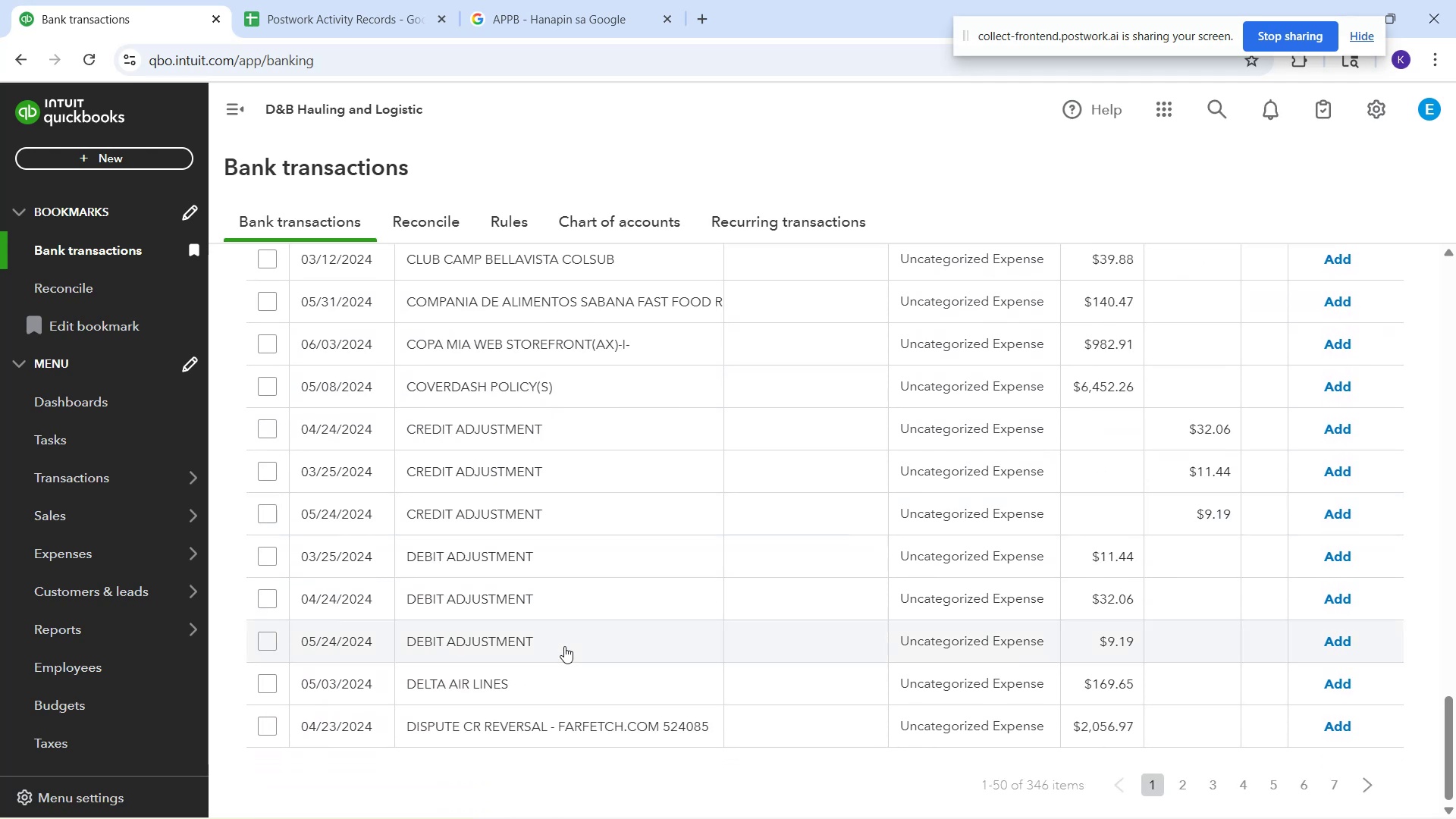 
scroll: coordinate [601, 463], scroll_direction: up, amount: 11.0
 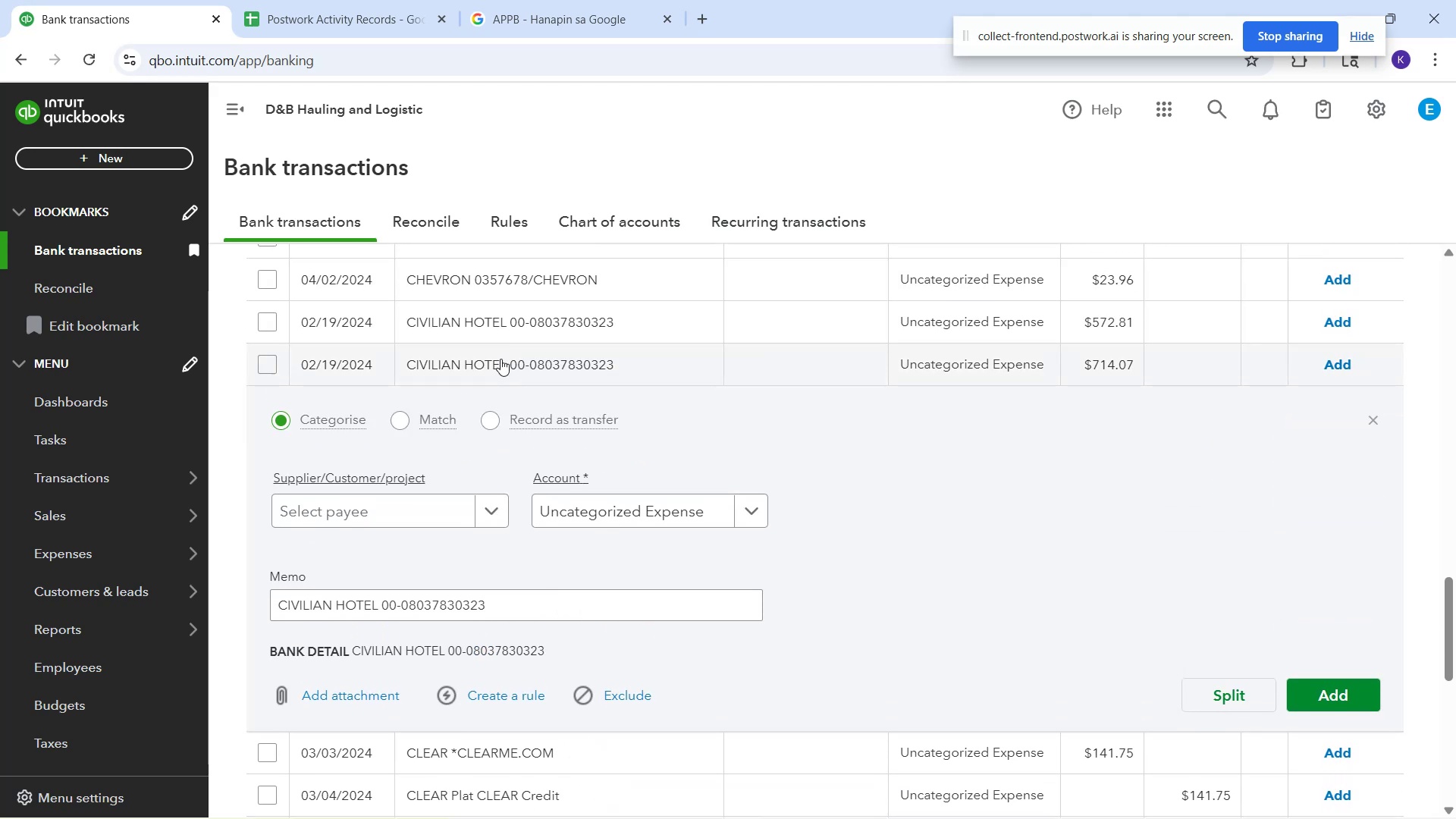 
left_click([500, 359])
 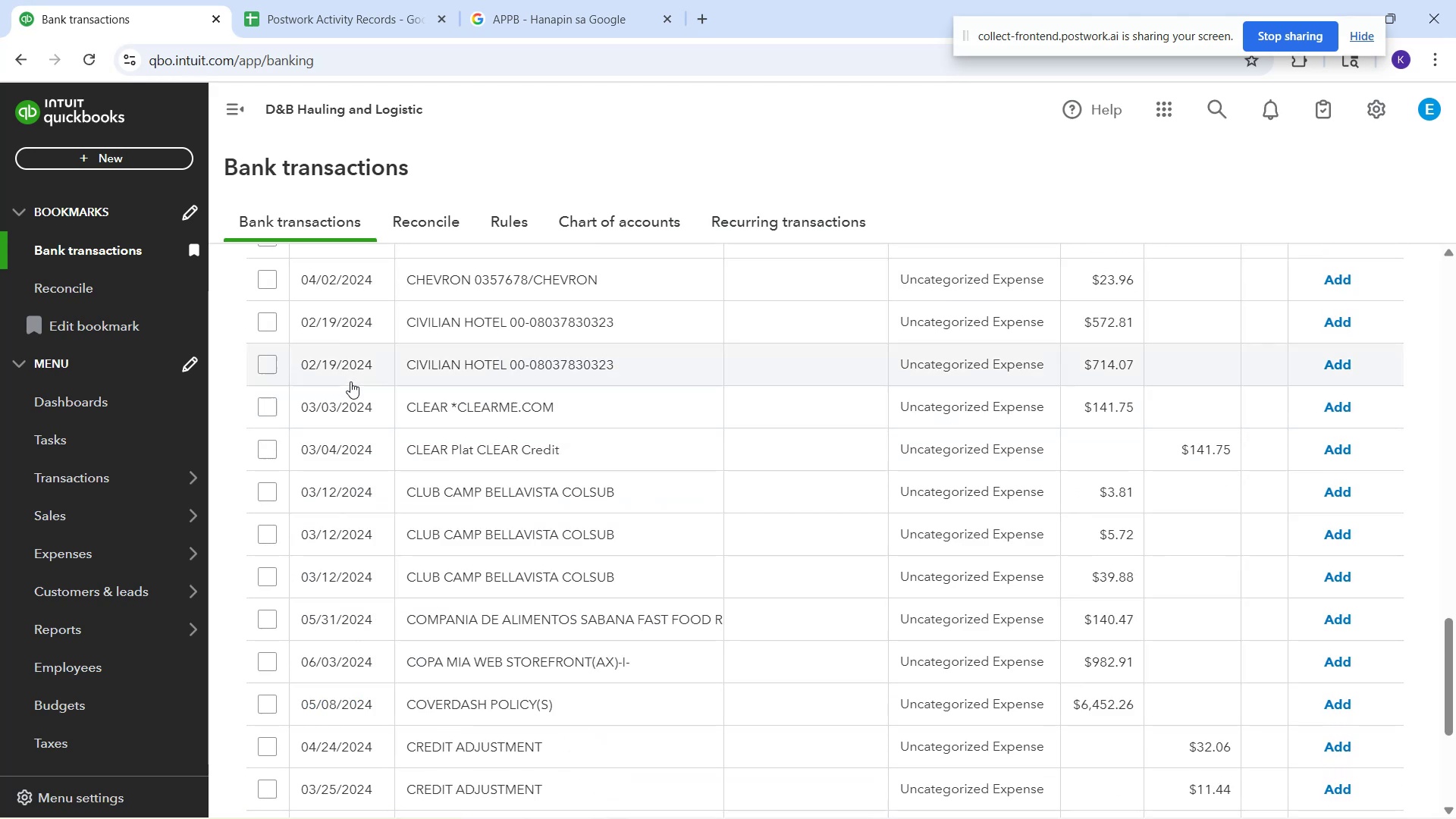 
left_click([270, 318])
 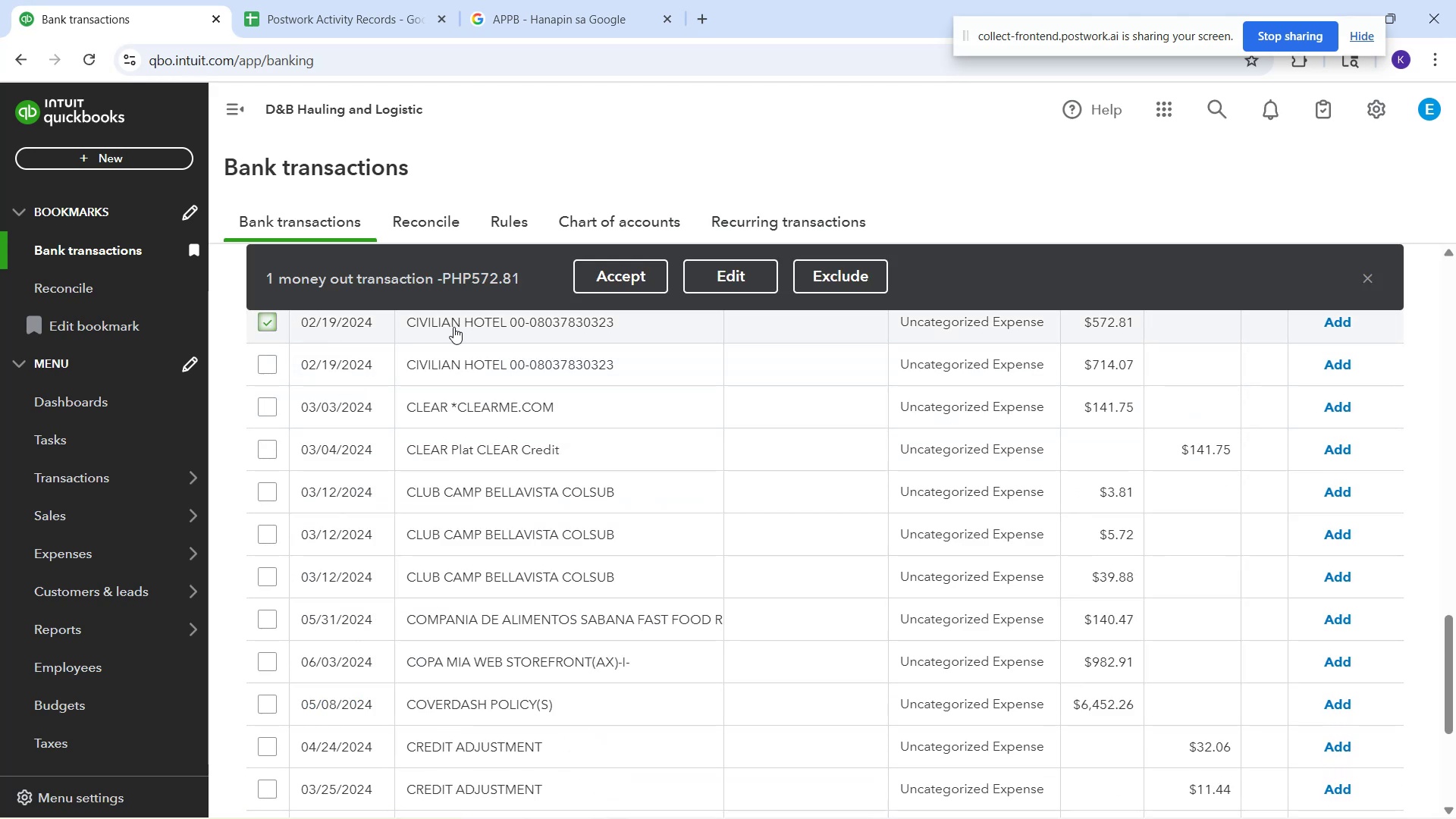 
left_click([467, 323])
 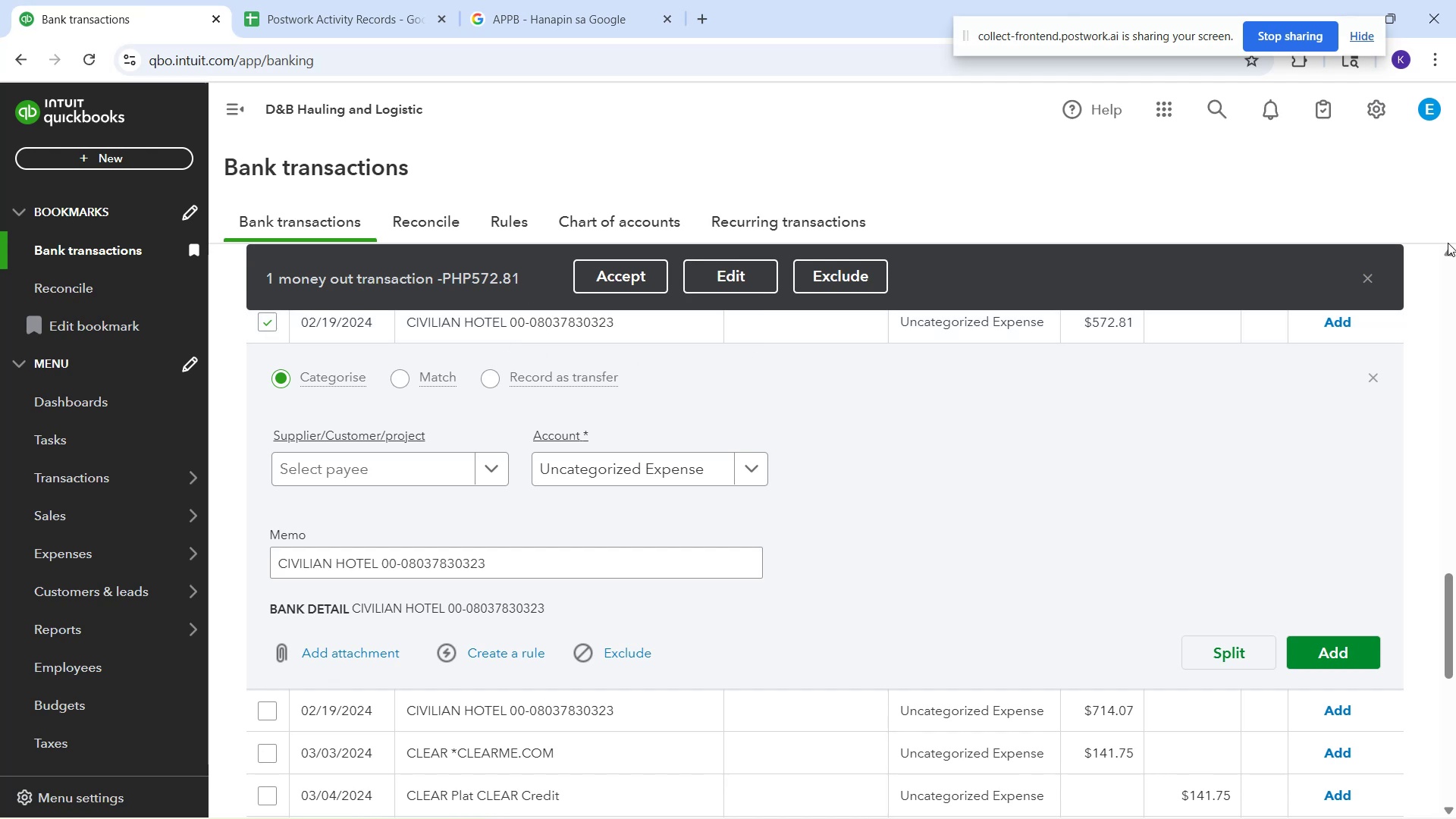 
left_click([1367, 283])
 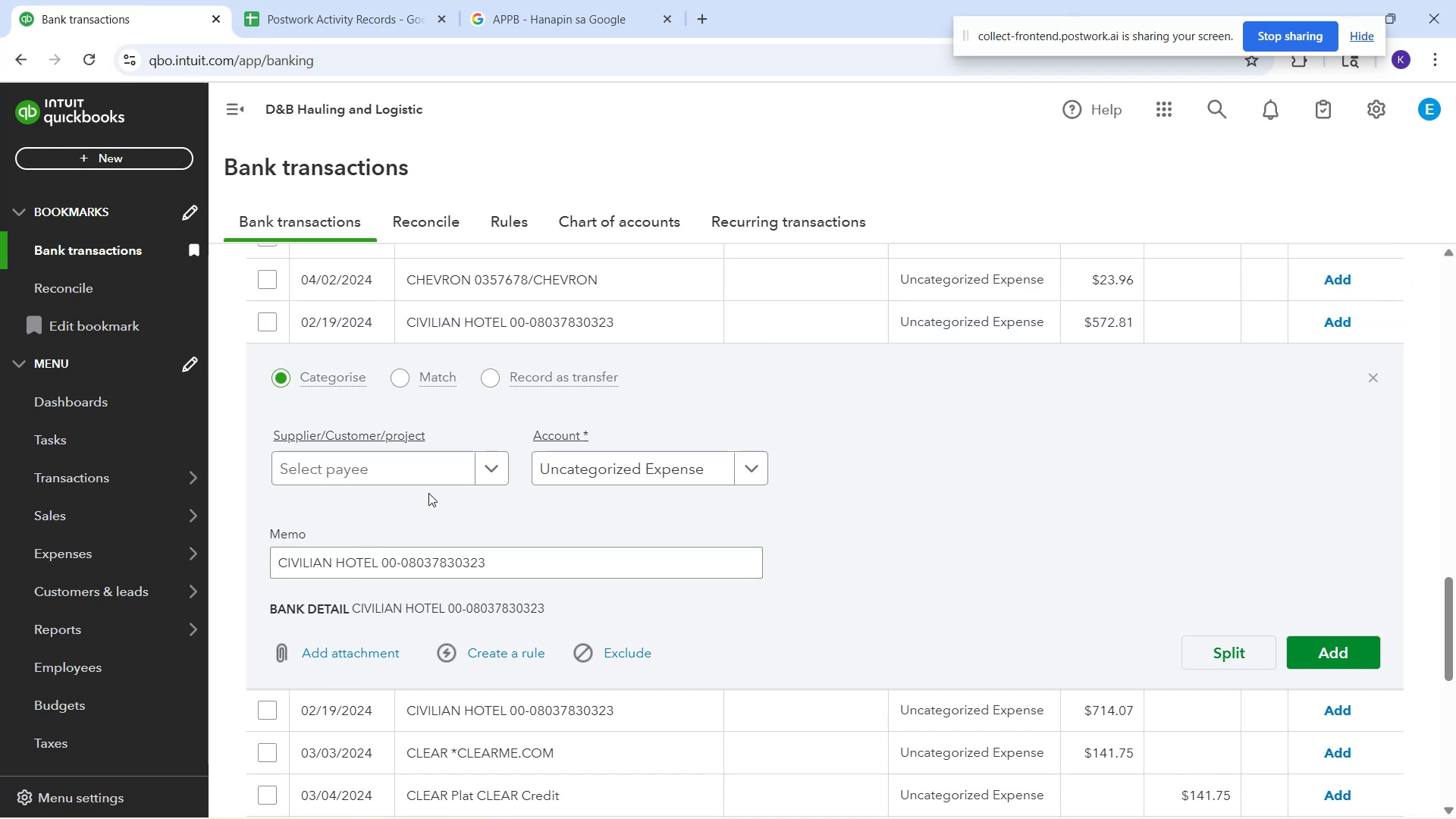 
left_click([408, 463])
 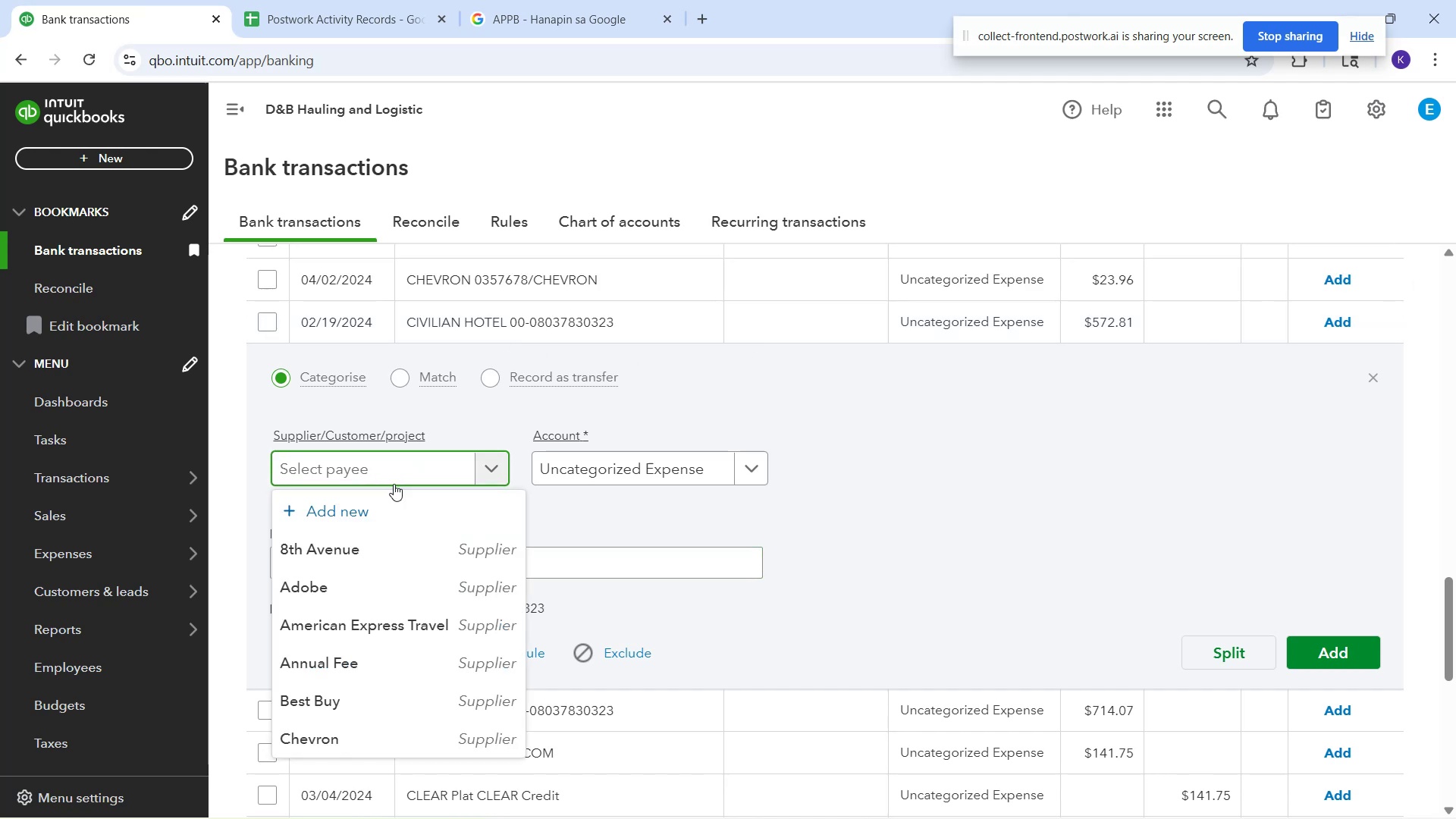 
type(Civiliam )
key(Backspace)
key(Backspace)
type(n Hotel)
 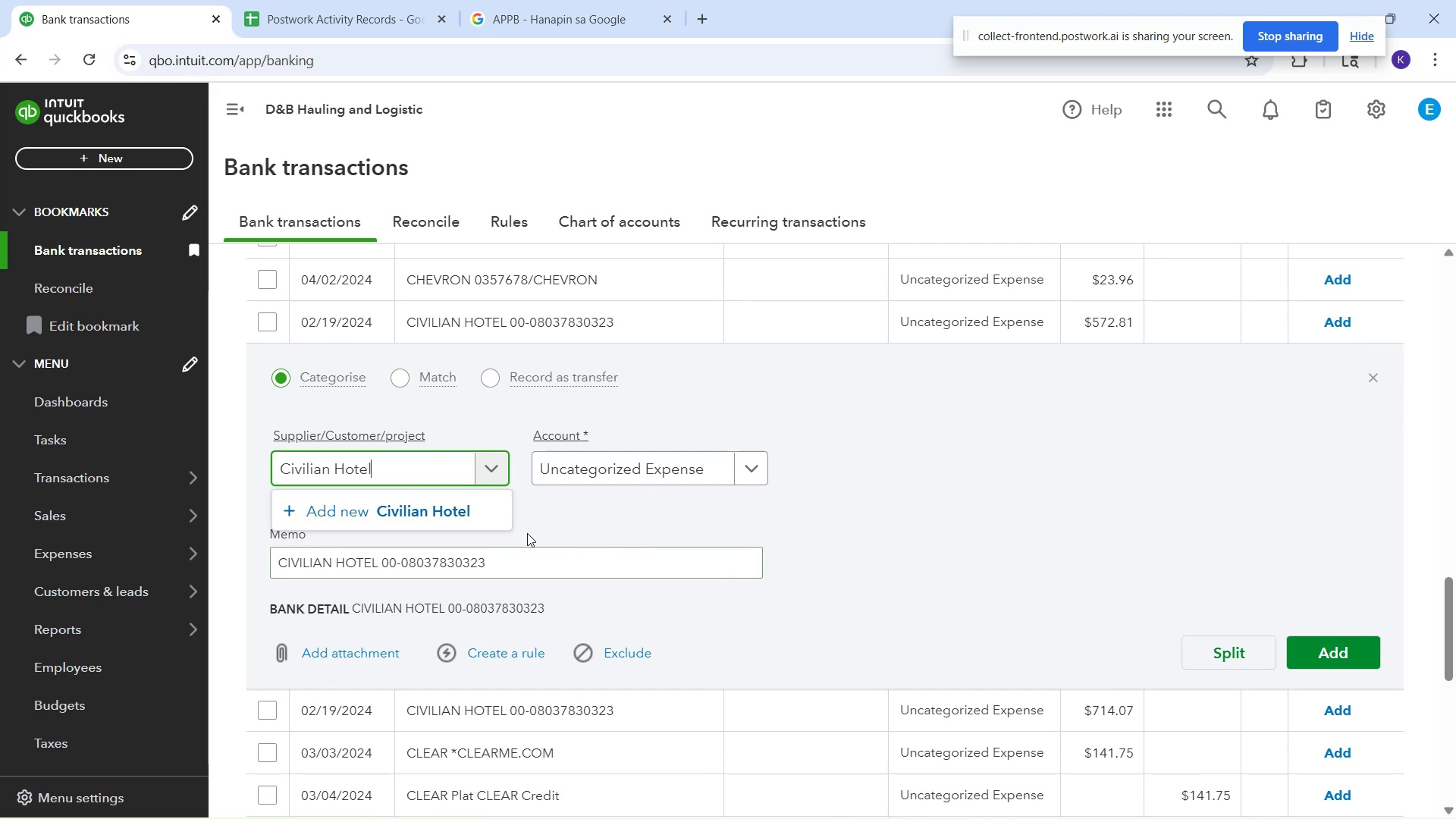 
left_click([468, 511])
 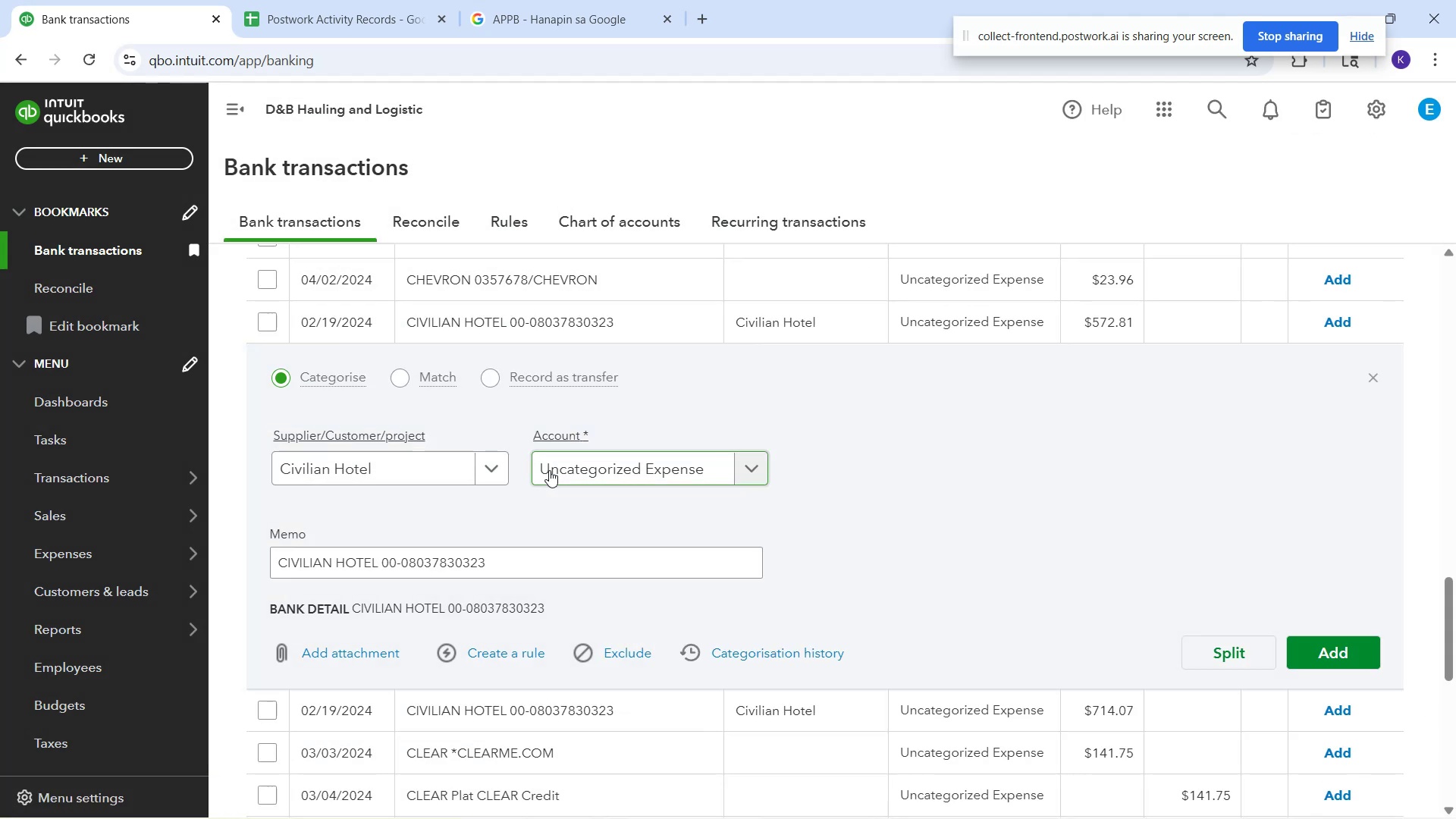 
wait(5.84)
 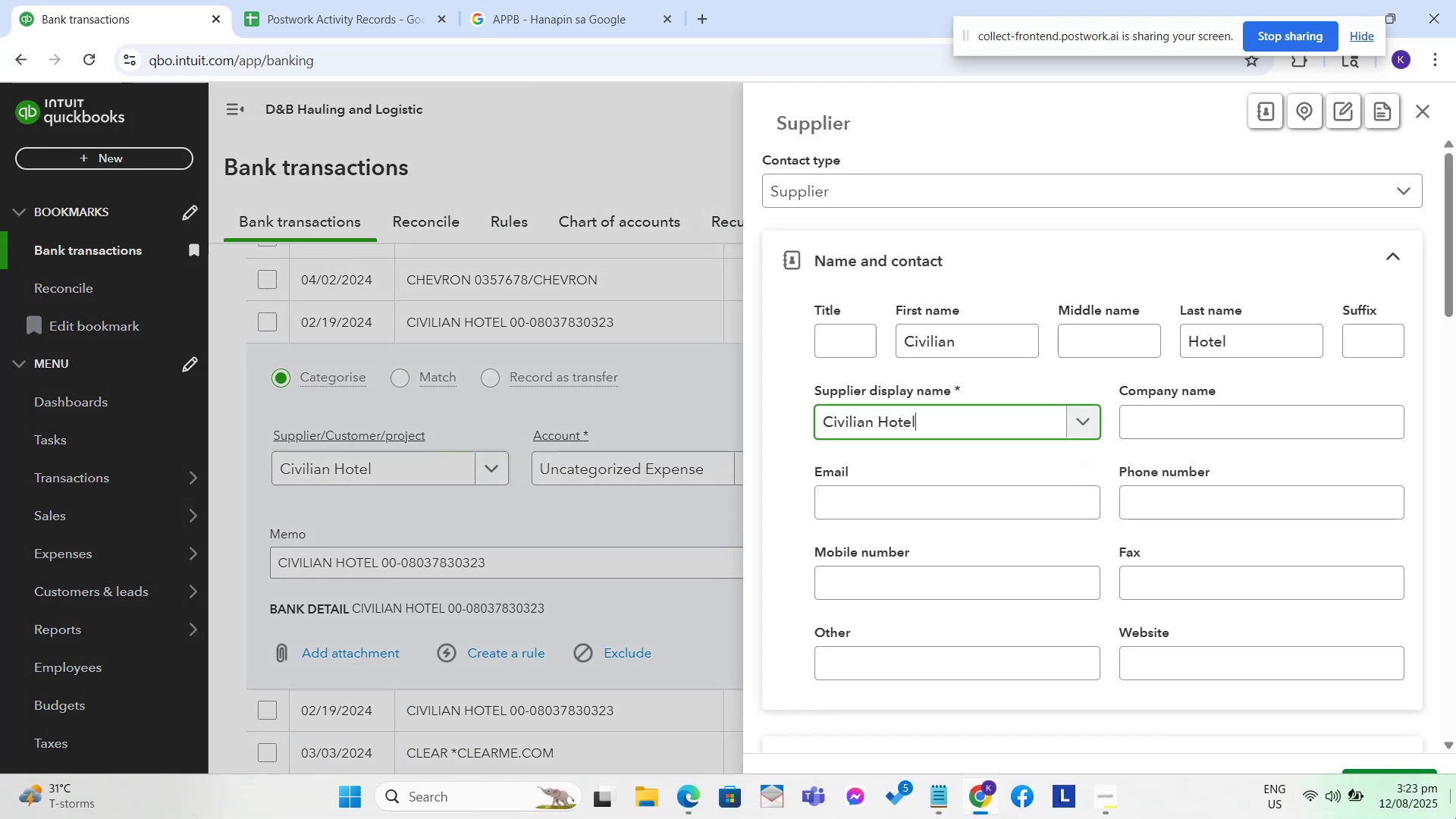 
left_click([549, 470])
 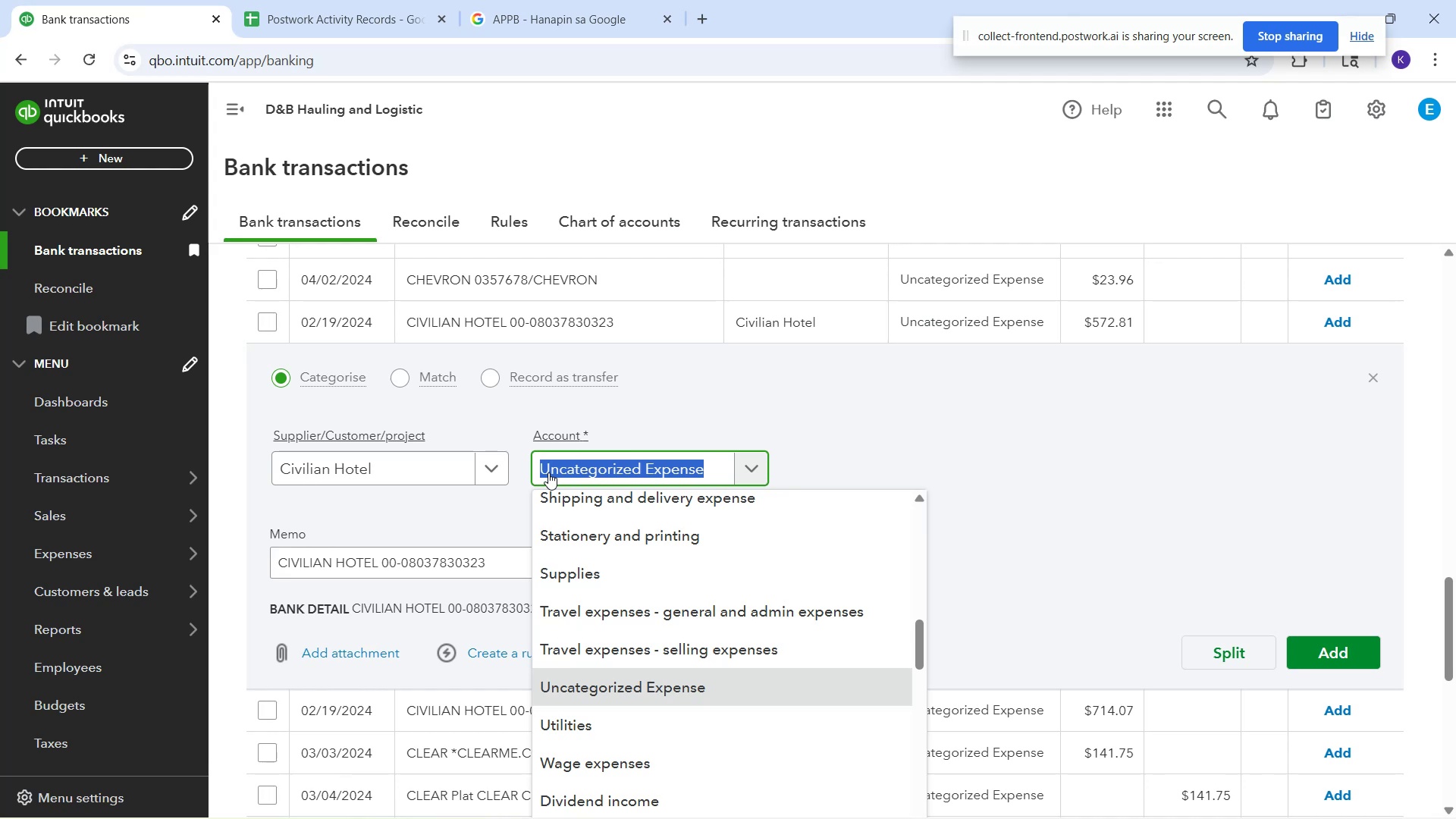 
type(travek)
key(Backspace)
type(l)
 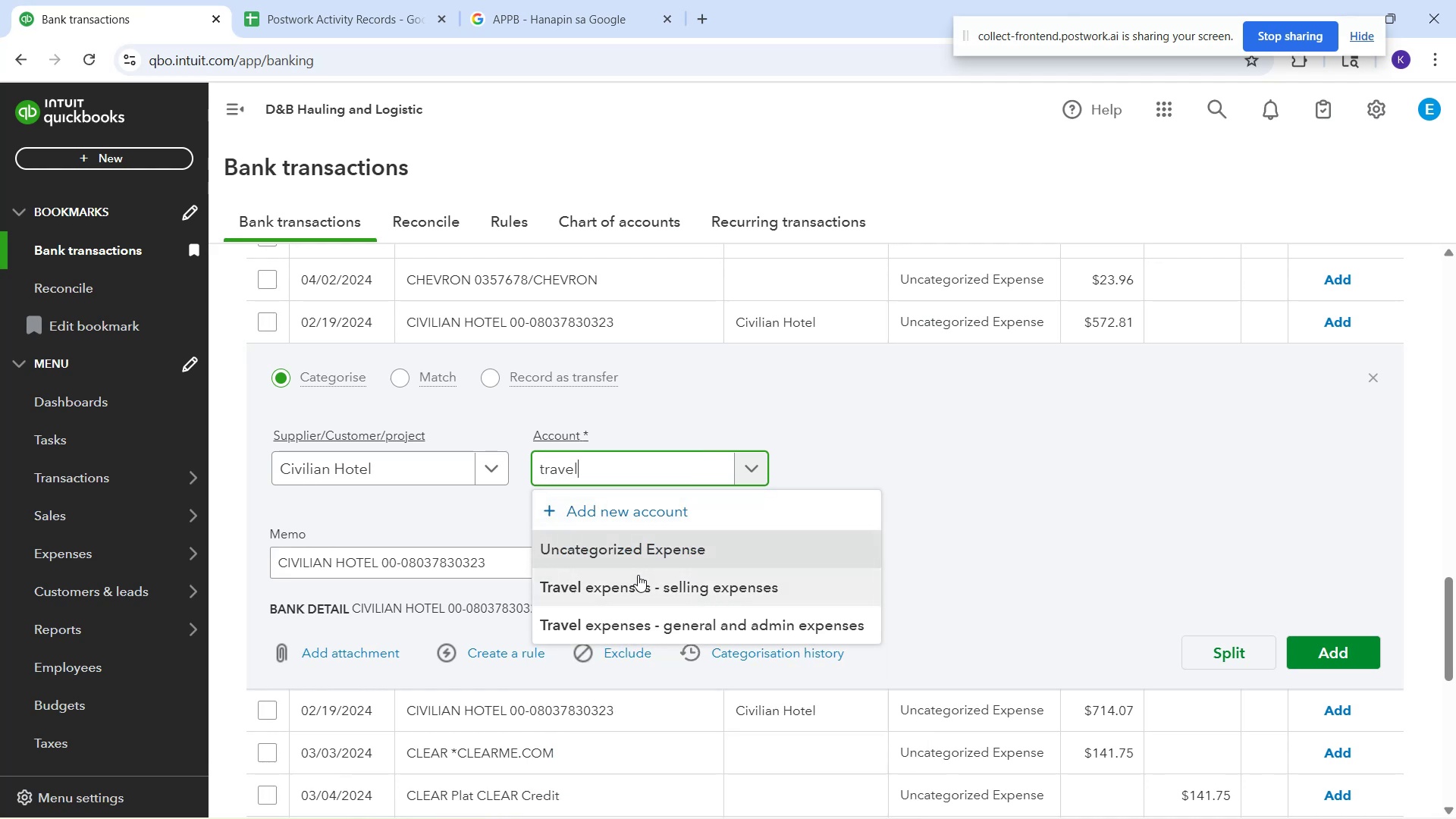 
wait(5.63)
 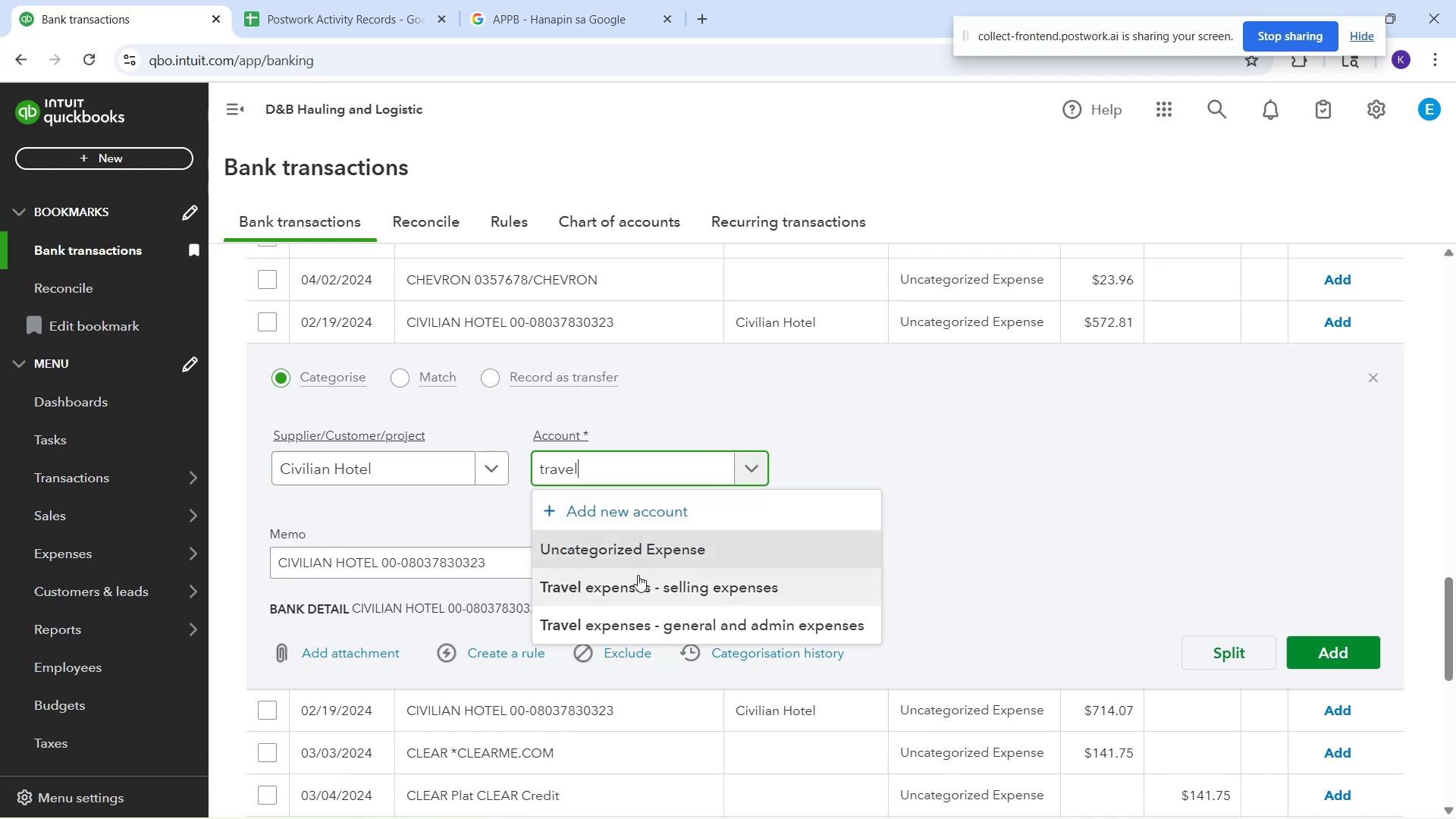 
left_click_drag(start_coordinate=[646, 470], to_coordinate=[515, 434])
 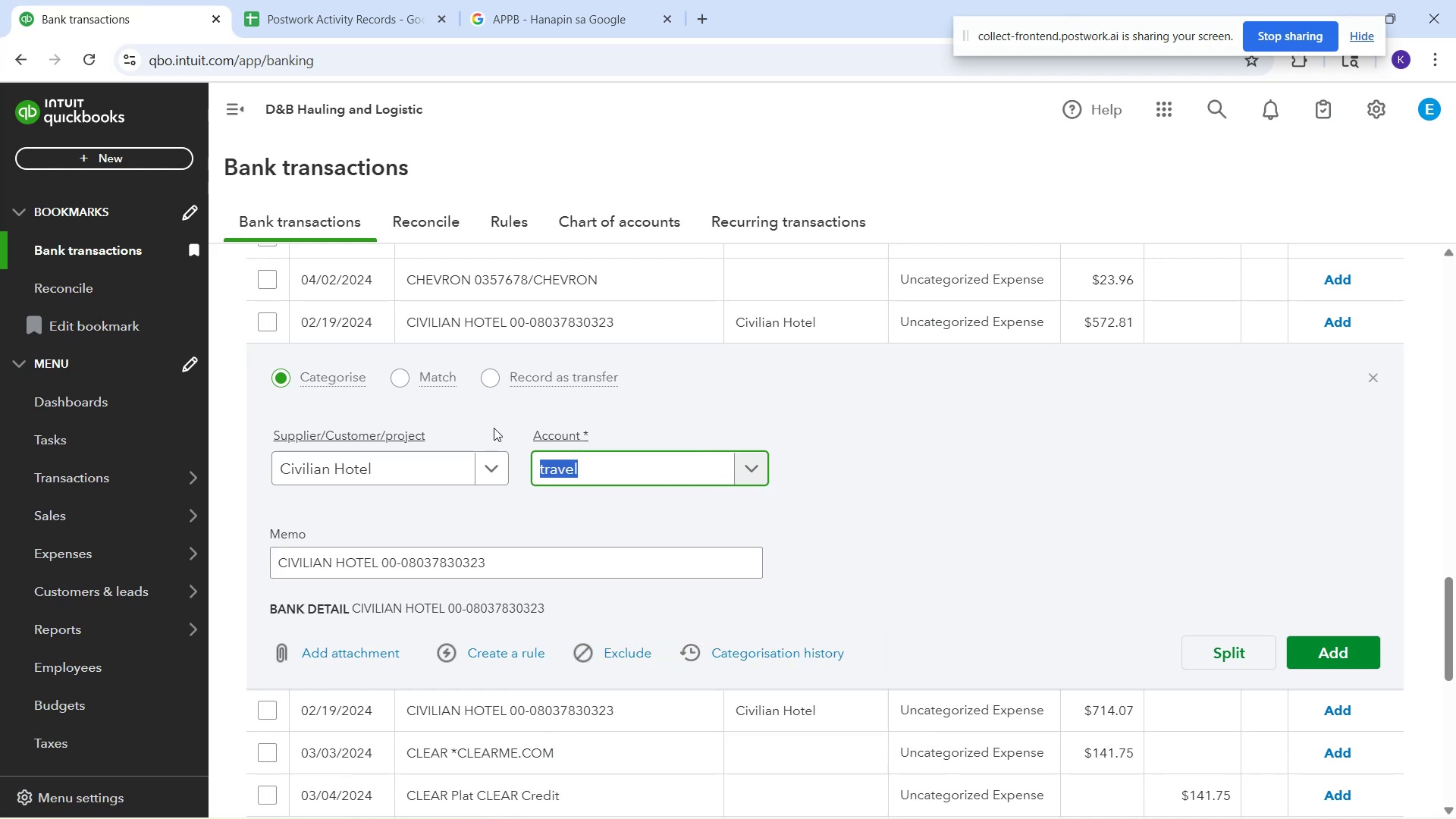 
type(loldge)
key(Backspace)
key(Backspace)
key(Backspace)
key(Backspace)
type(g)
key(Backspace)
type(dg)
 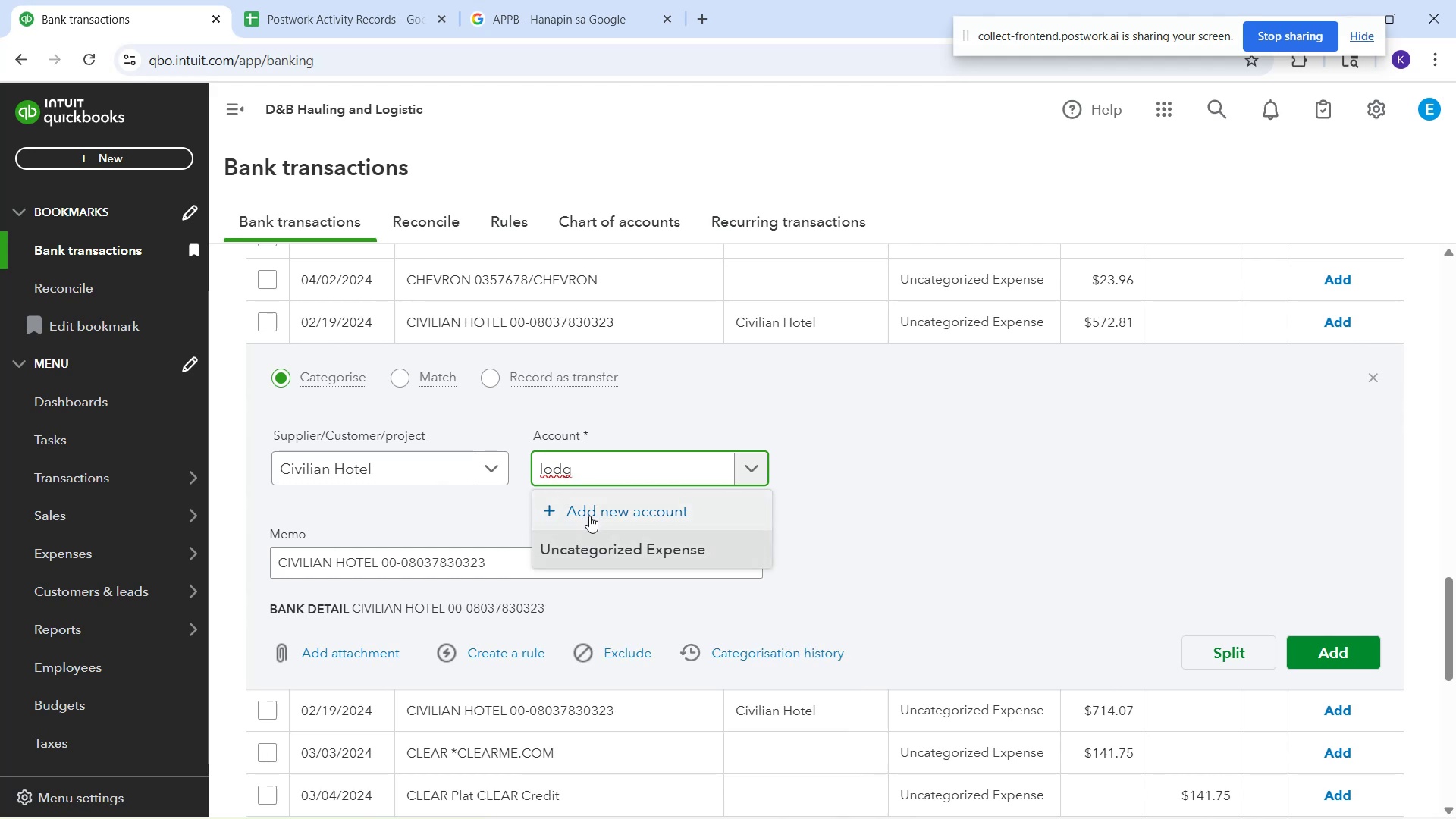 
wait(5.61)
 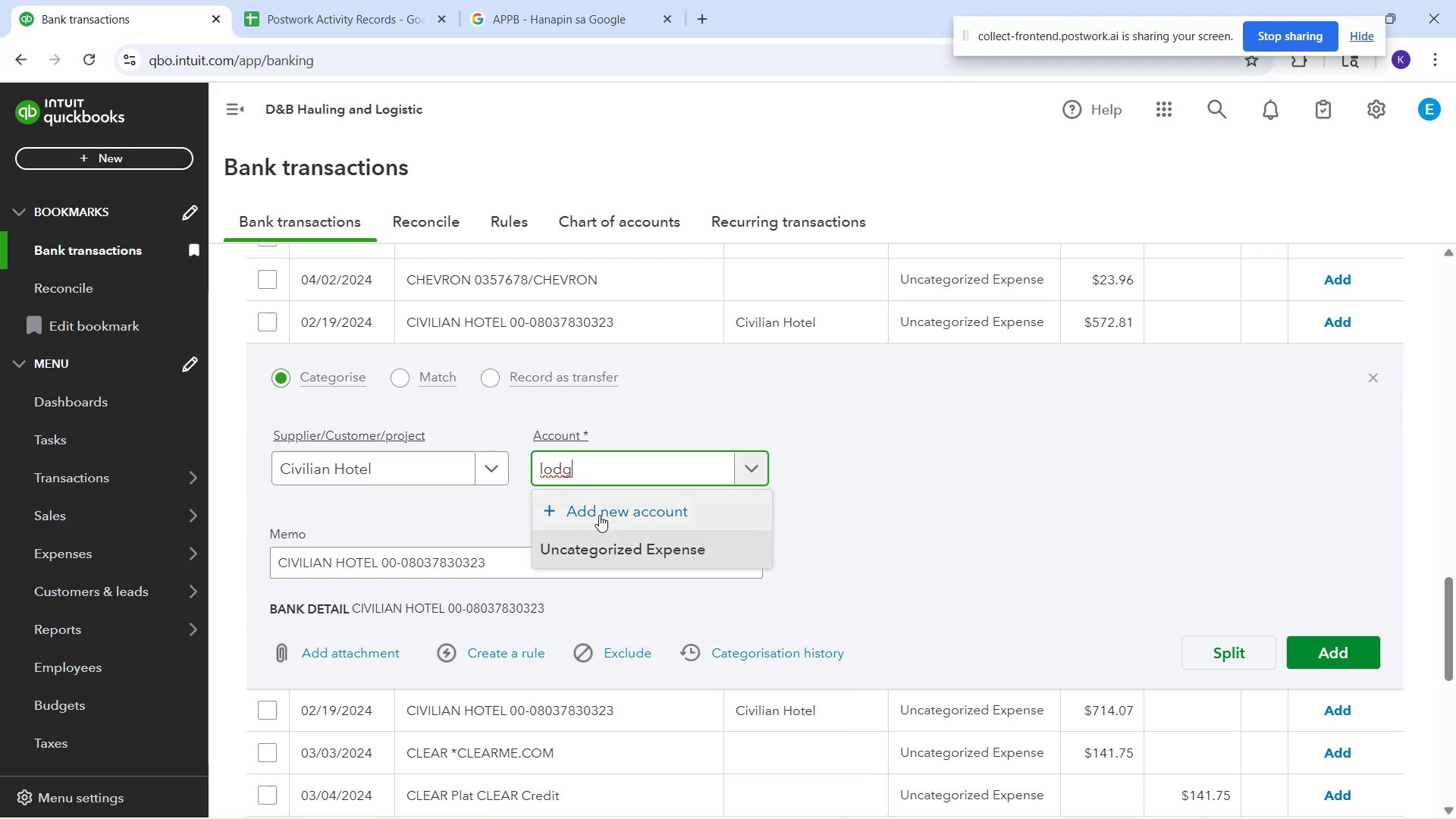 
key(Backspace)
key(Backspace)
key(Backspace)
key(Backspace)
type(accomo)
key(Backspace)
key(Backspace)
key(Backspace)
key(Backspace)
key(Backspace)
key(Backspace)
key(Backspace)
type(travel)
 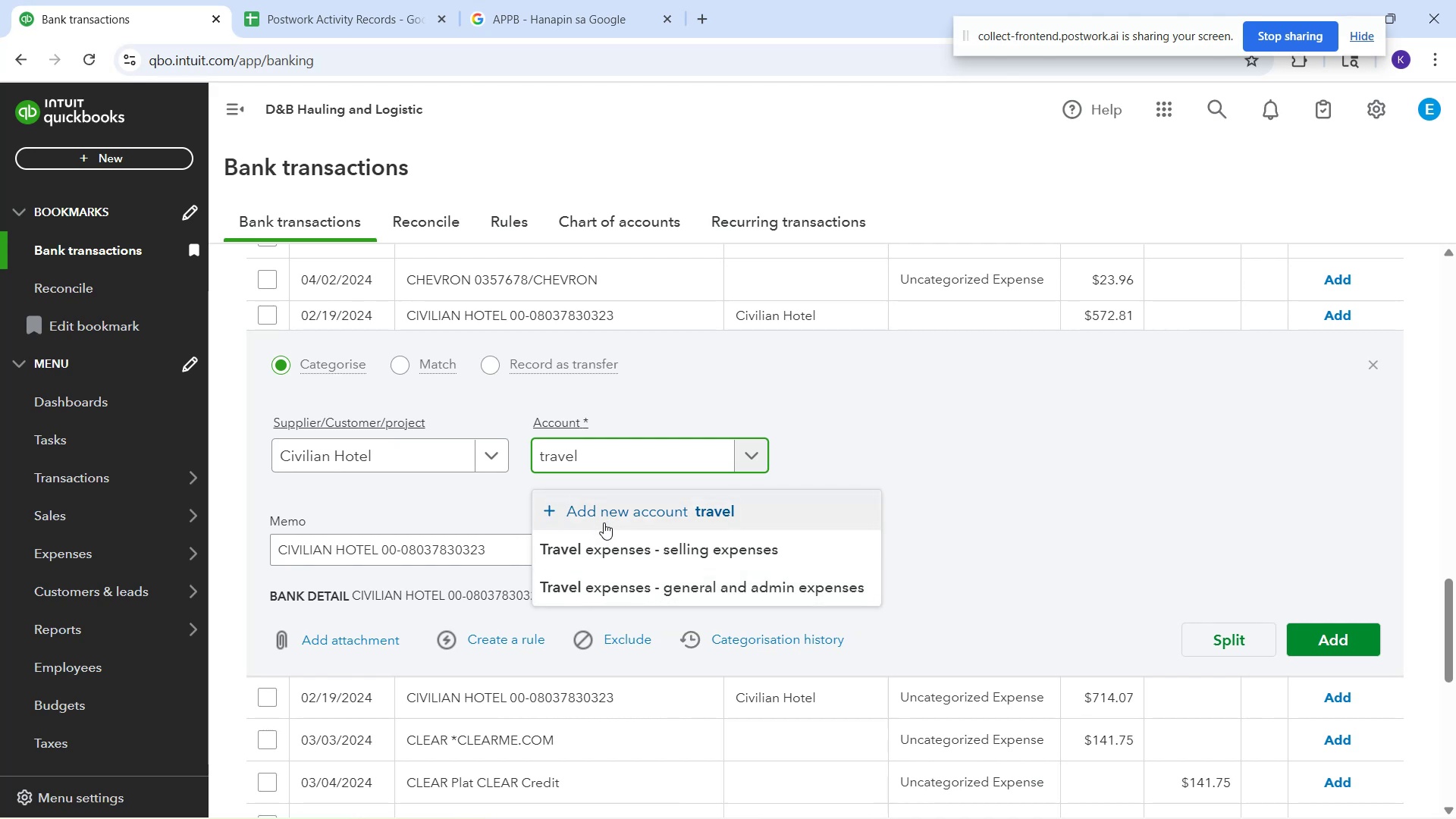 
wait(6.99)
 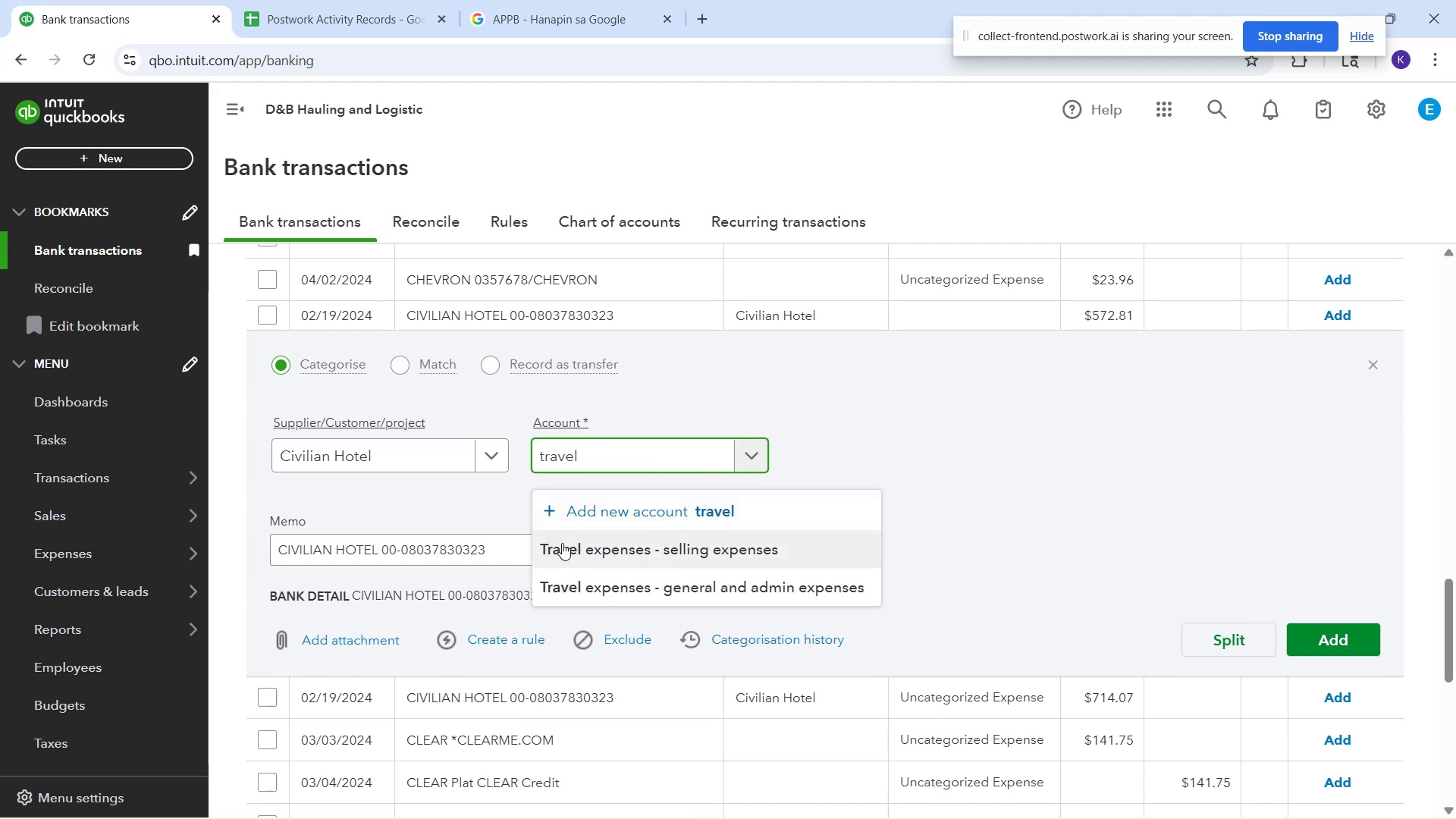 
left_click([607, 592])
 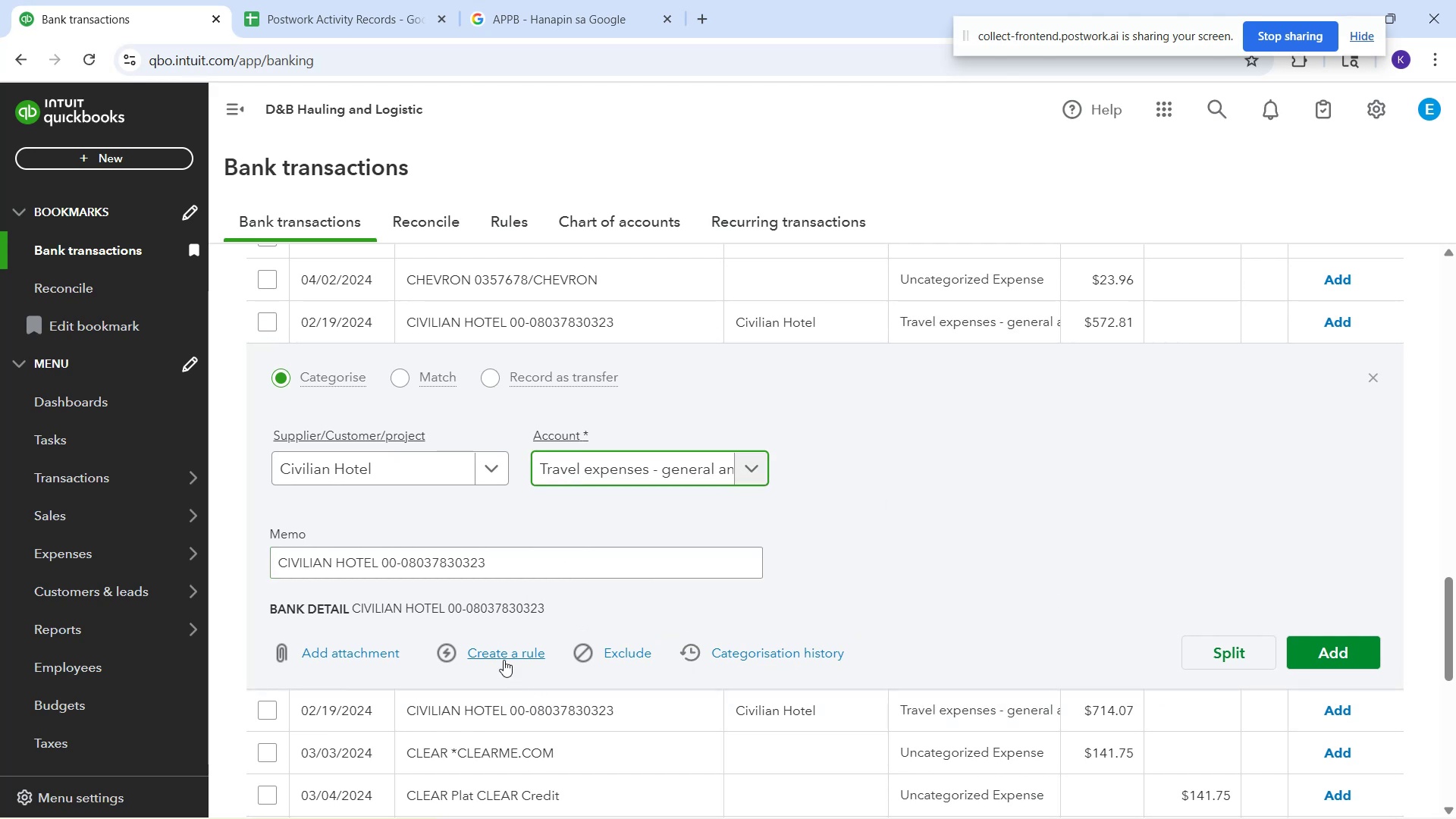 
wait(5.75)
 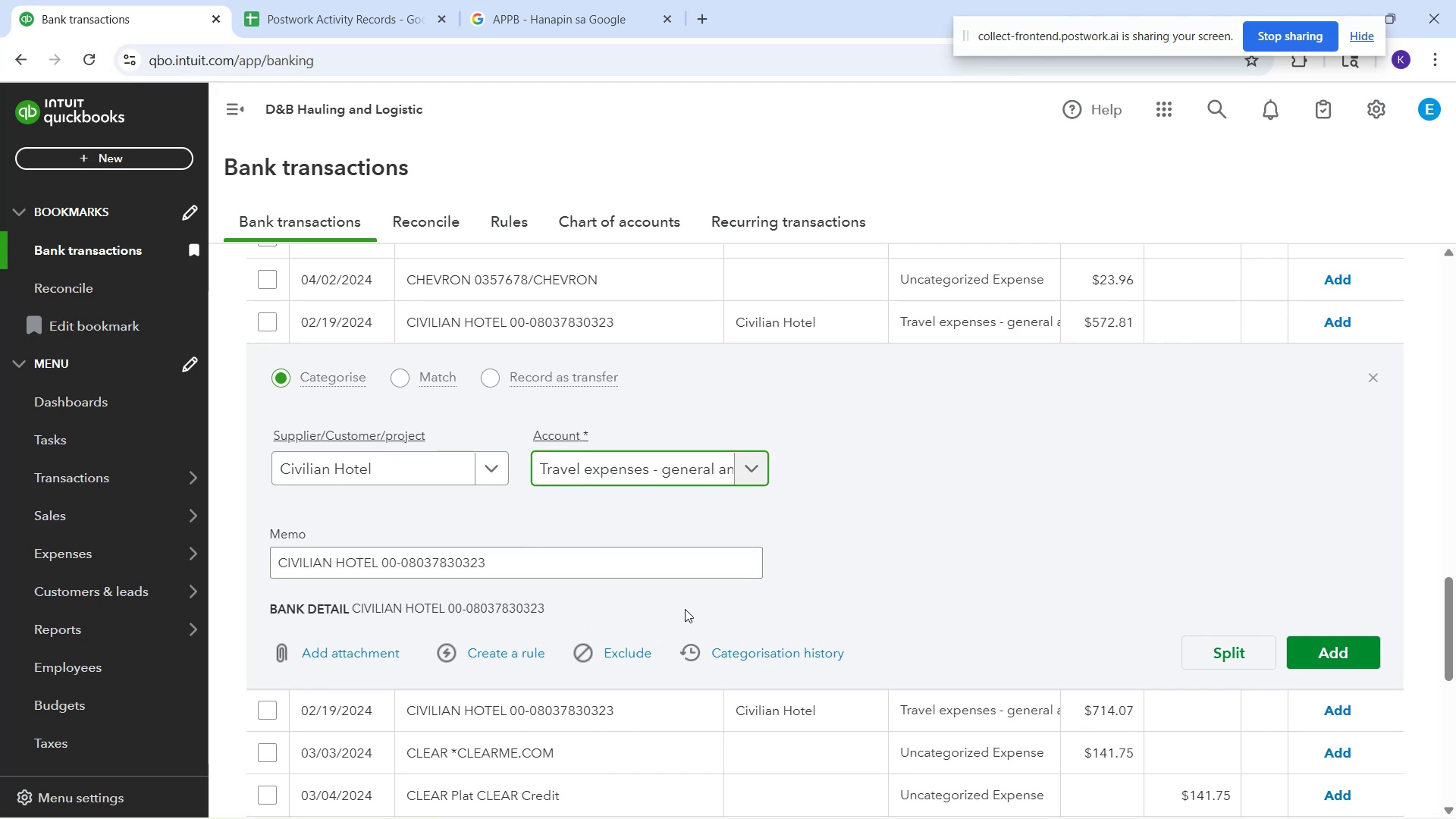 
left_click([503, 658])
 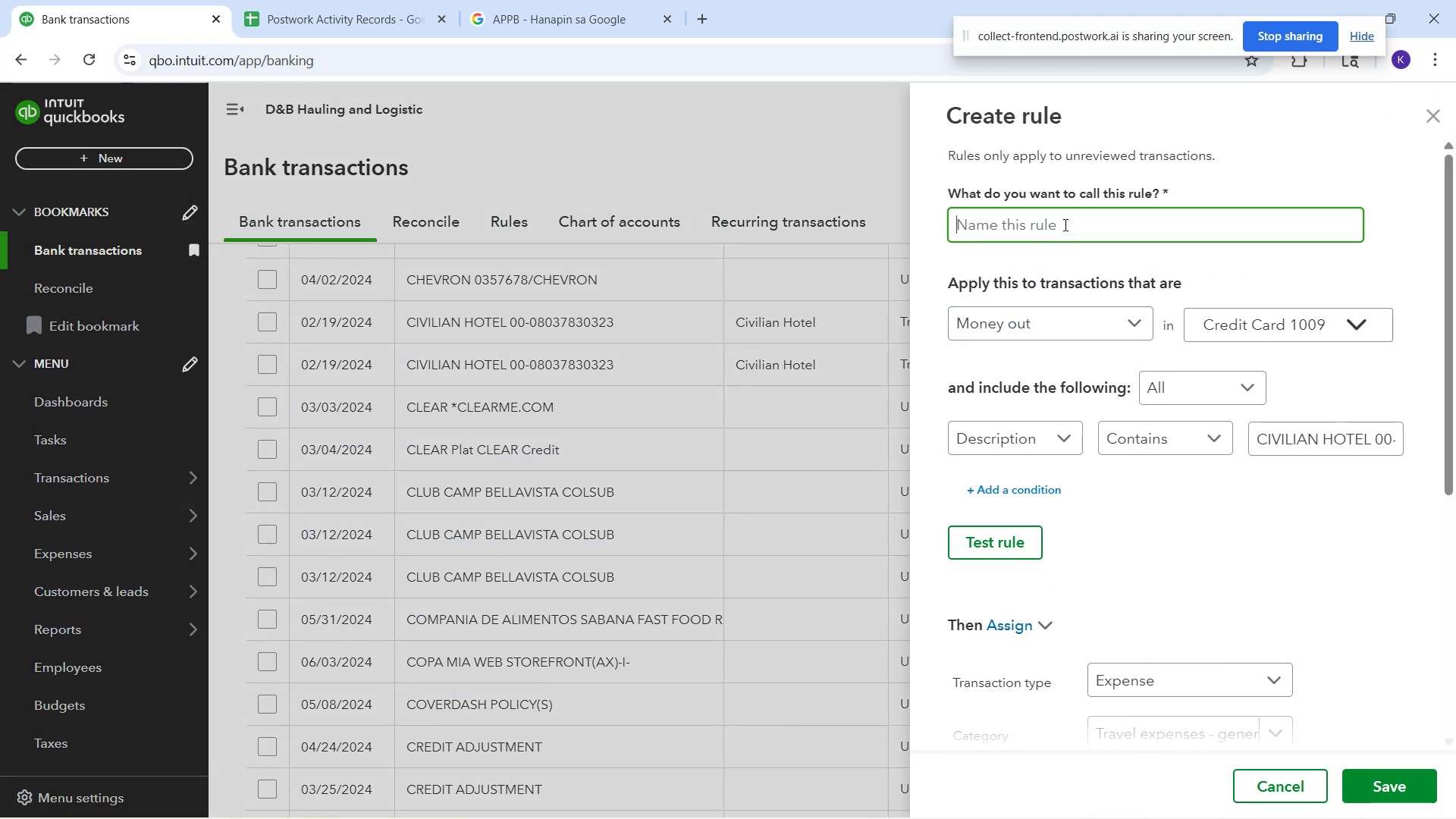 
left_click([1064, 224])
 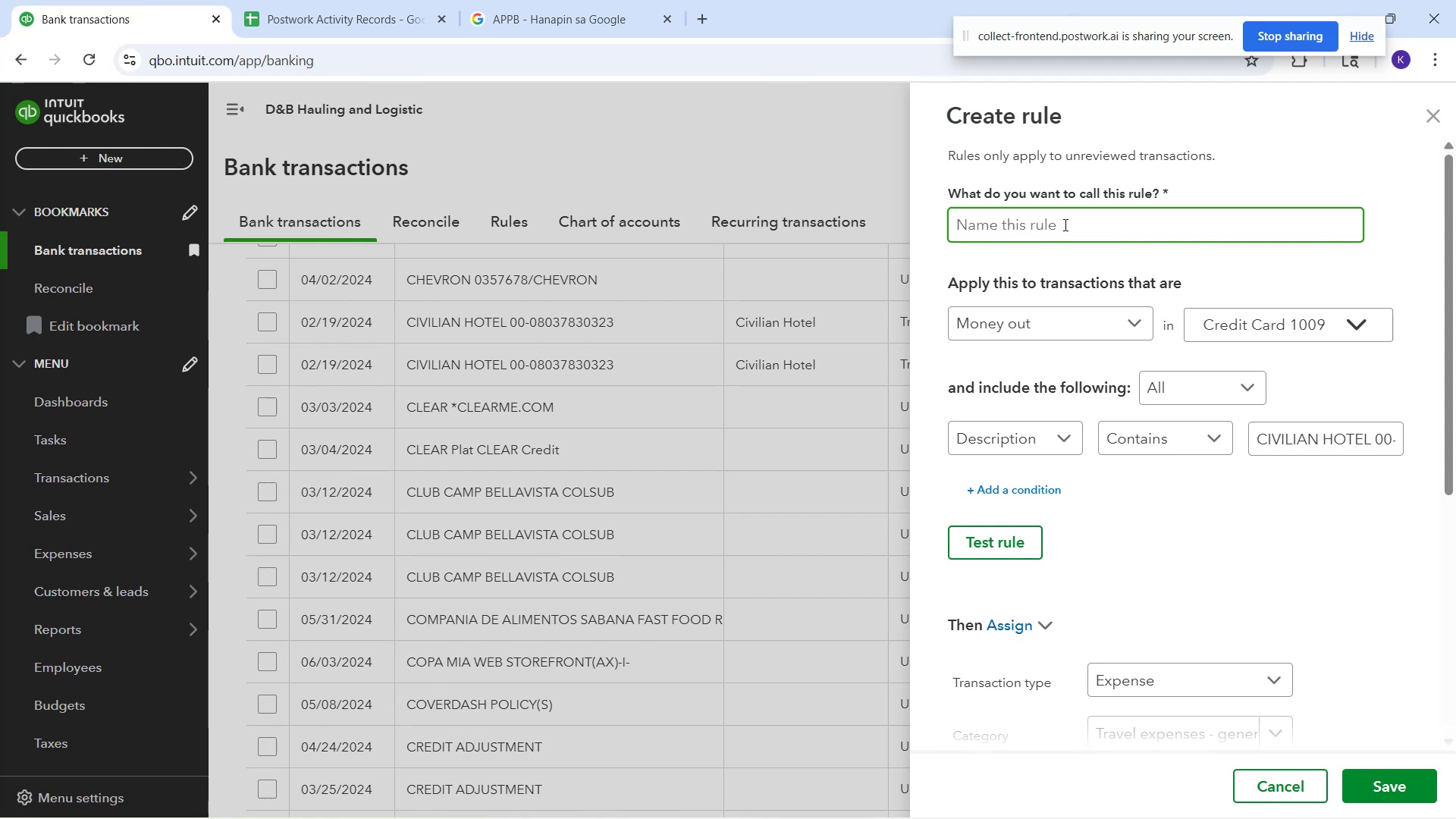 
type(Civilian)
 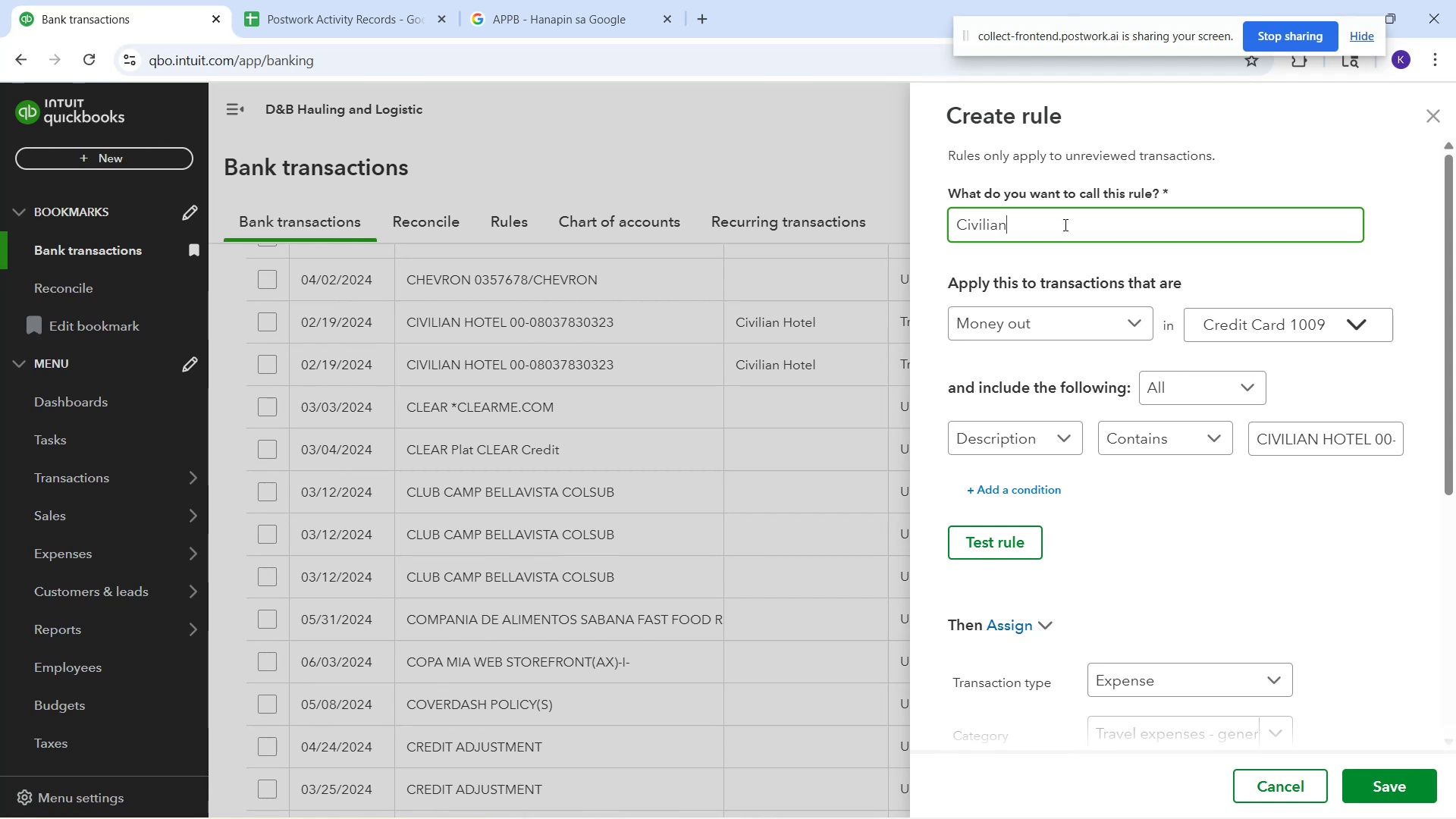 
wait(5.91)
 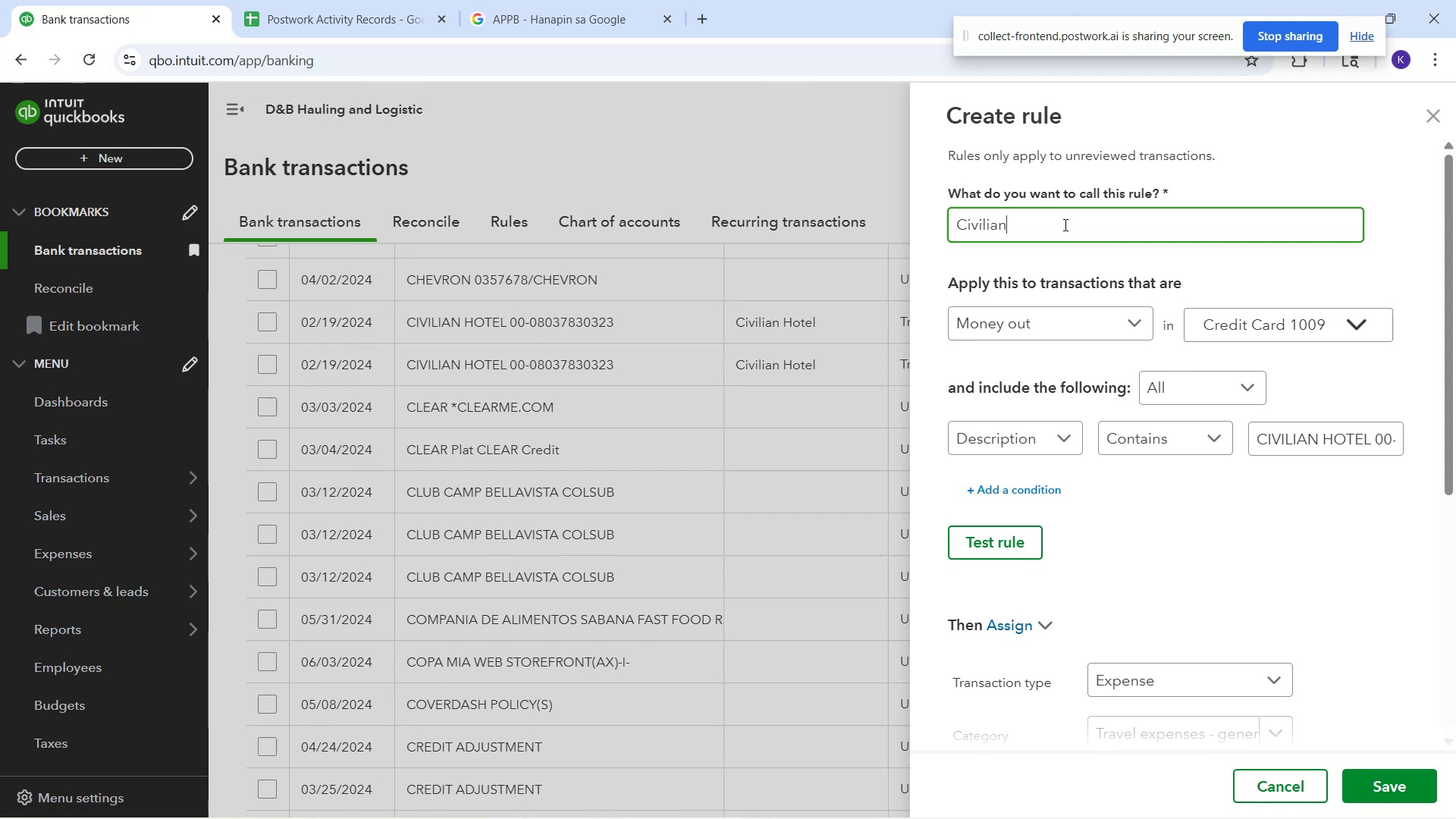 
left_click_drag(start_coordinate=[1064, 224], to_coordinate=[889, 246])
 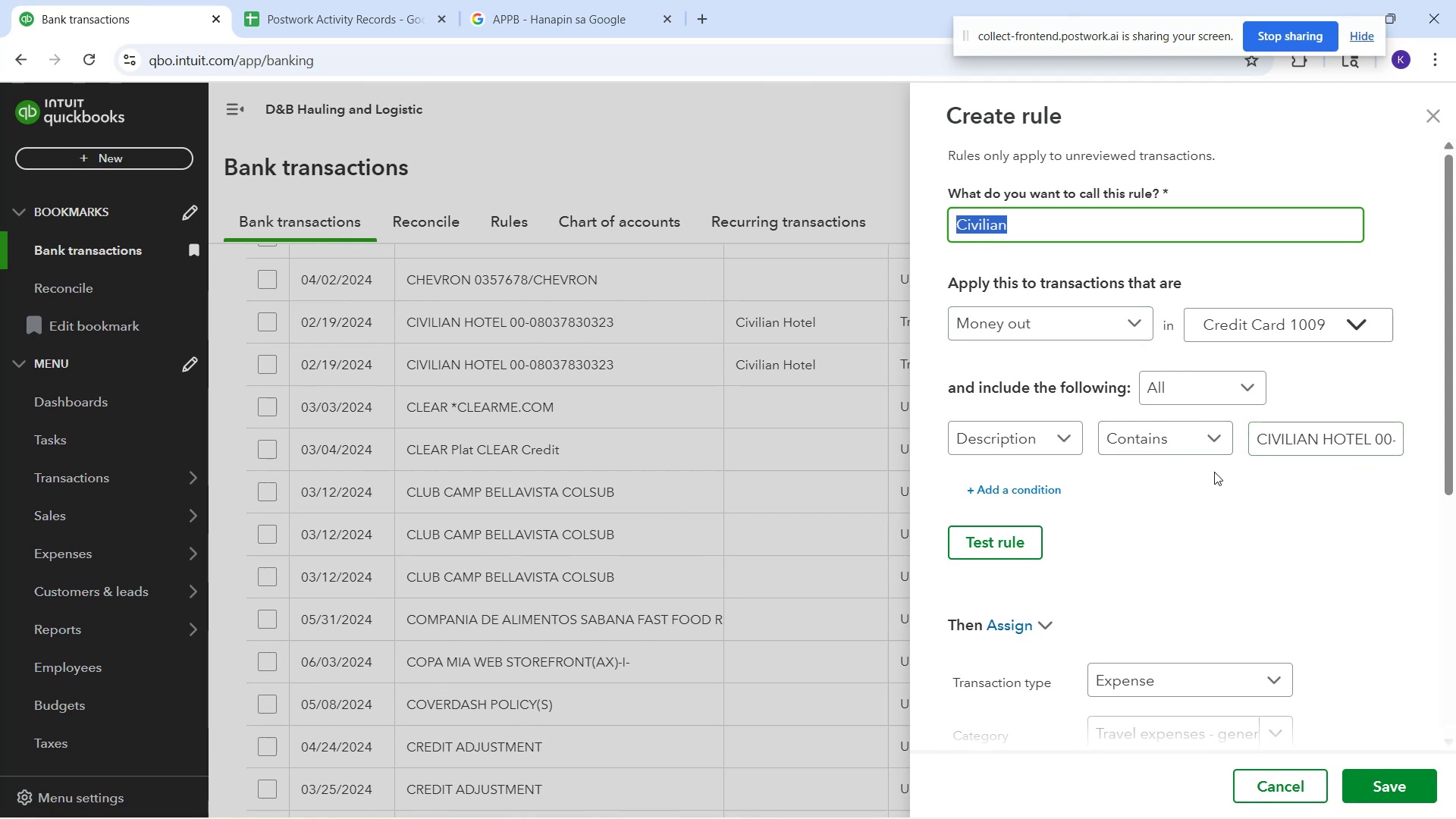 
wait(11.05)
 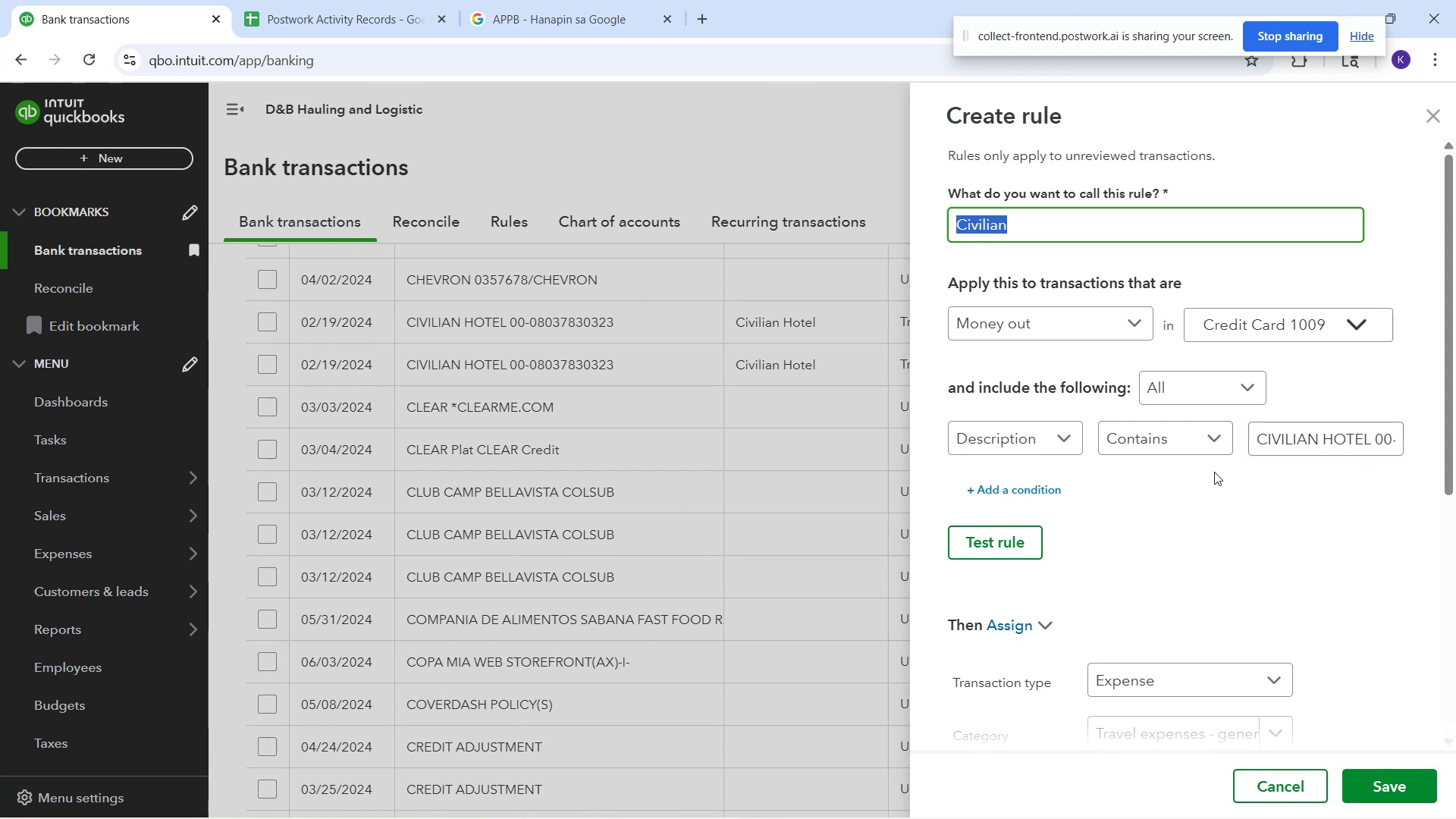 
left_click([1070, 218])
 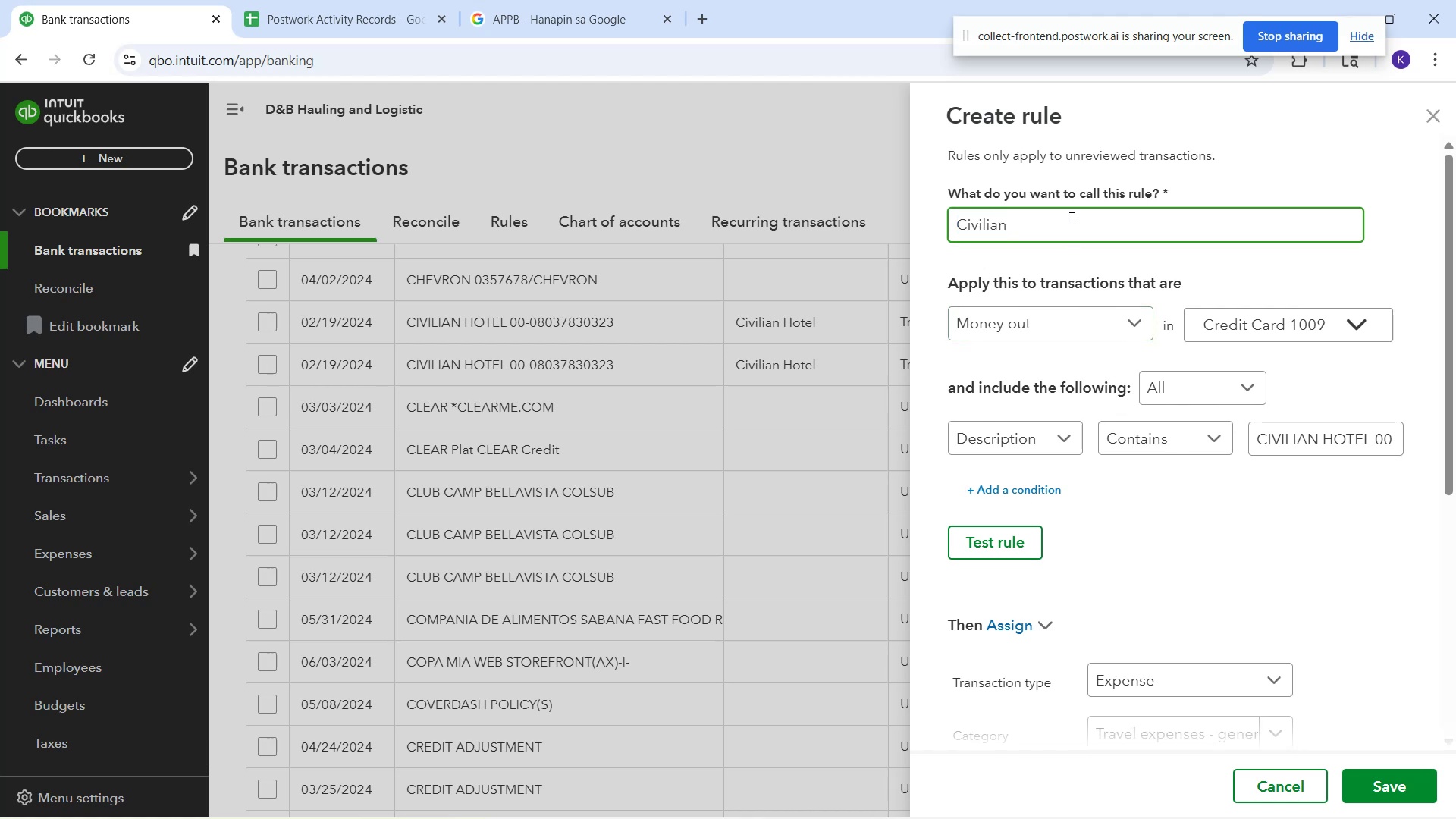 
type( Hotel)
 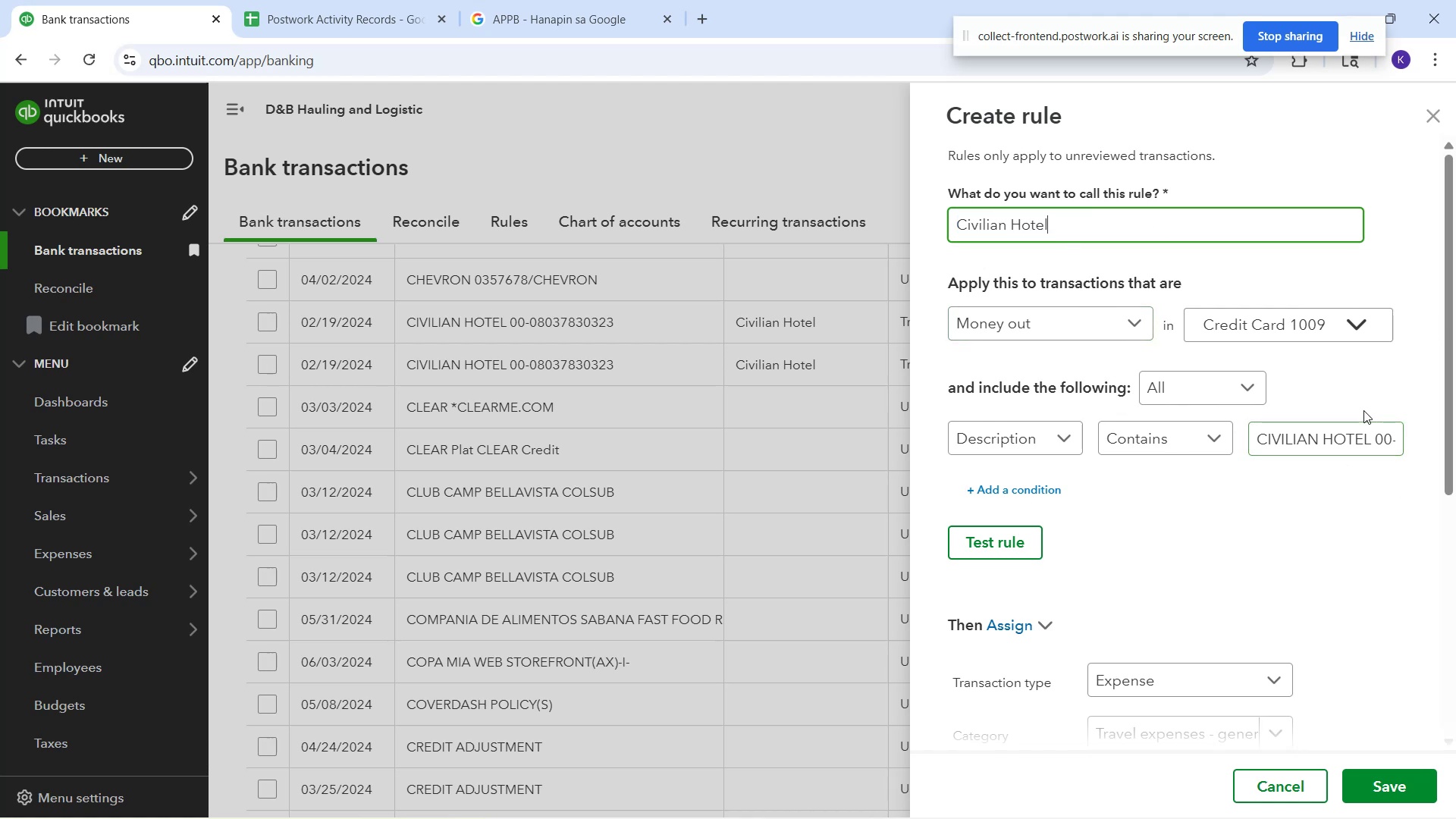 
wait(8.69)
 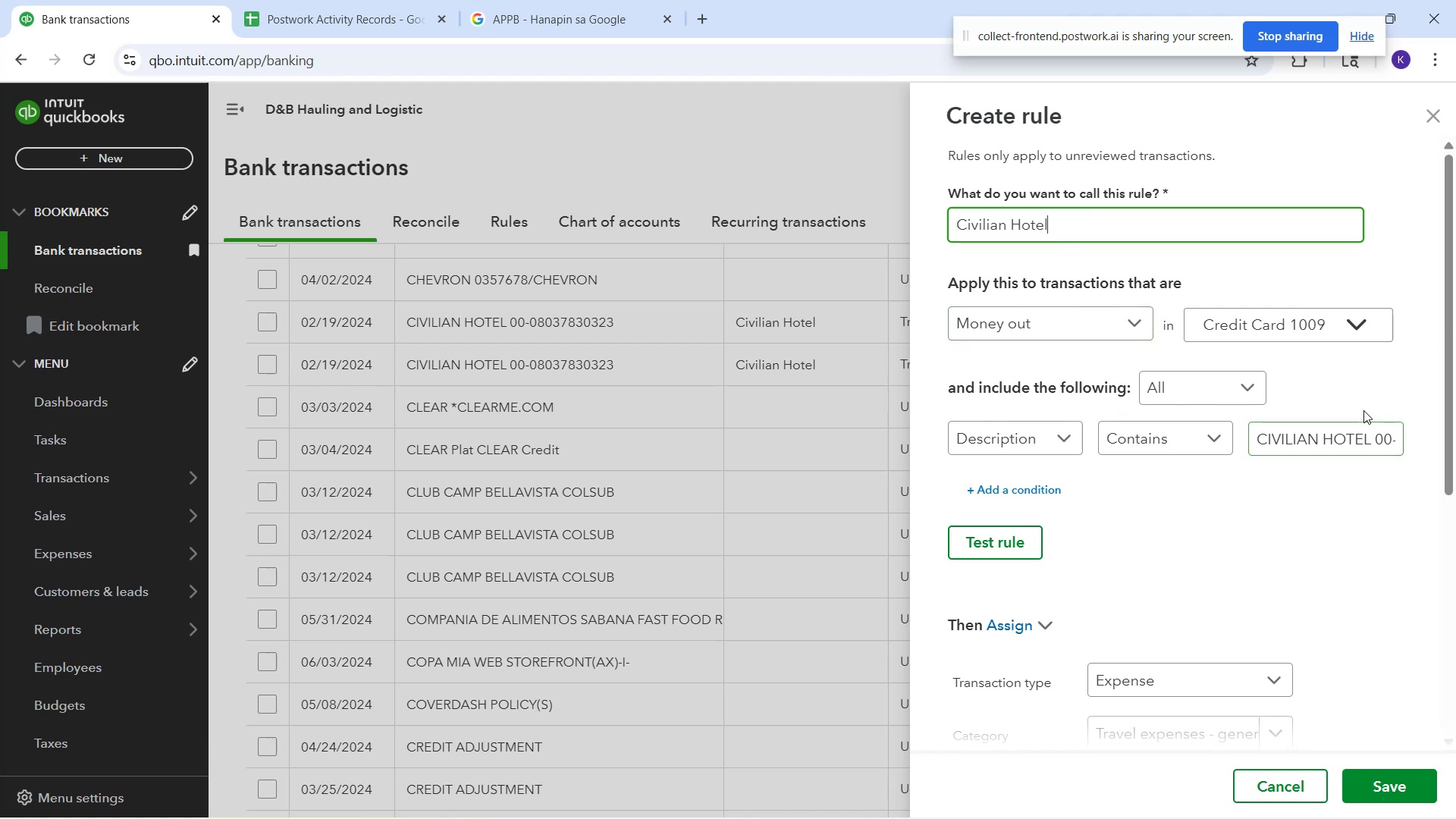 
left_click_drag(start_coordinate=[1376, 446], to_coordinate=[1433, 447])
 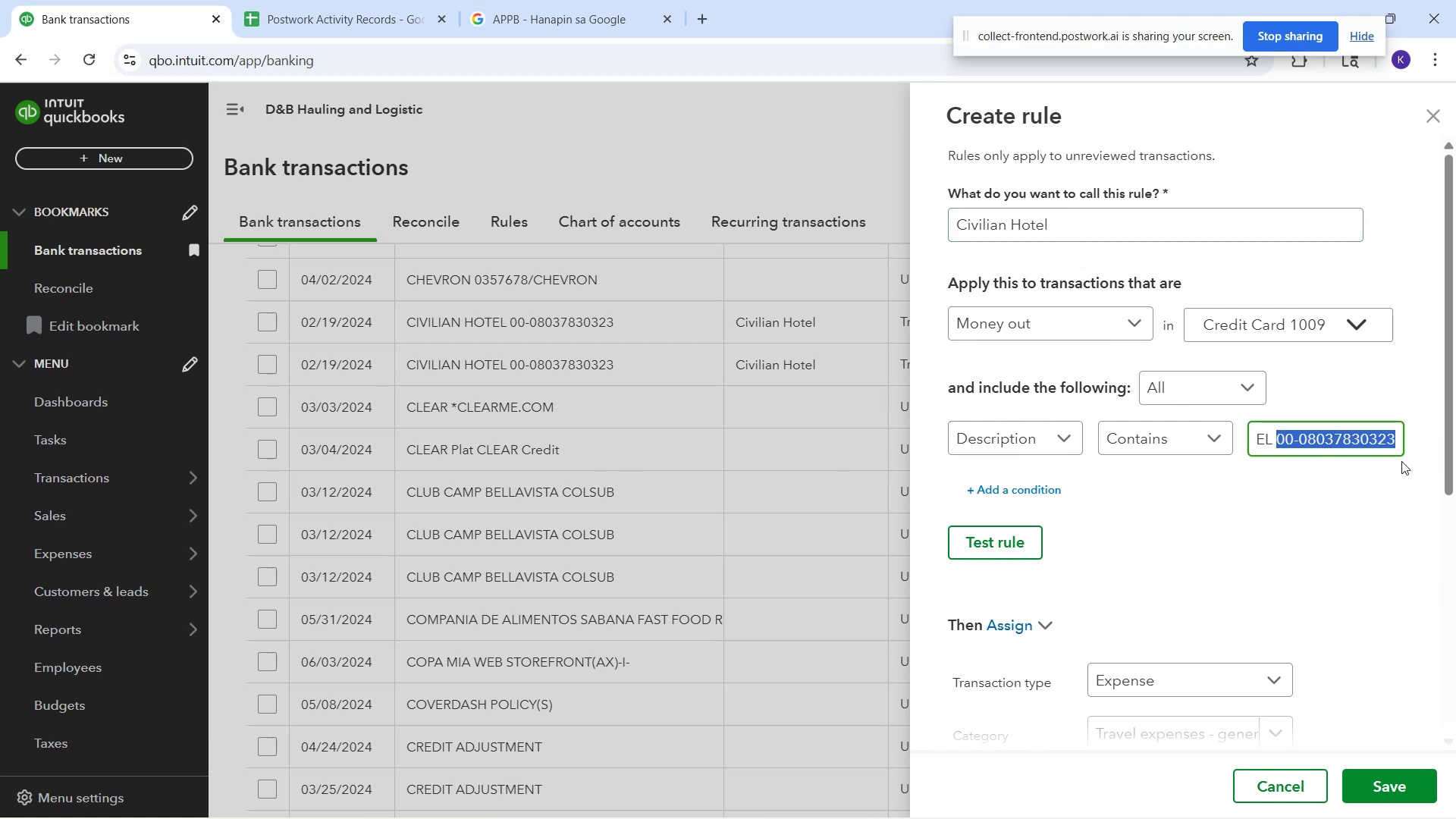 
key(Backspace)
 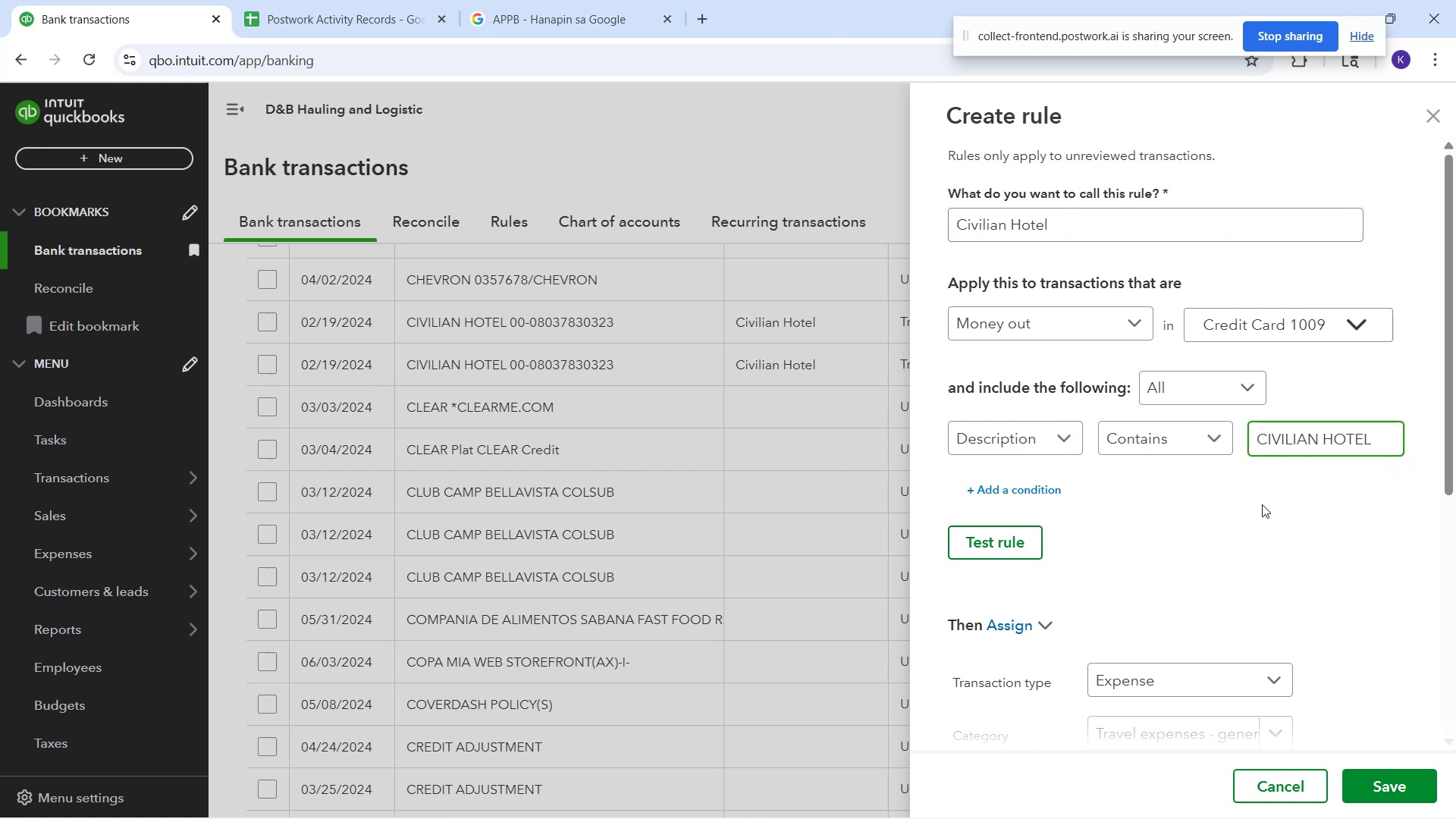 
left_click([1262, 504])
 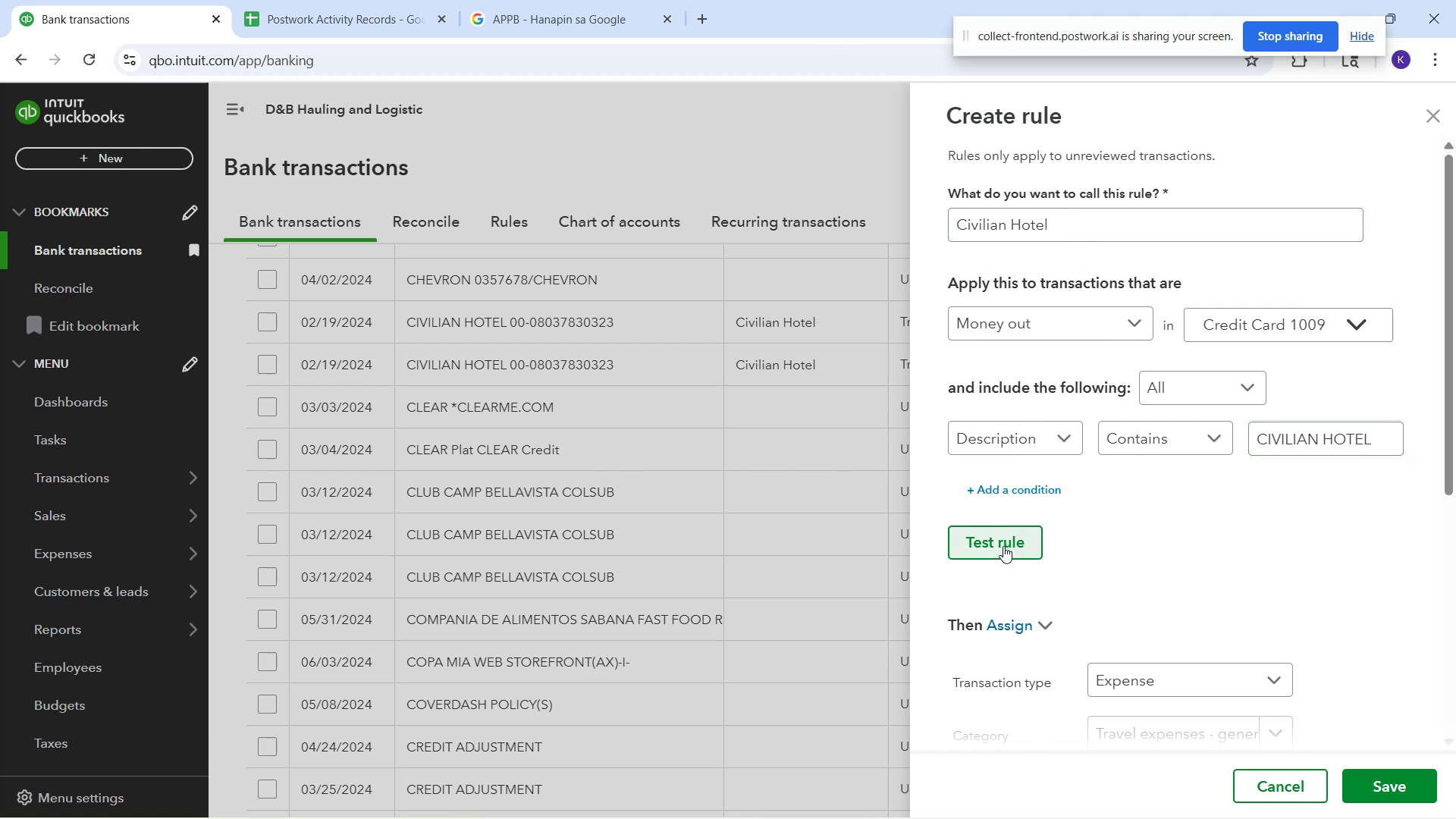 
left_click([1003, 546])
 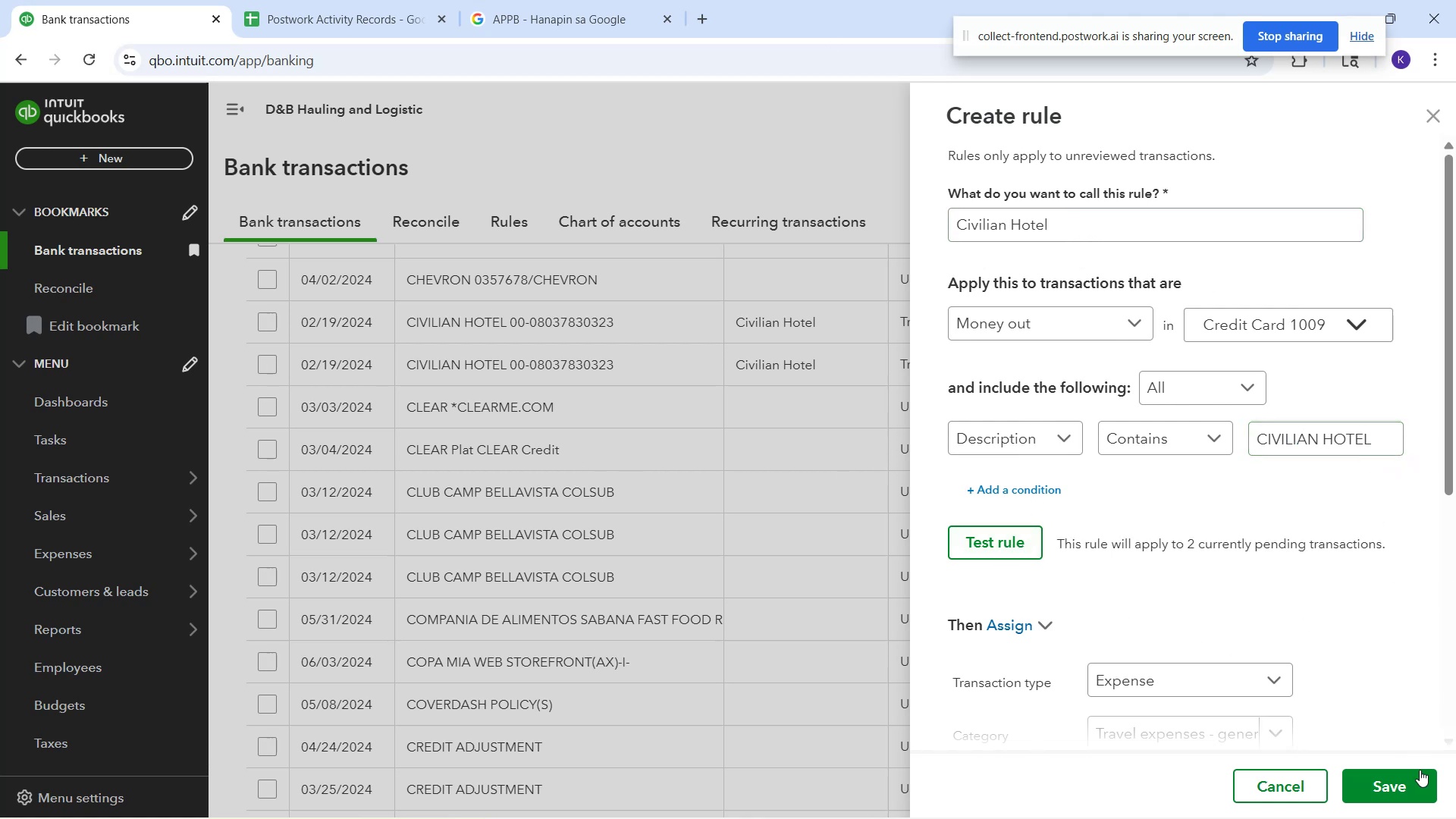 
left_click([1416, 780])
 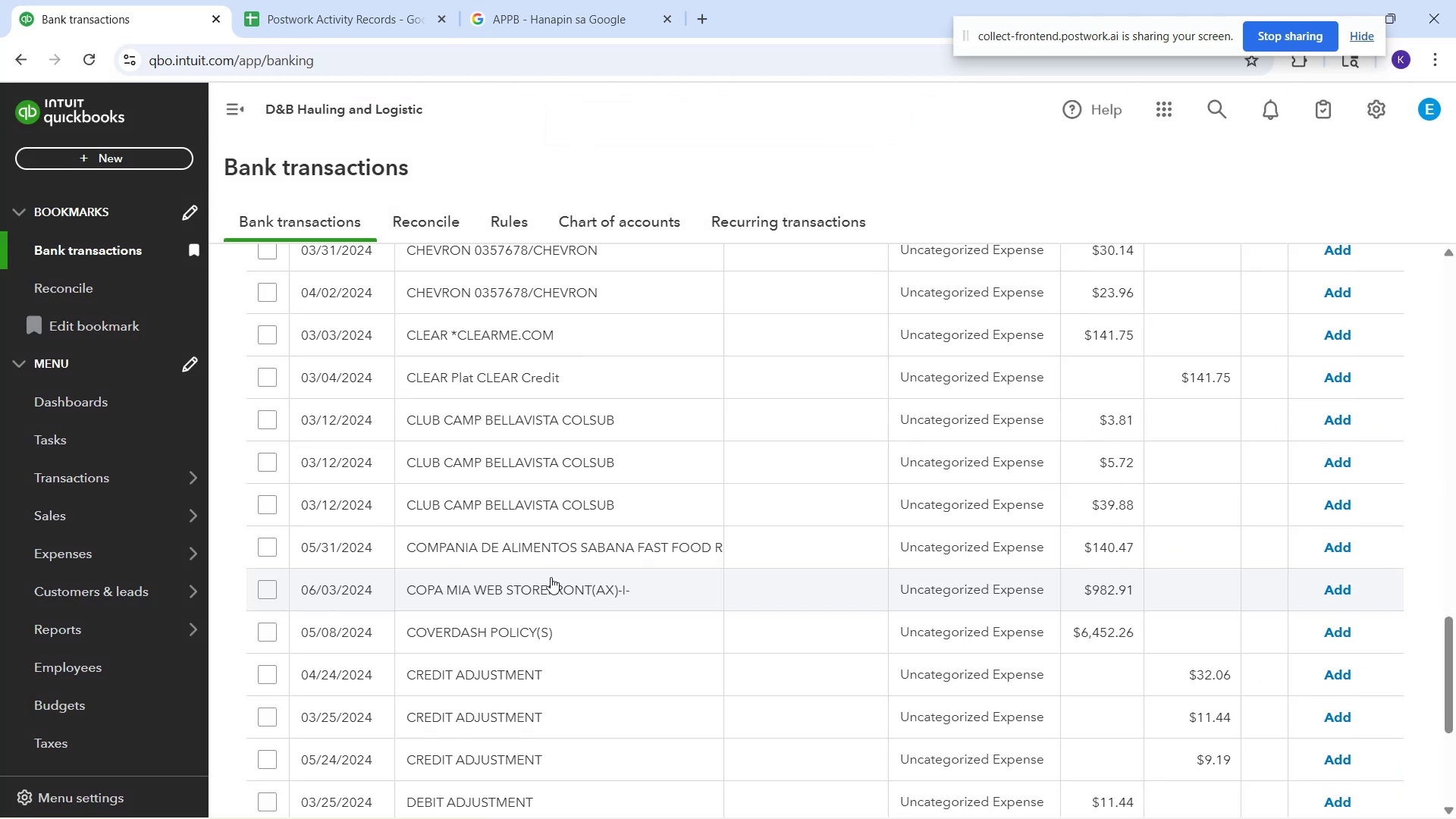 
scroll: coordinate [522, 527], scroll_direction: down, amount: 6.0
 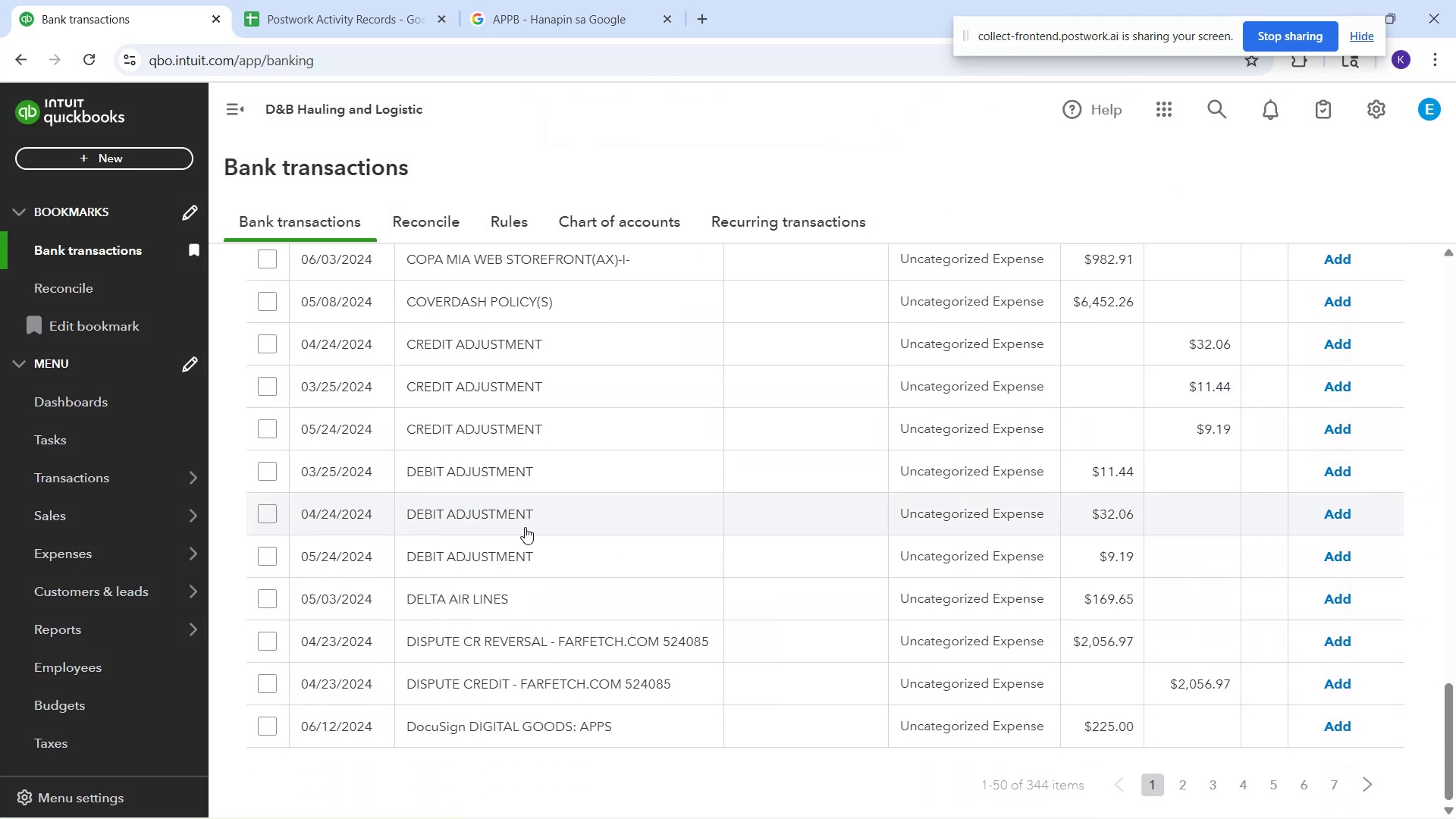 
scroll: coordinate [562, 526], scroll_direction: up, amount: 15.0
 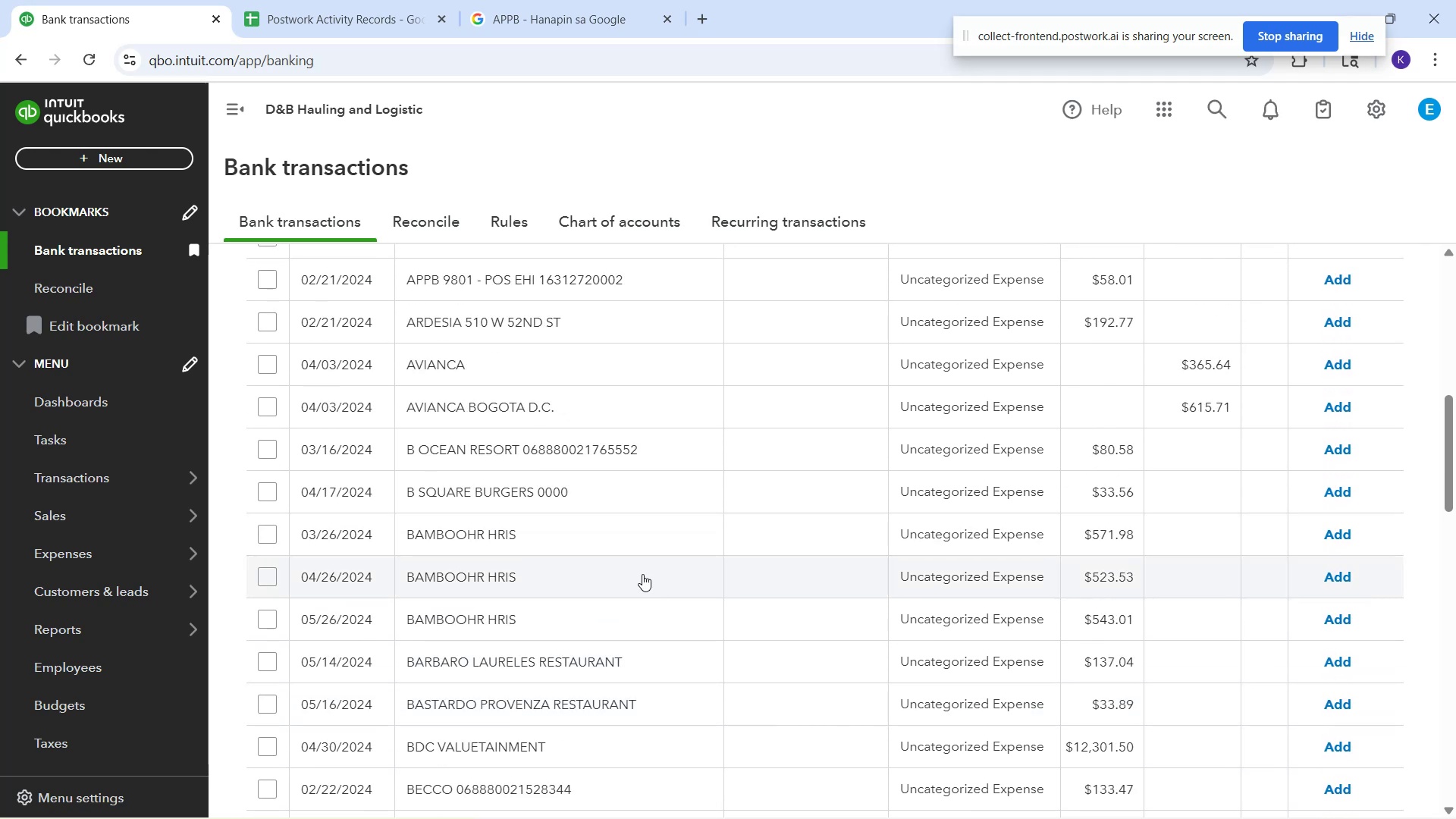 
scroll: coordinate [896, 402], scroll_direction: up, amount: 4.0
 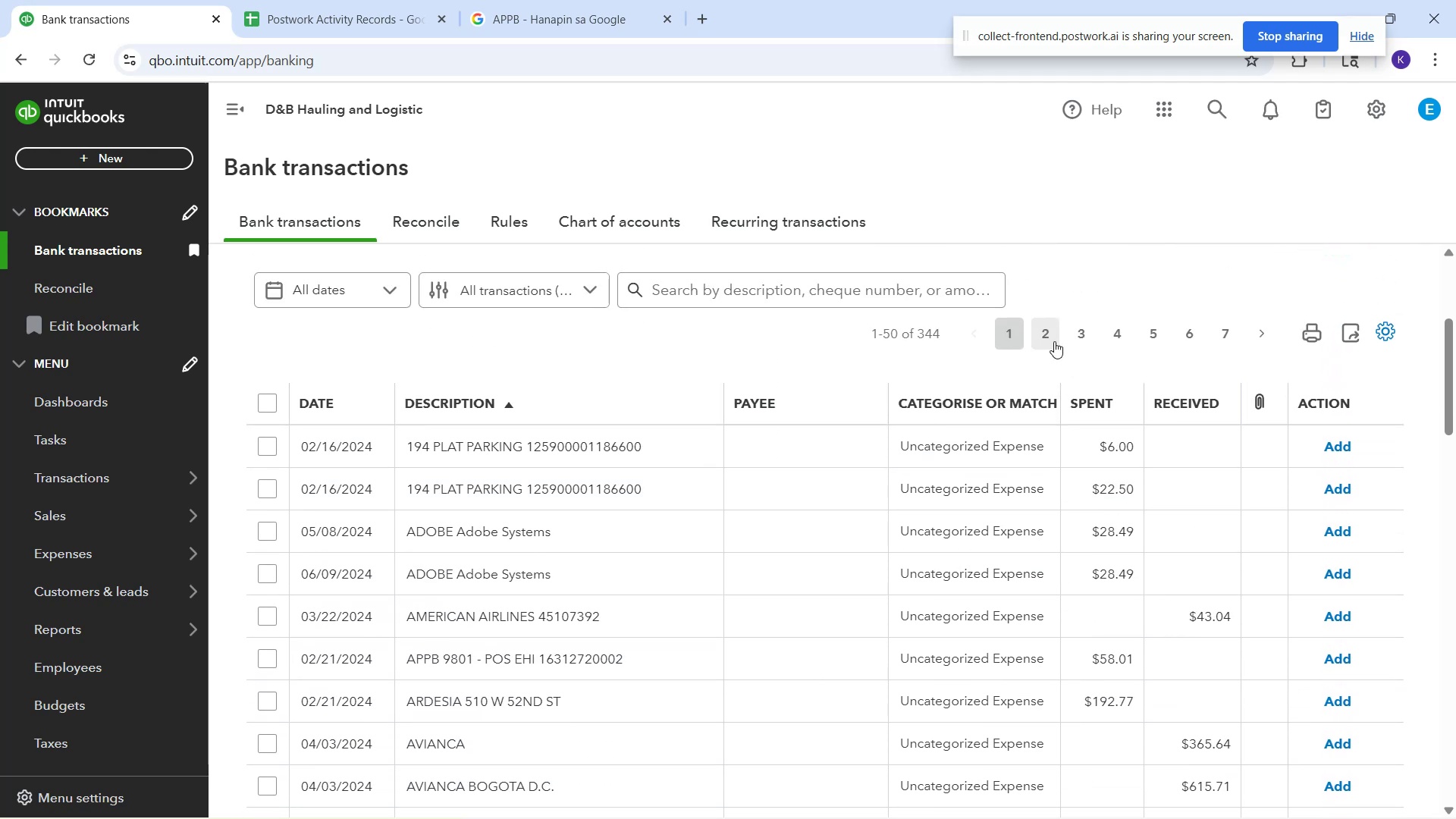 
left_click([1043, 335])
 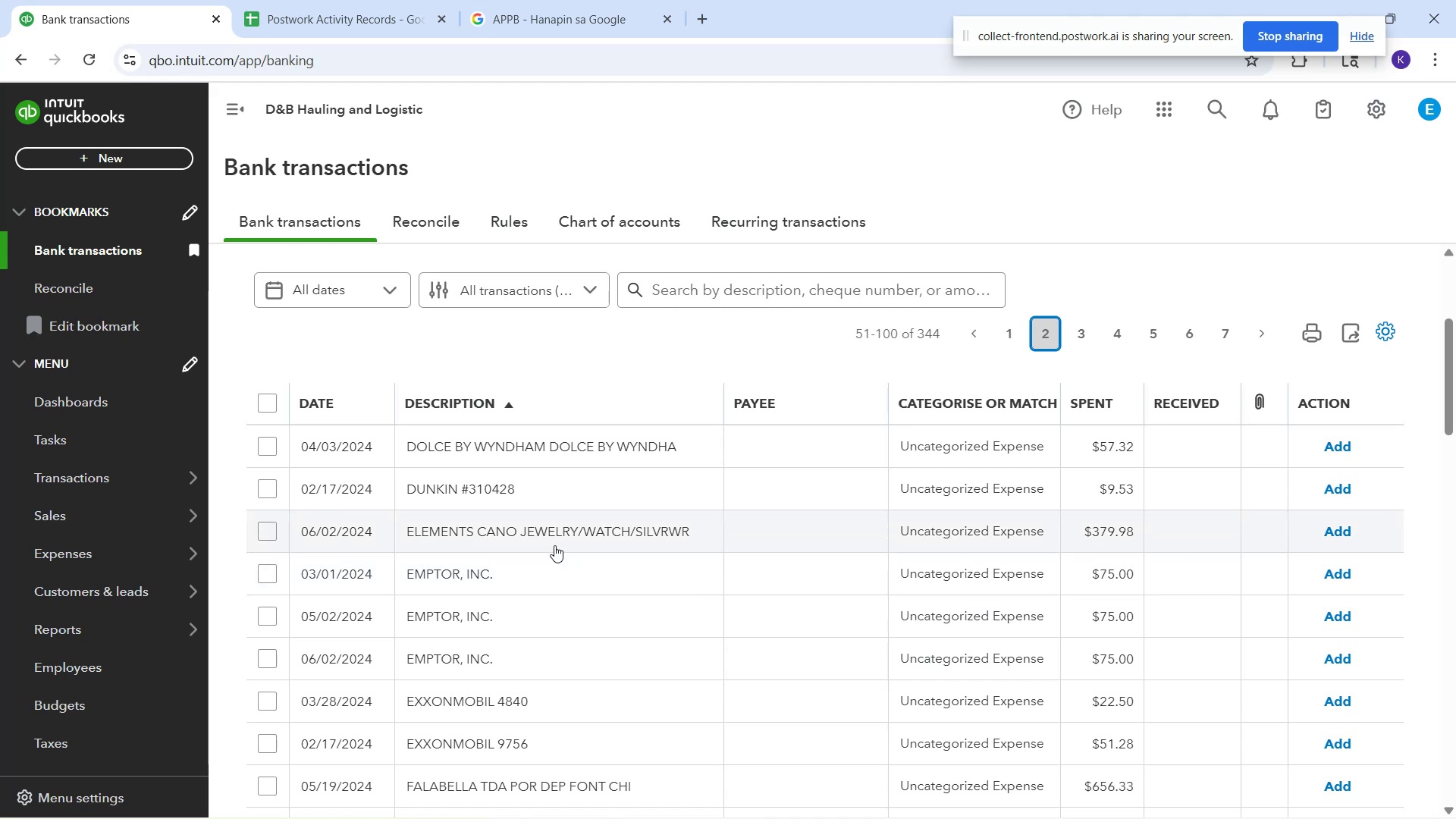 
wait(29.89)
 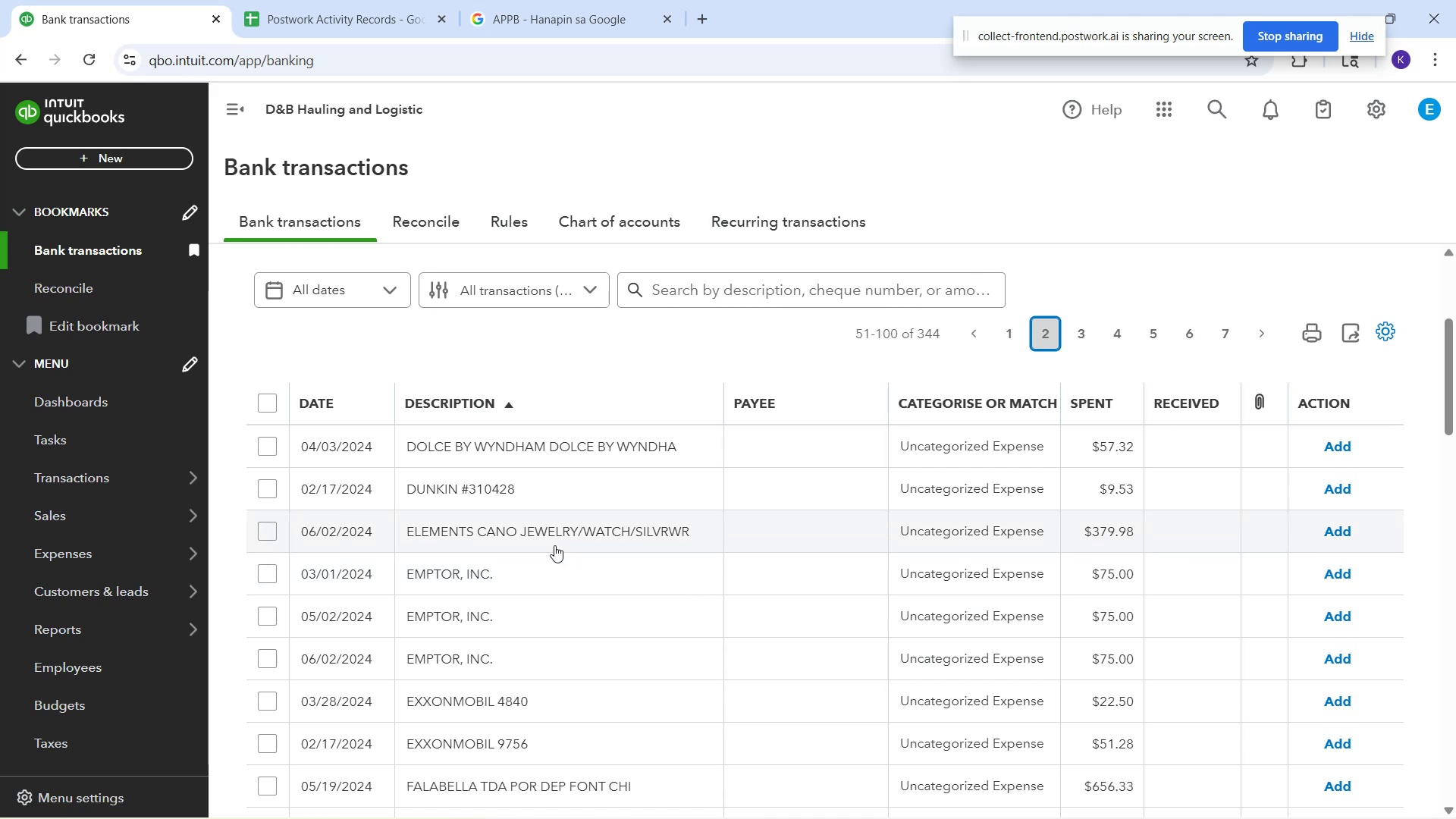 
scroll: coordinate [513, 637], scroll_direction: down, amount: 7.0
 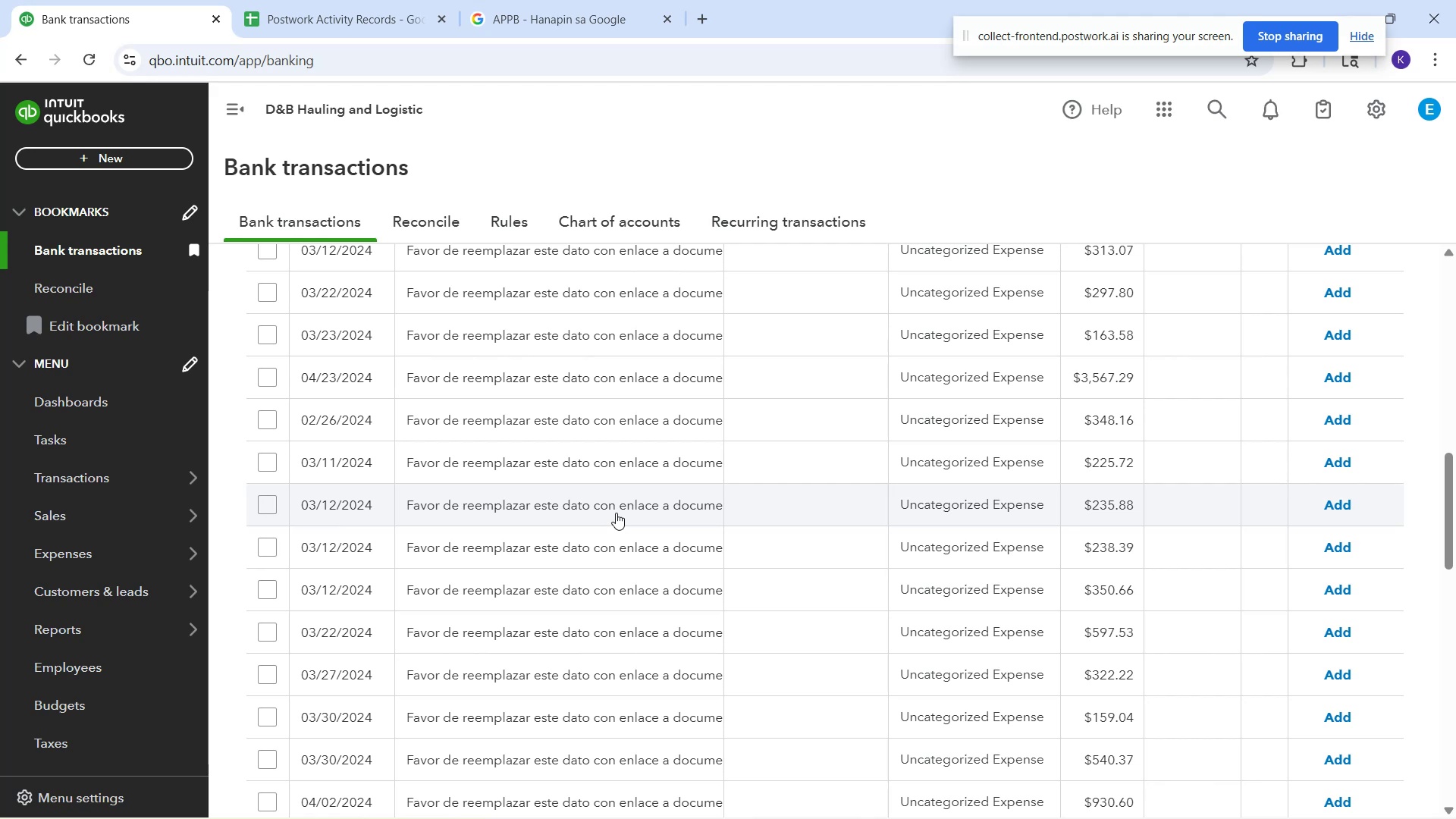 
left_click([616, 513])
 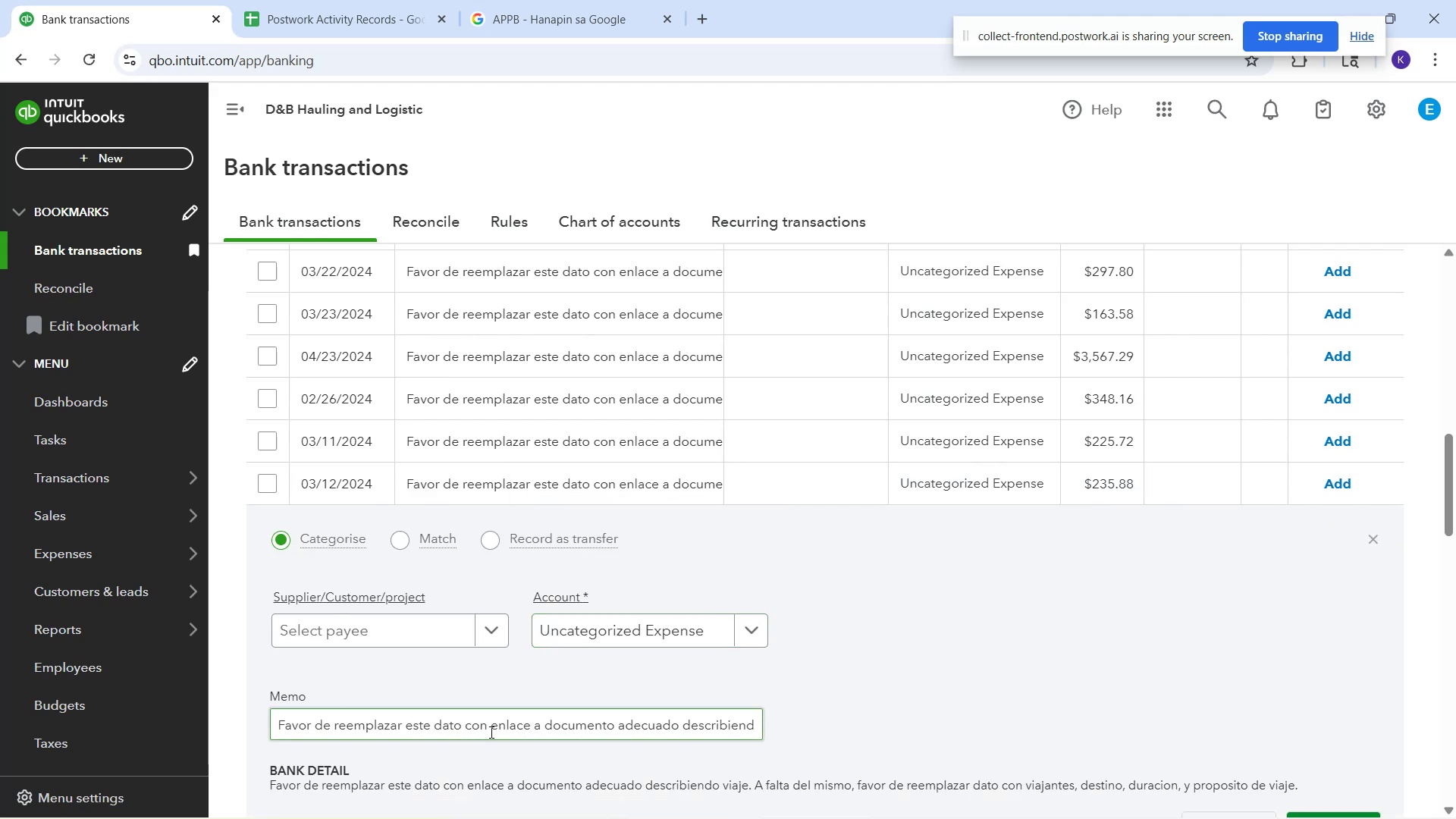 
left_click([492, 726])
 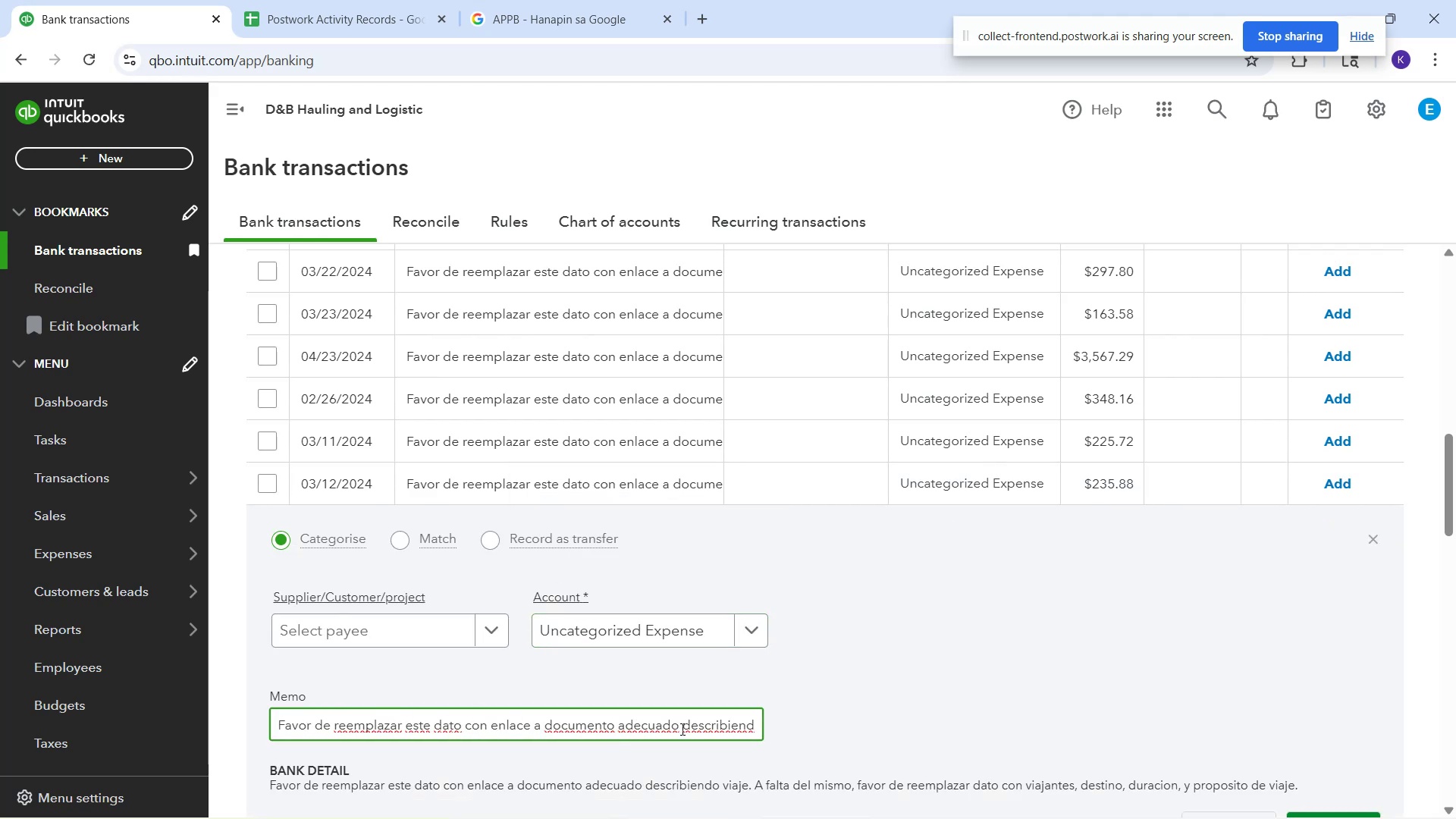 
key(Control+A)
 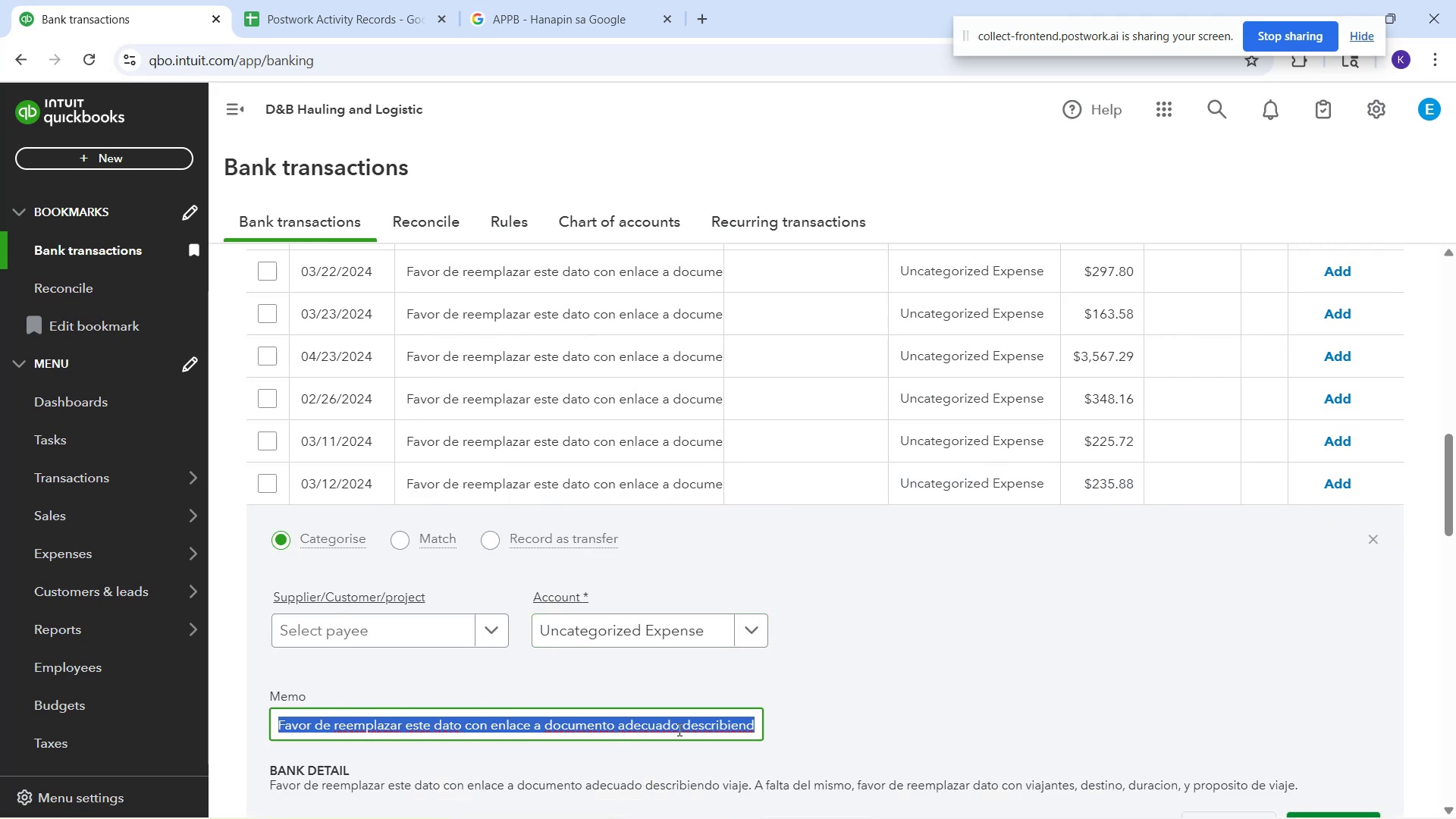 
key(Control+C)
 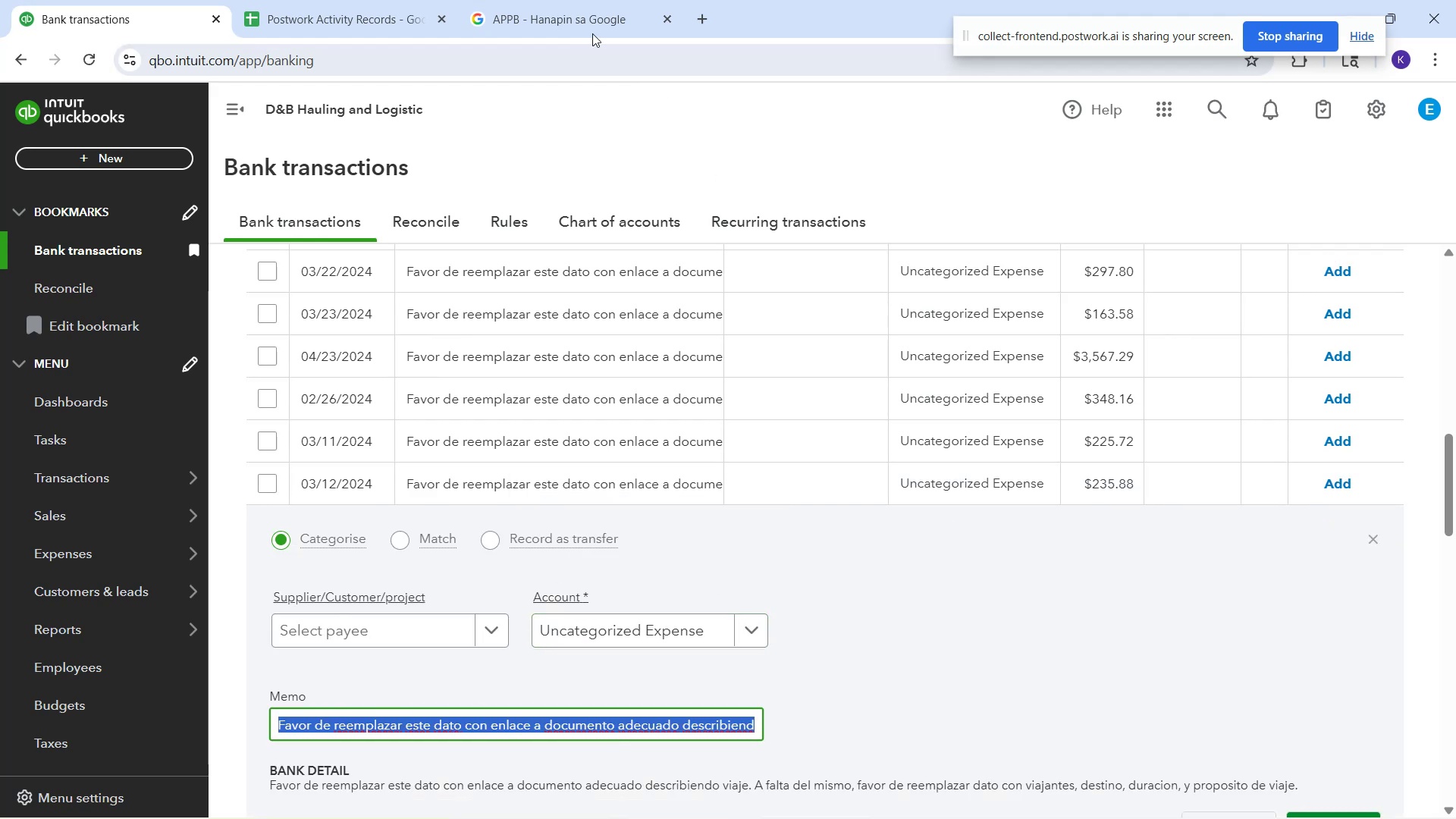 
left_click([574, 15])
 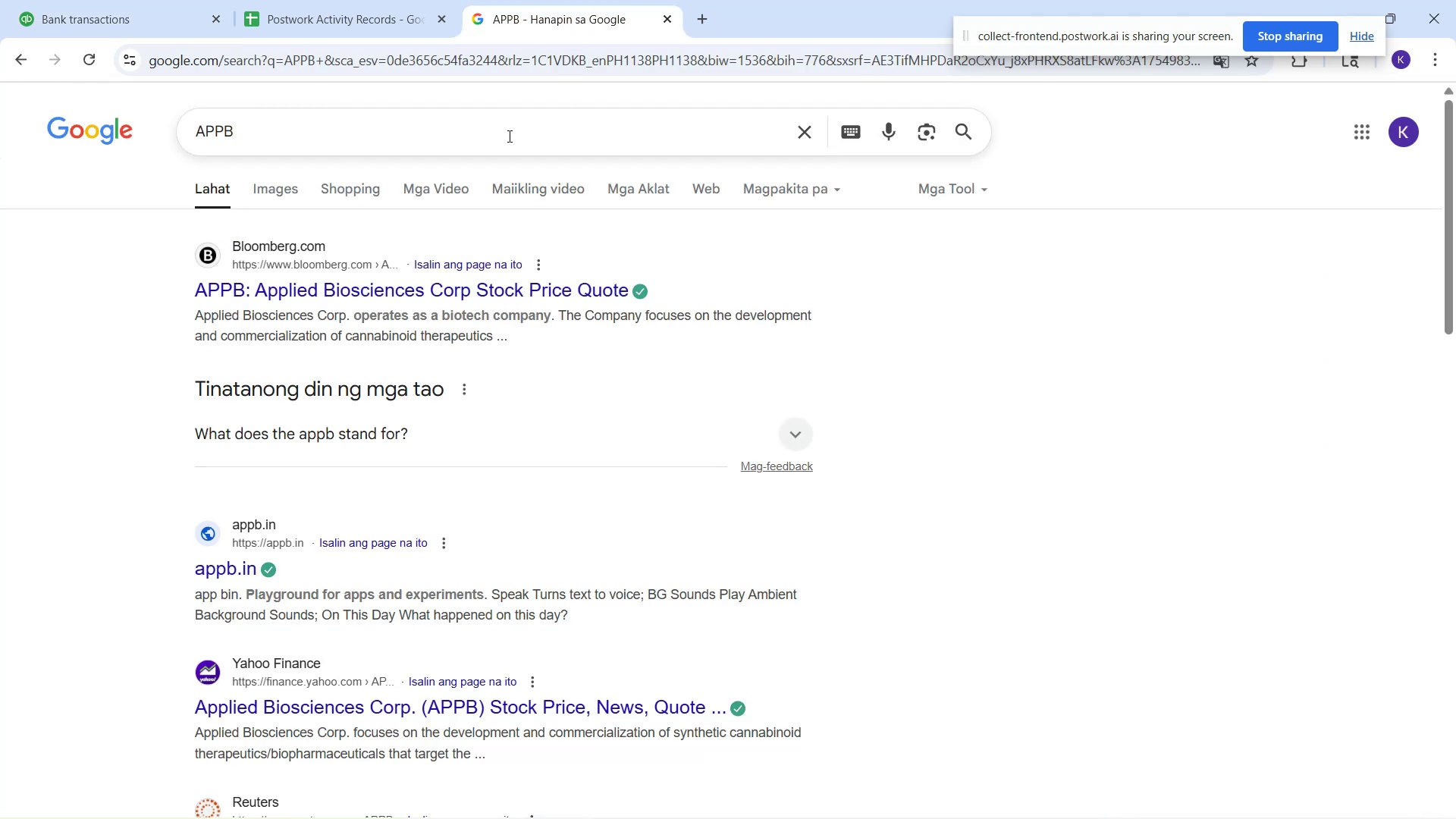 
left_click([507, 134])
 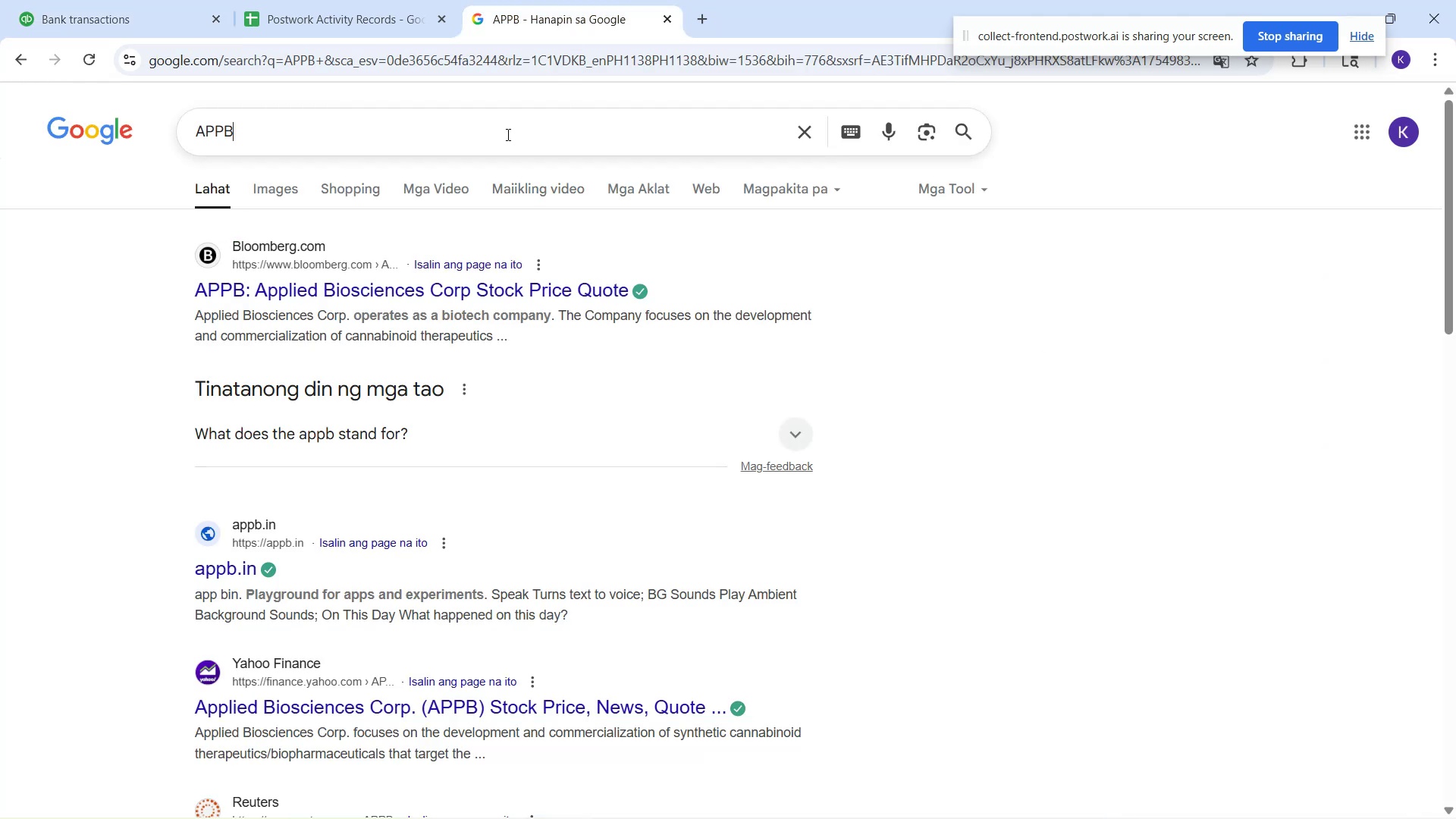 
key(Control+A)
 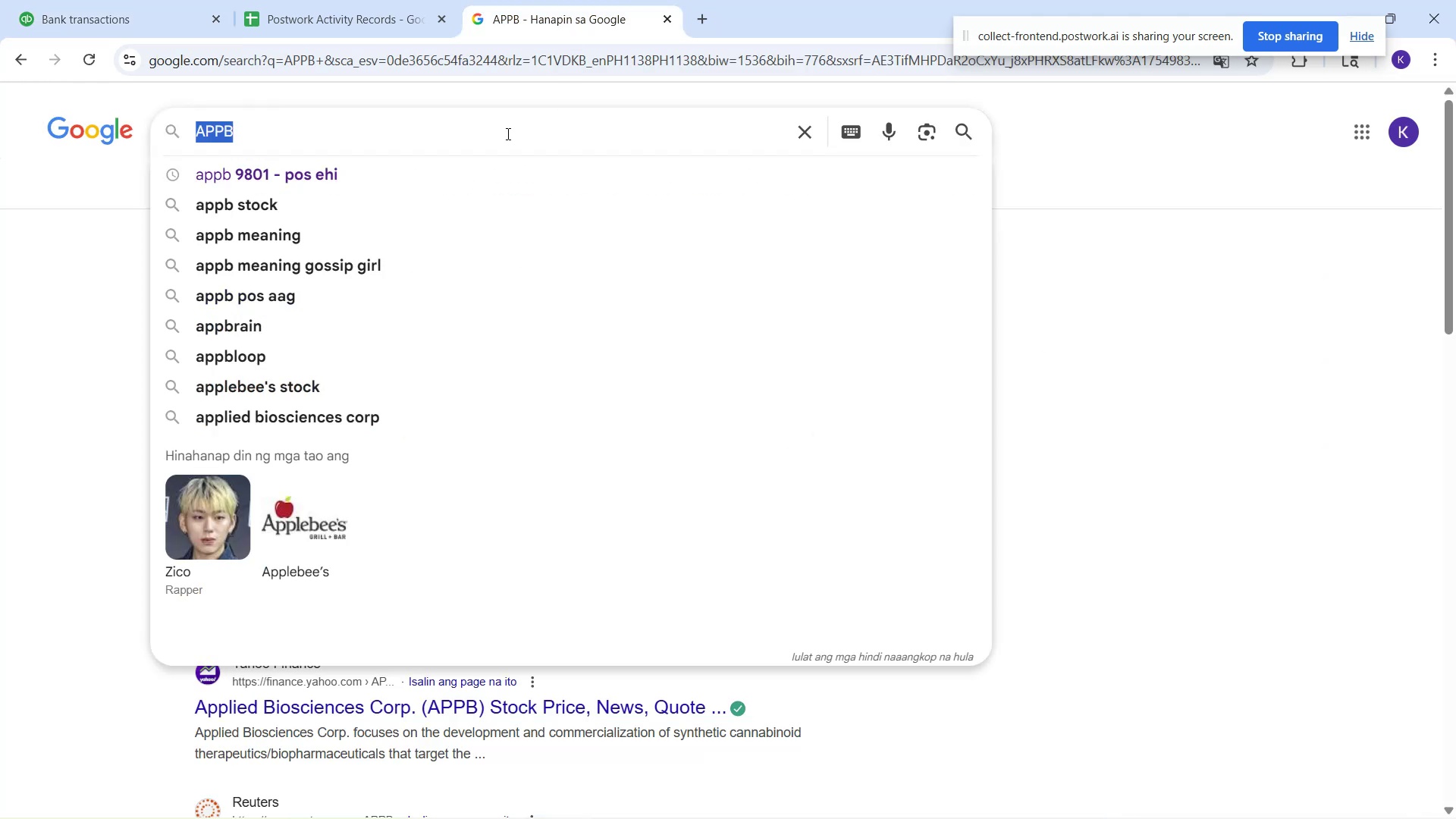 
key(Control+V)
 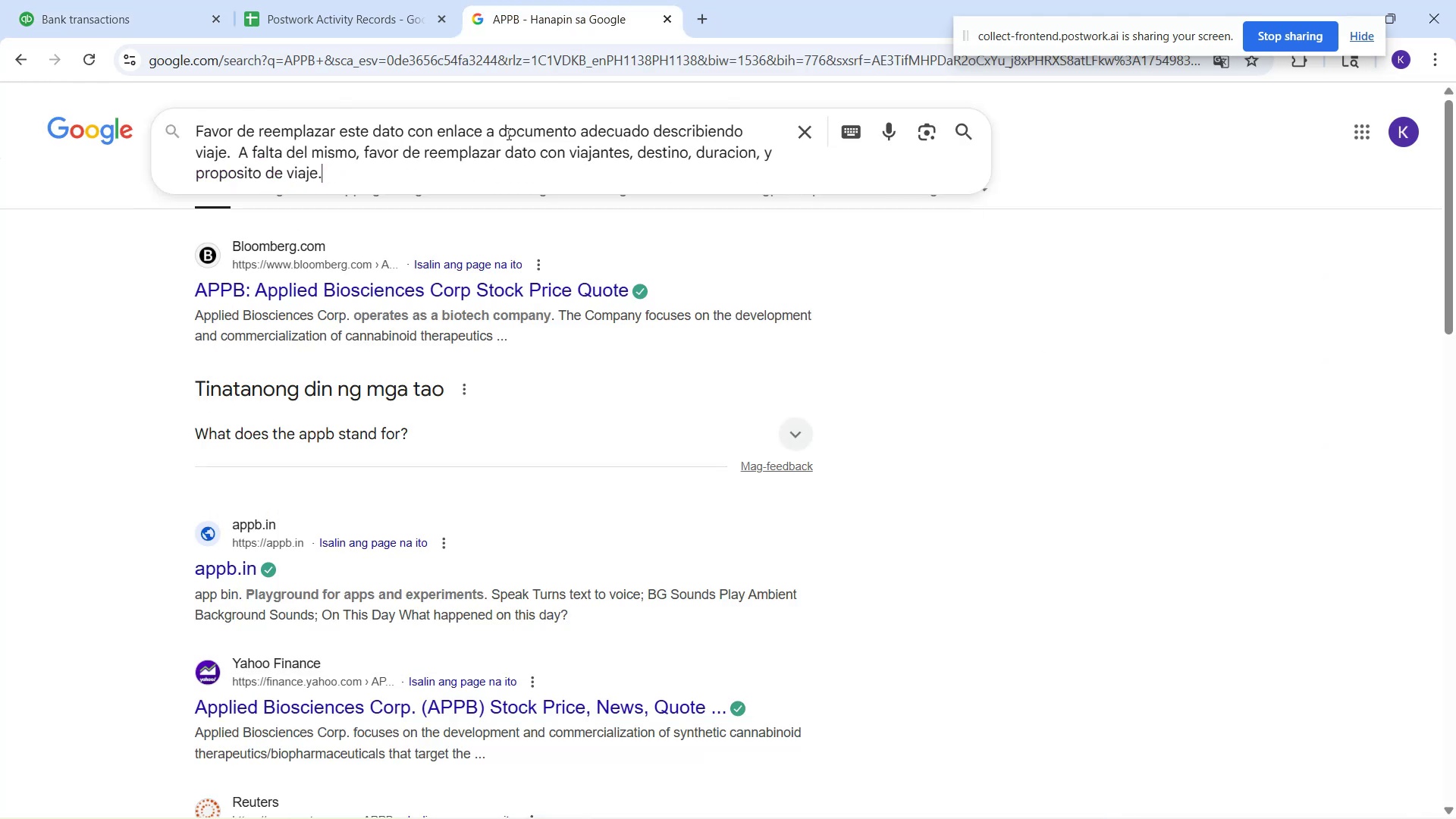 
key(Enter)
 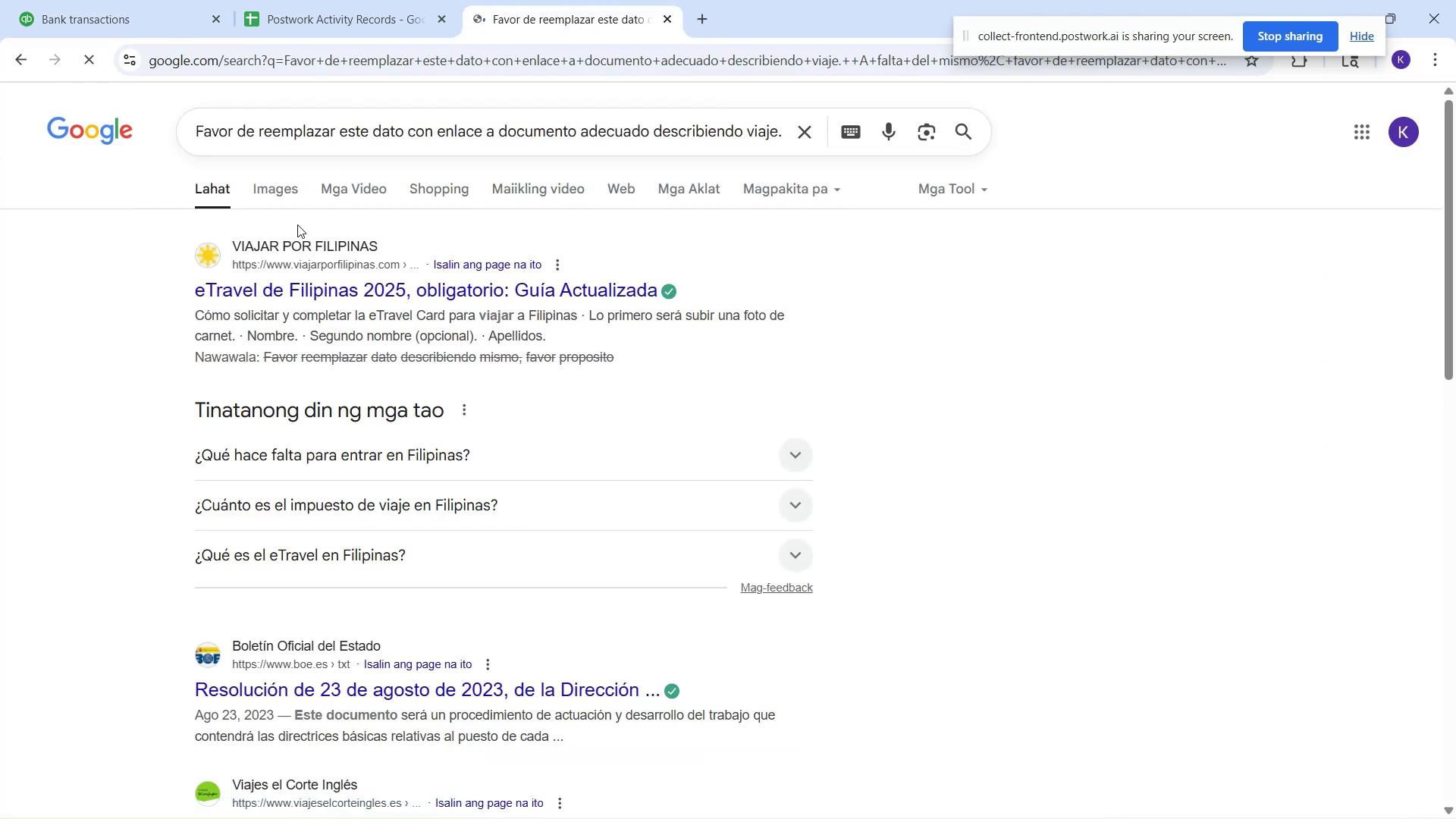 
left_click([280, 194])
 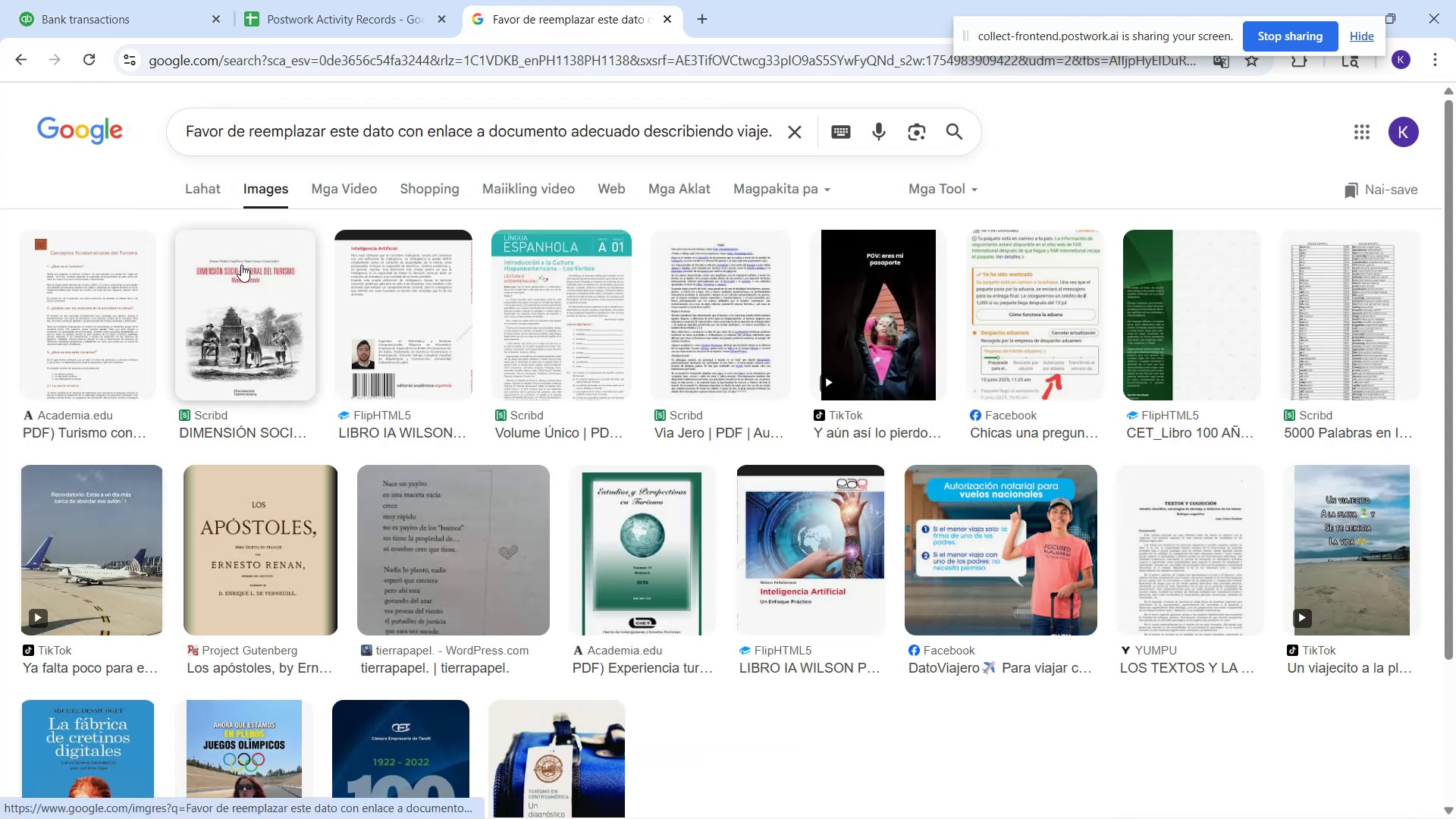 
left_click([216, 187])
 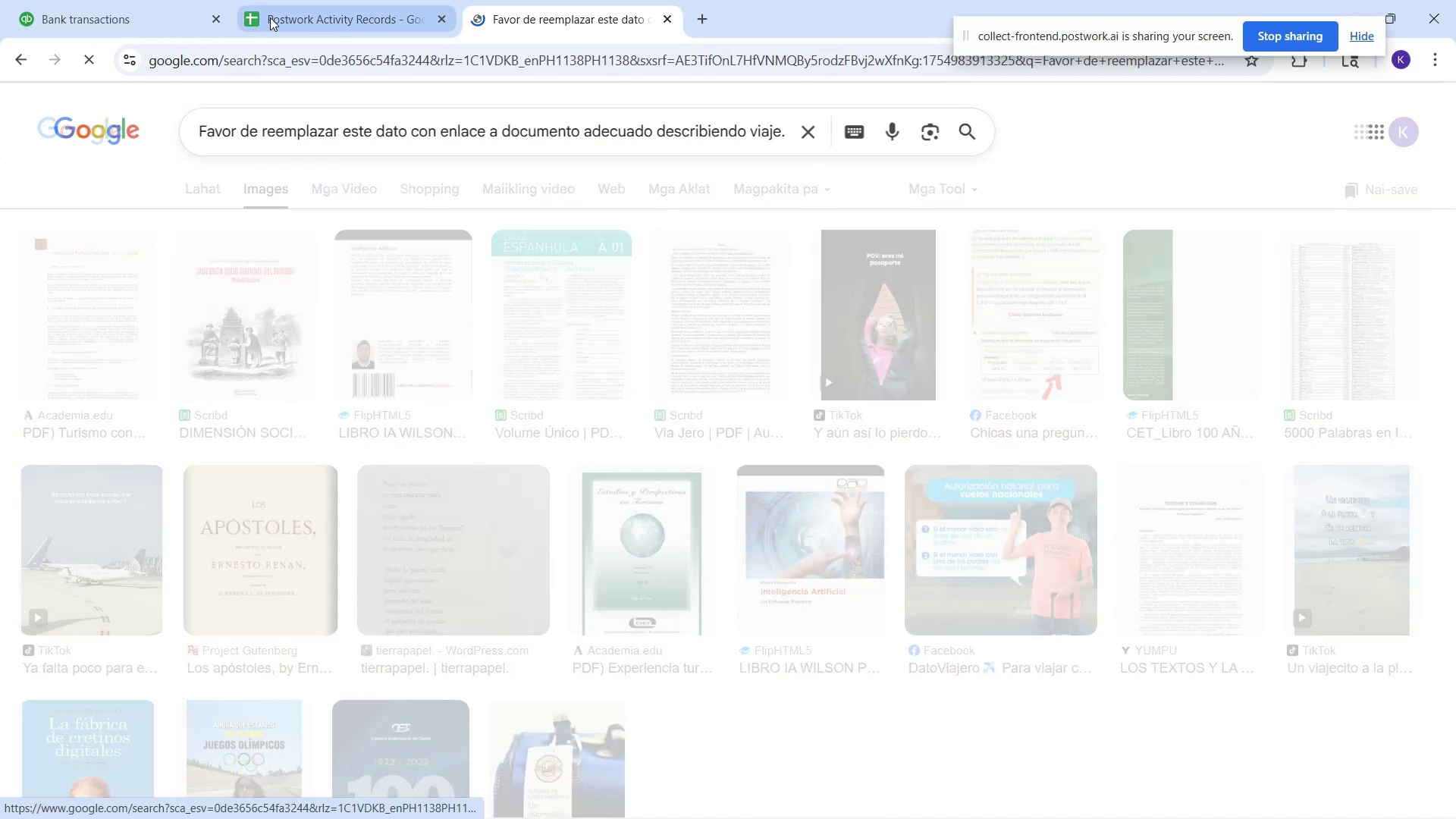 
left_click_drag(start_coordinate=[271, 19], to_coordinate=[273, 24])
 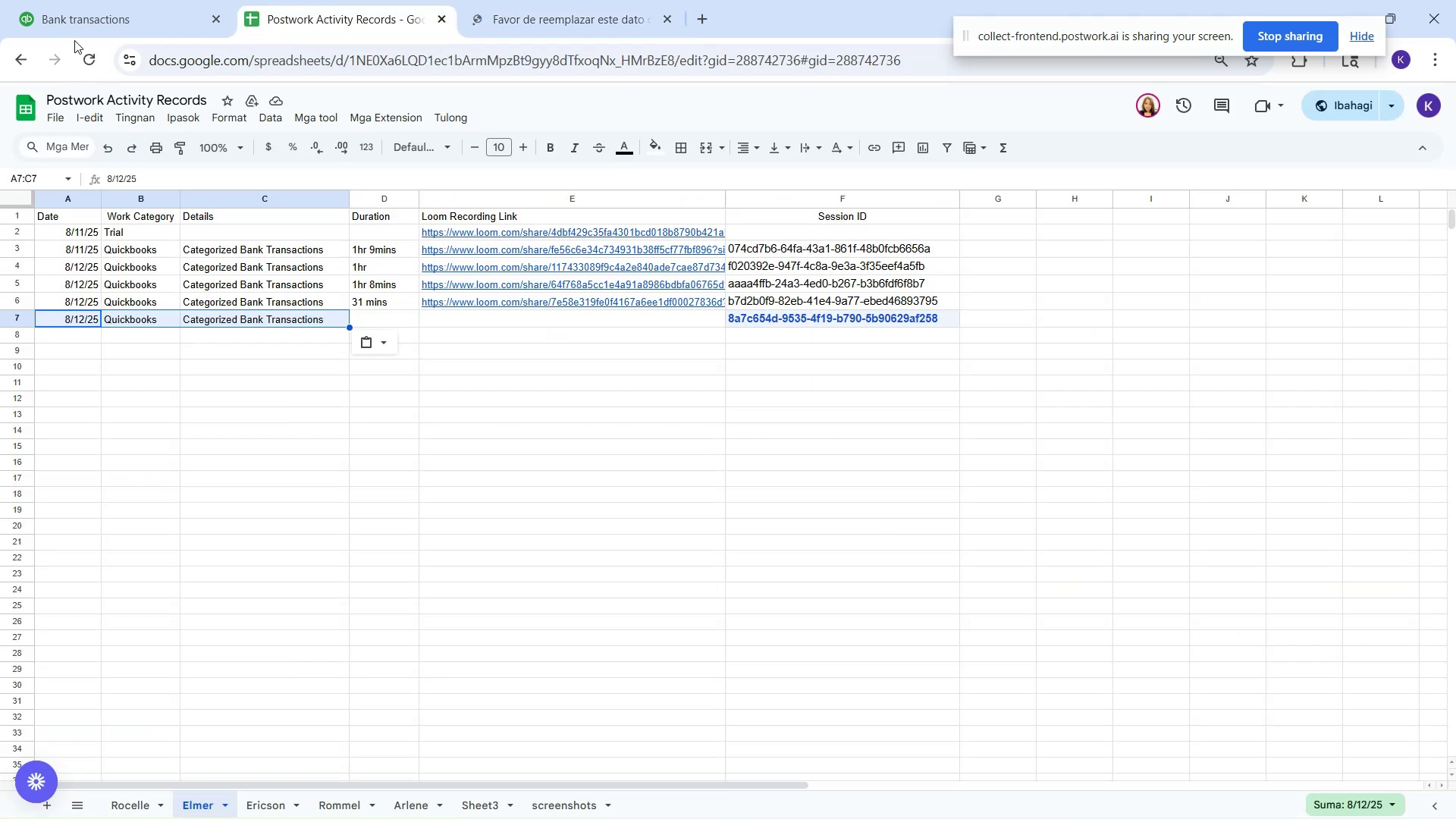 
left_click([74, 19])
 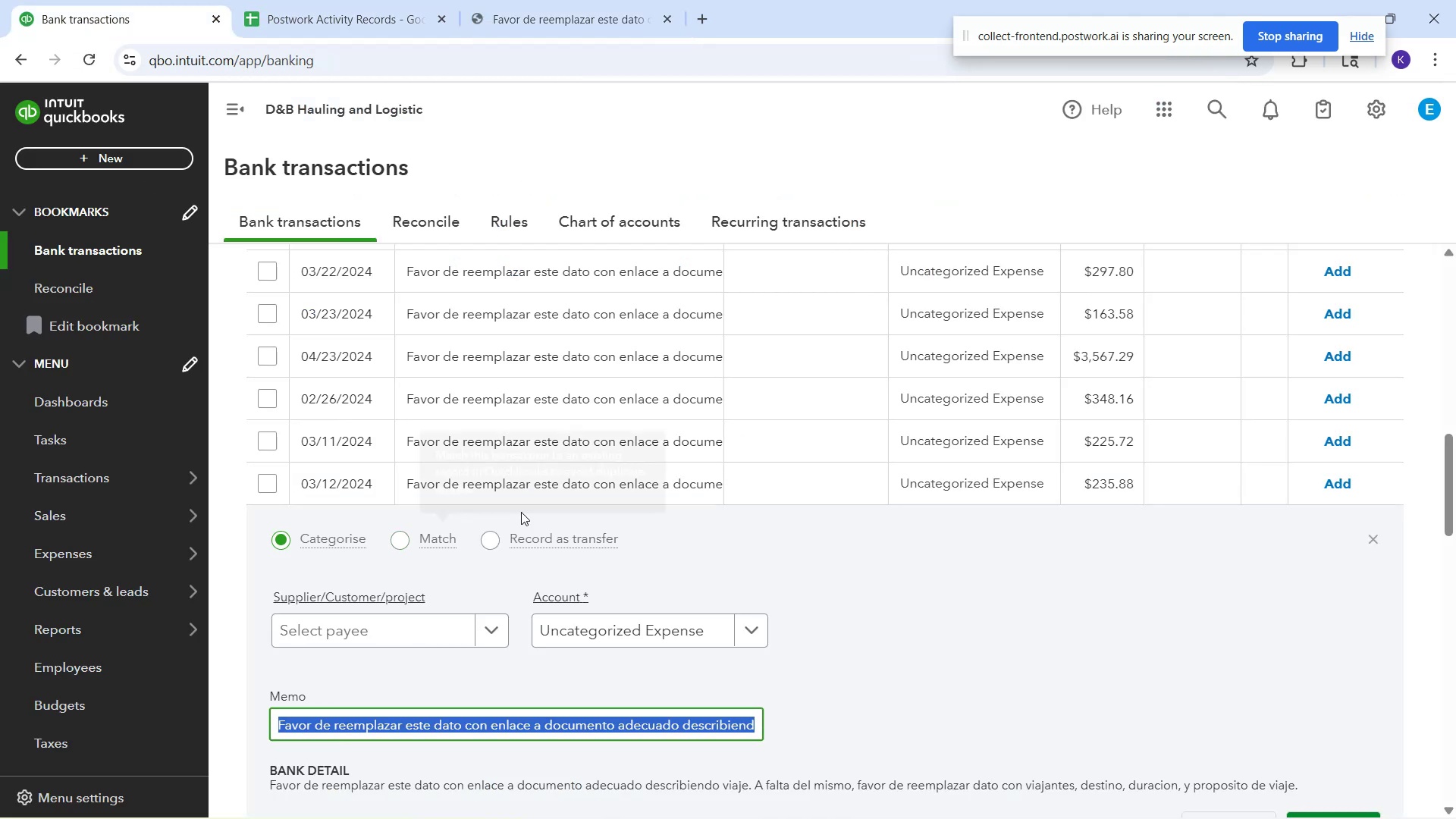 
scroll: coordinate [759, 479], scroll_direction: up, amount: 7.0
 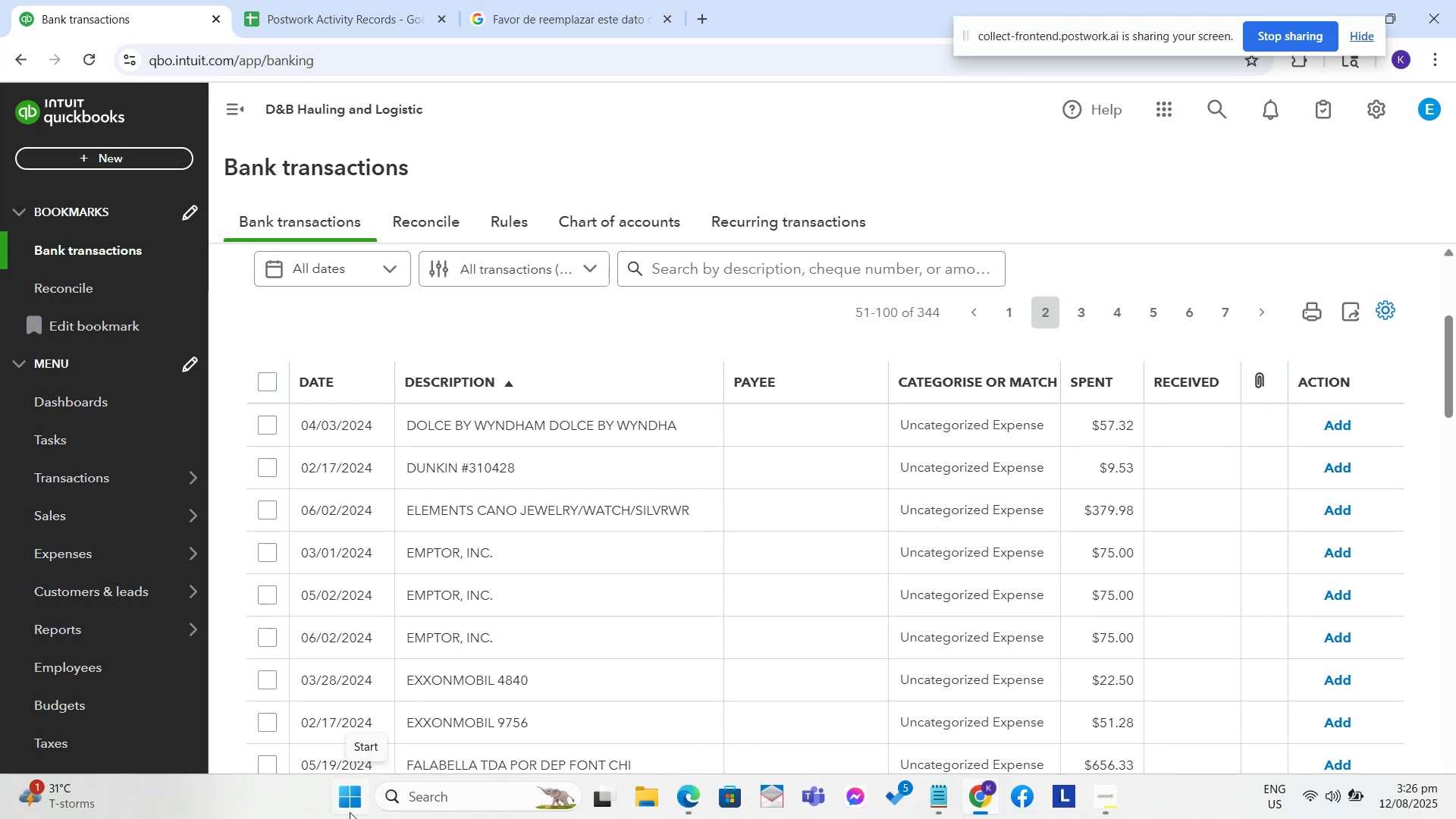 
wait(42.45)
 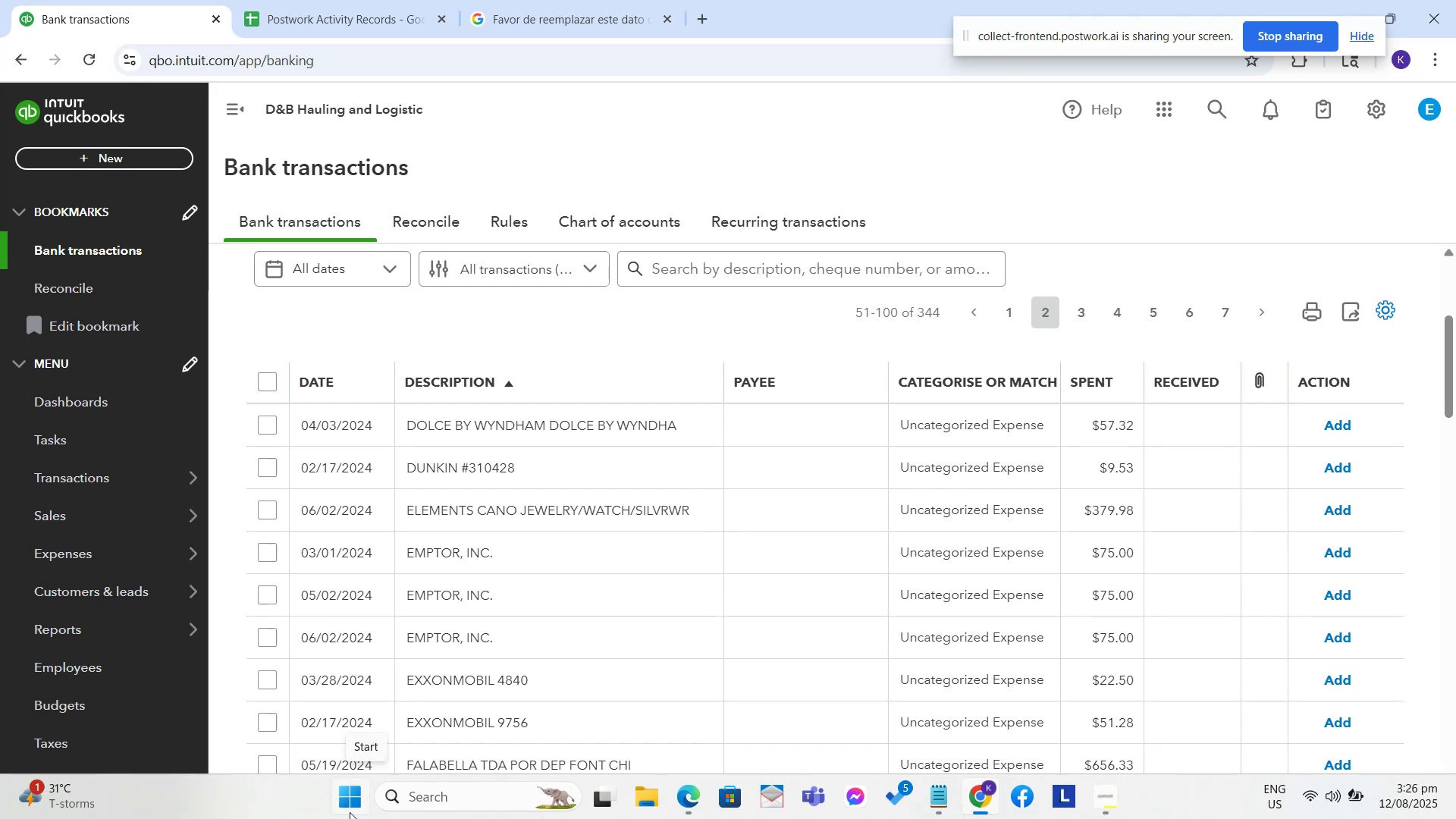 
left_click([534, 604])
 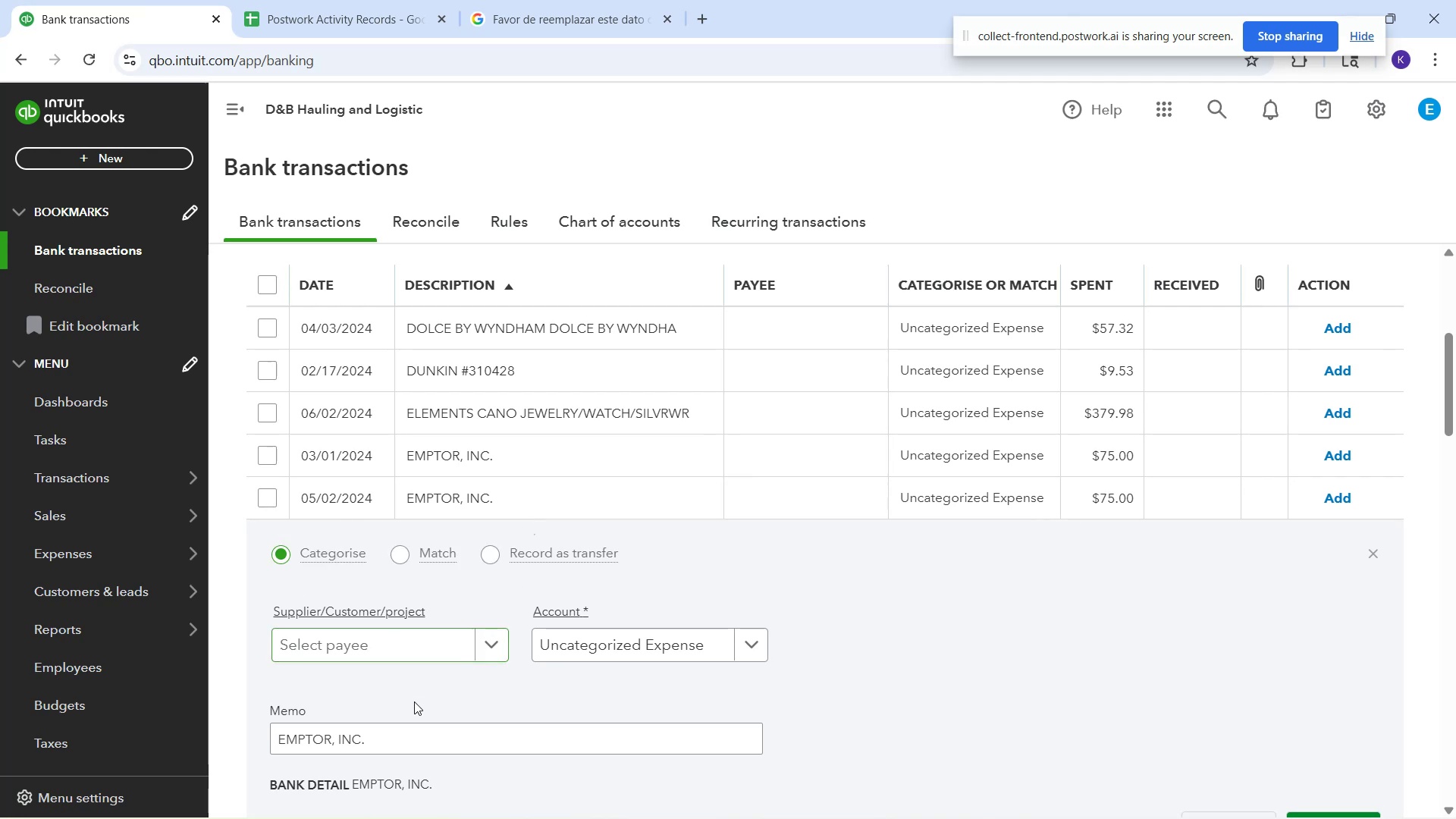 
left_click_drag(start_coordinate=[428, 734], to_coordinate=[270, 725])
 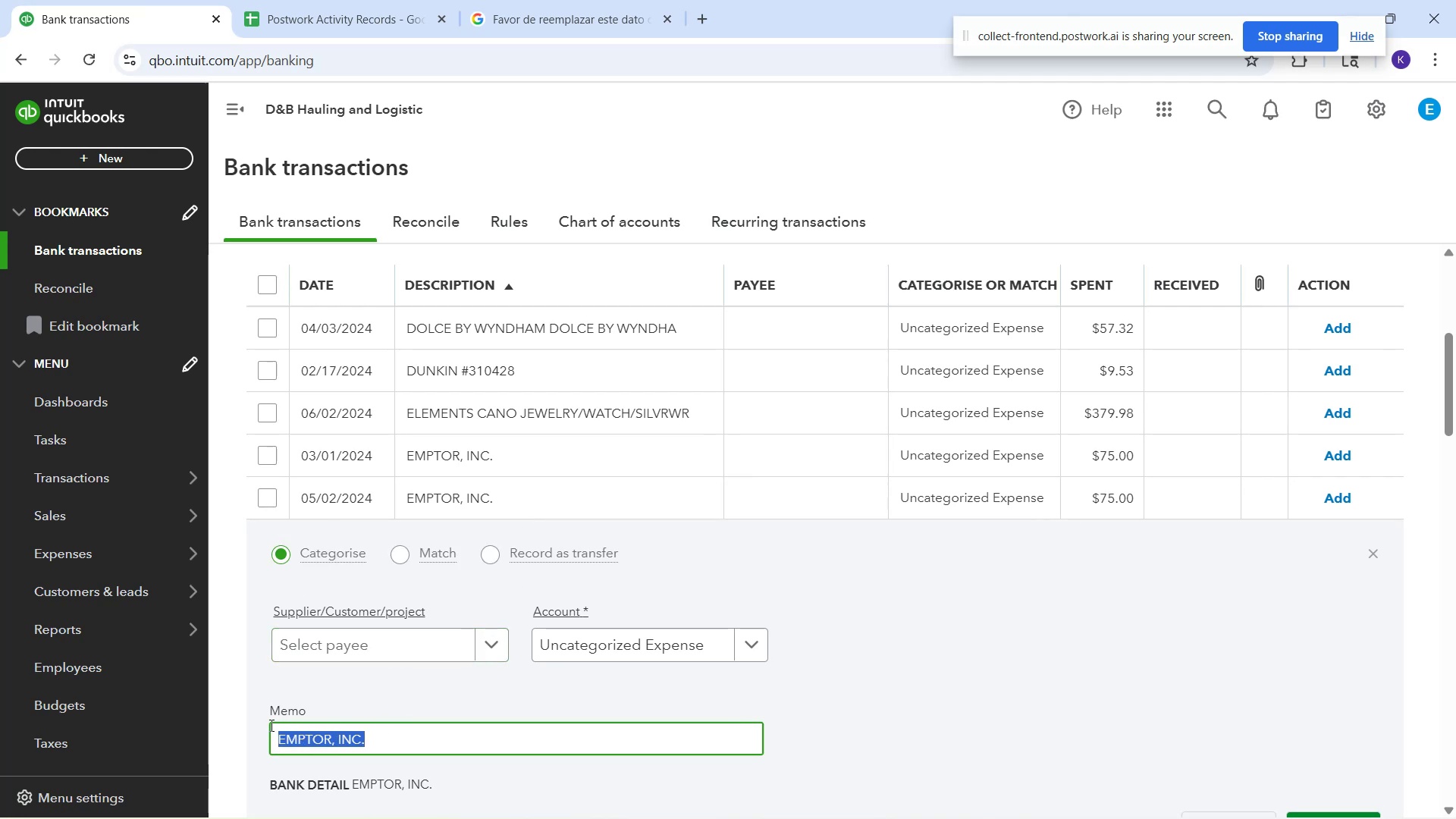 
key(Control+C)
 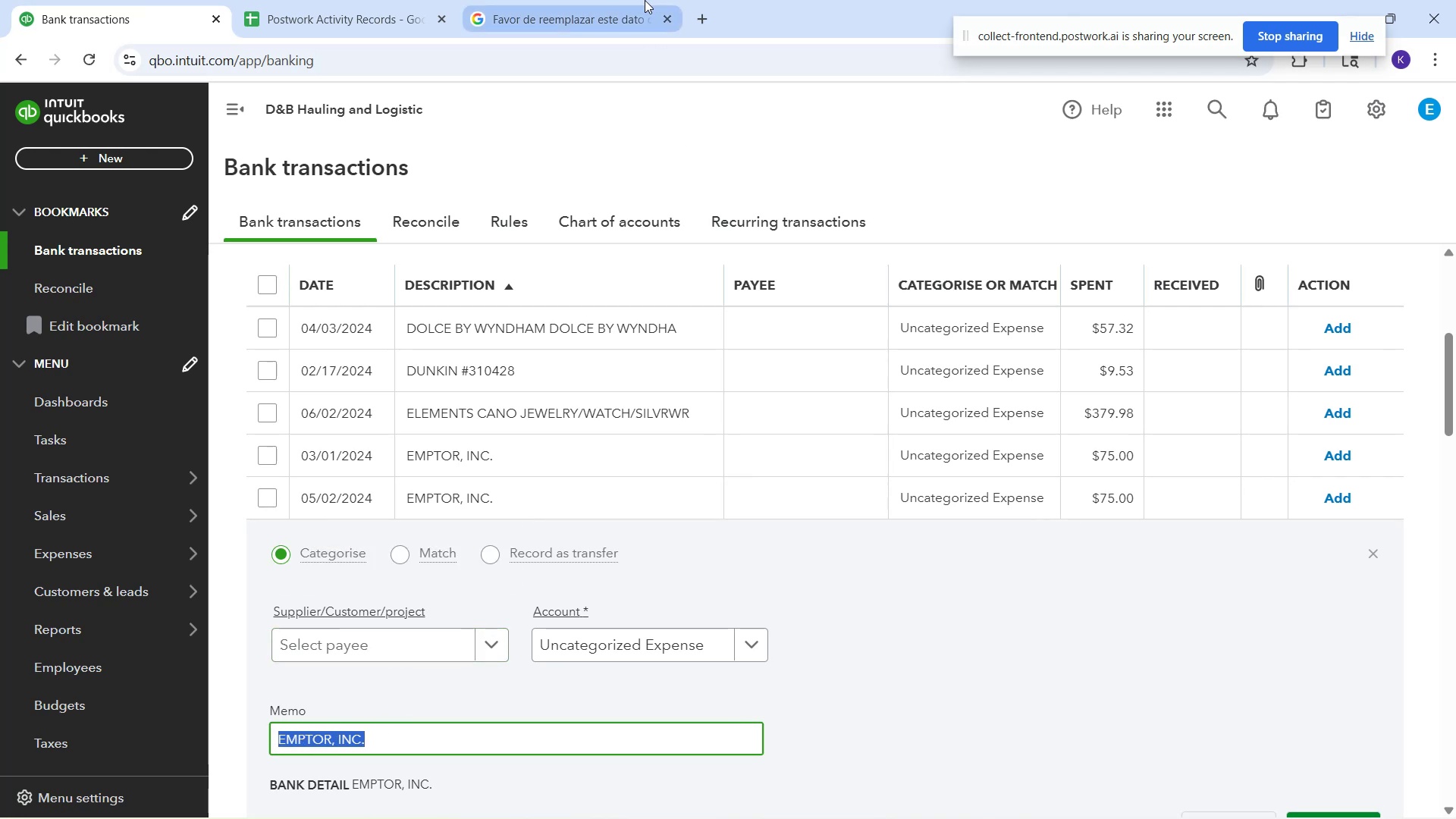 
left_click([645, 0])
 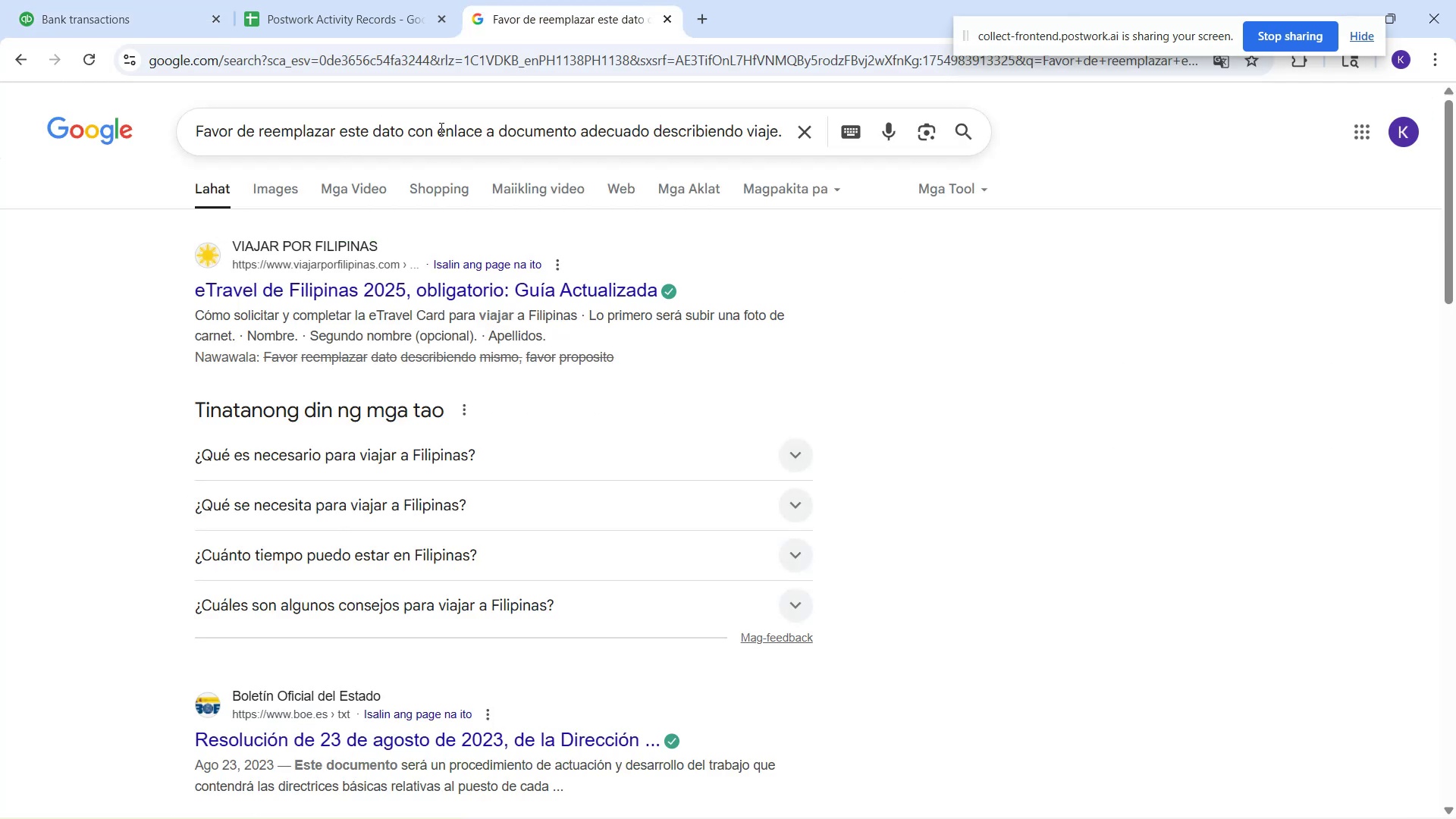 
left_click([440, 128])
 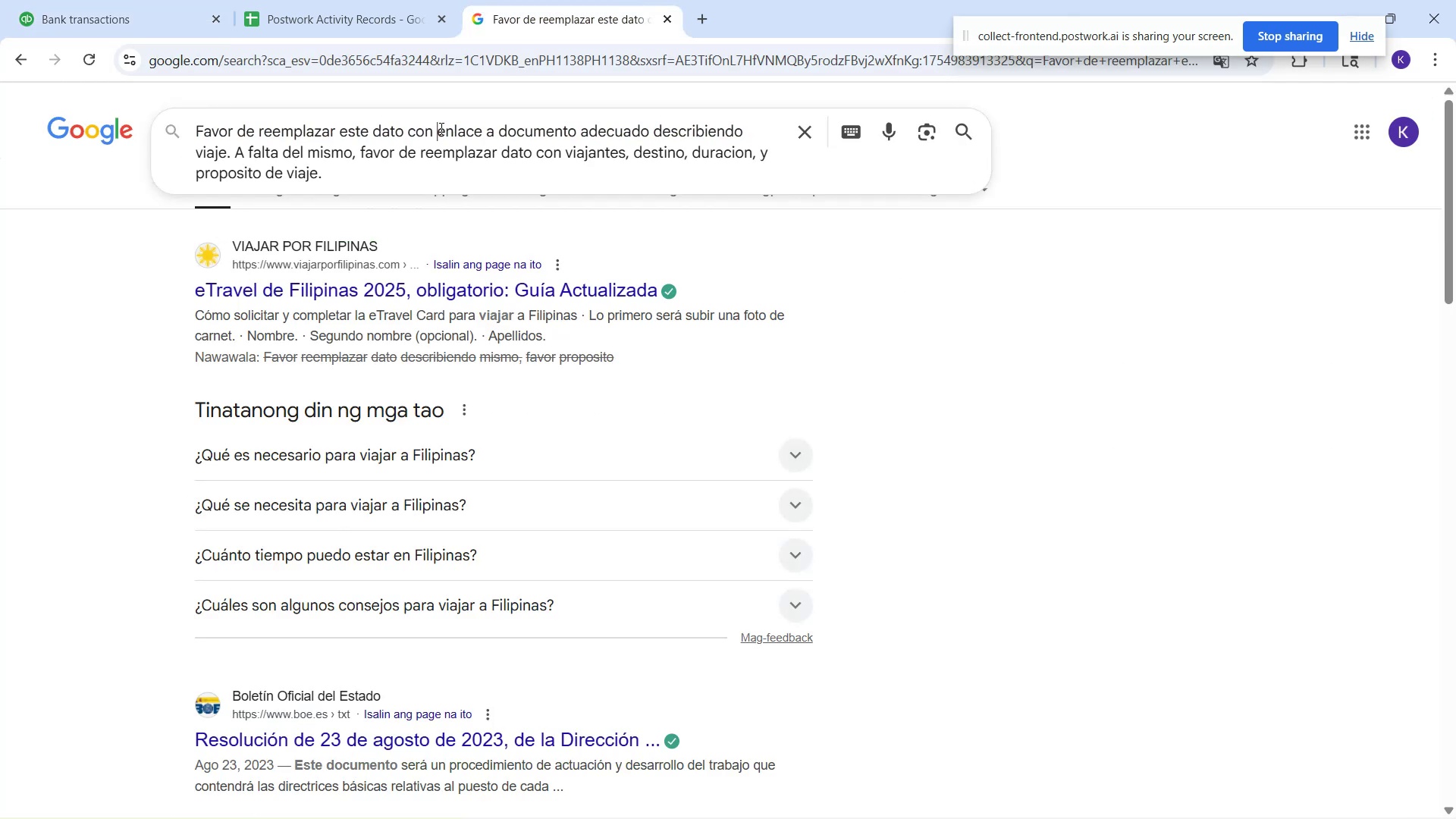 
key(Control+A)
 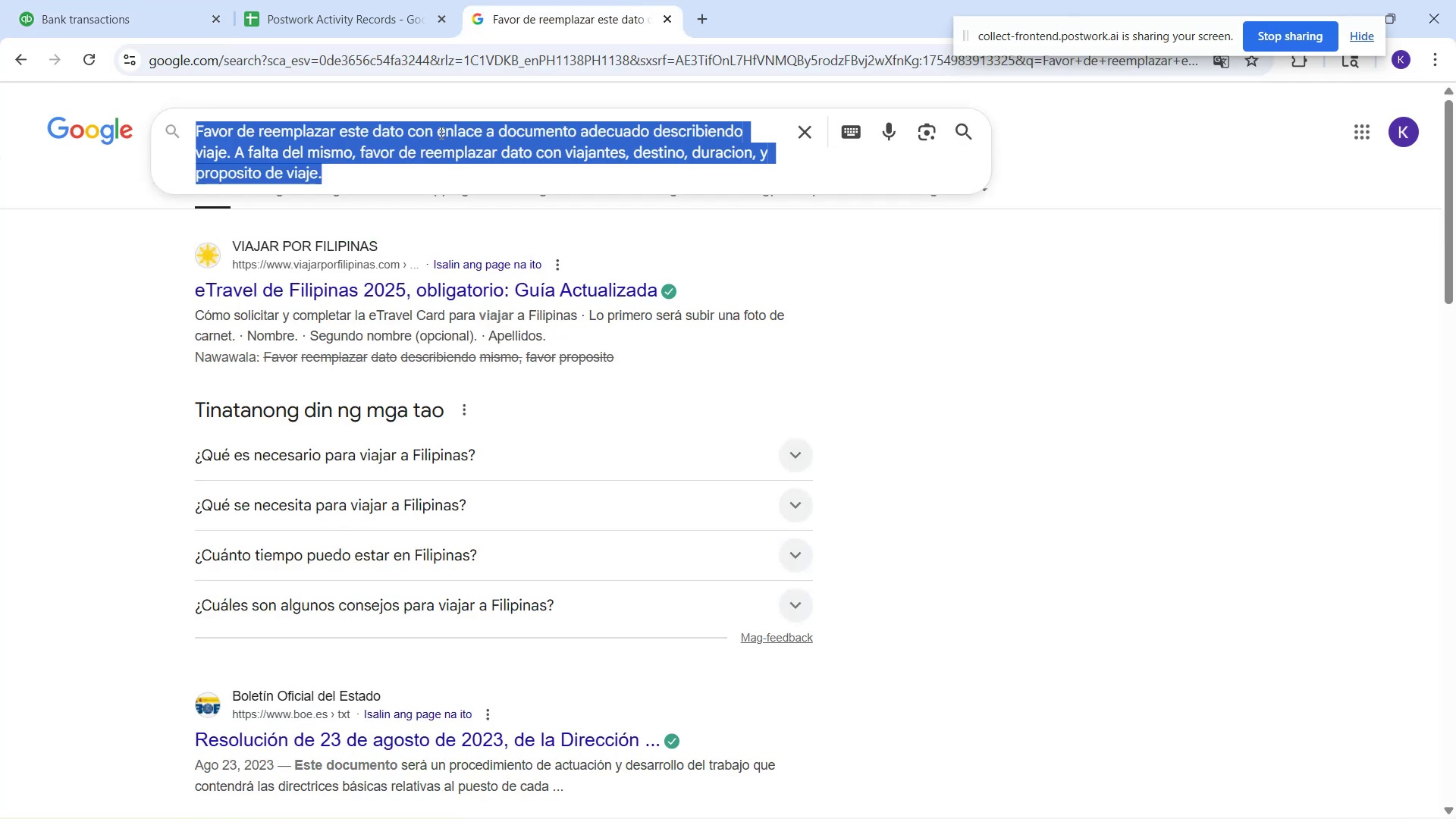 
key(Control+V)
 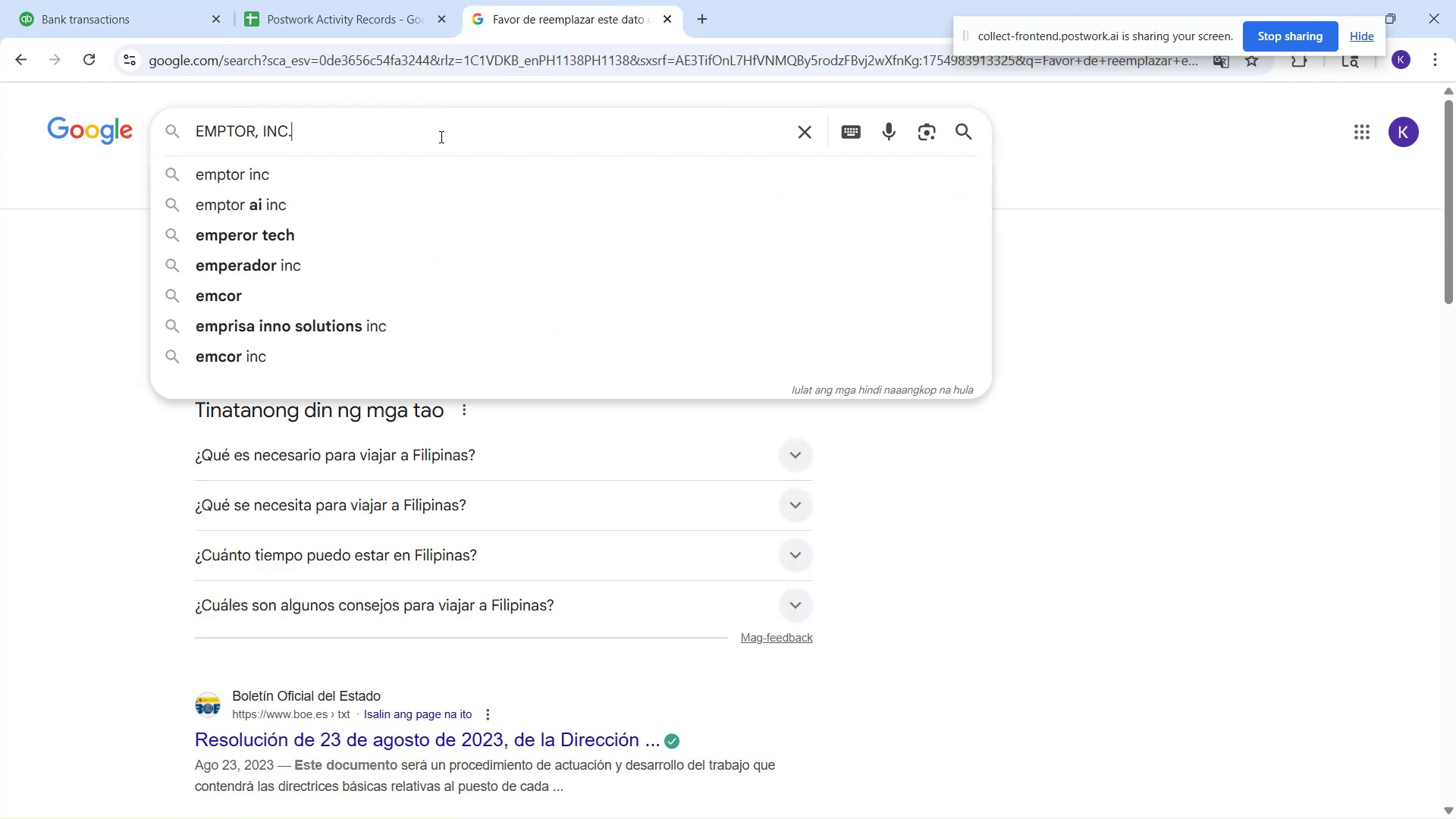 
key(Enter)
 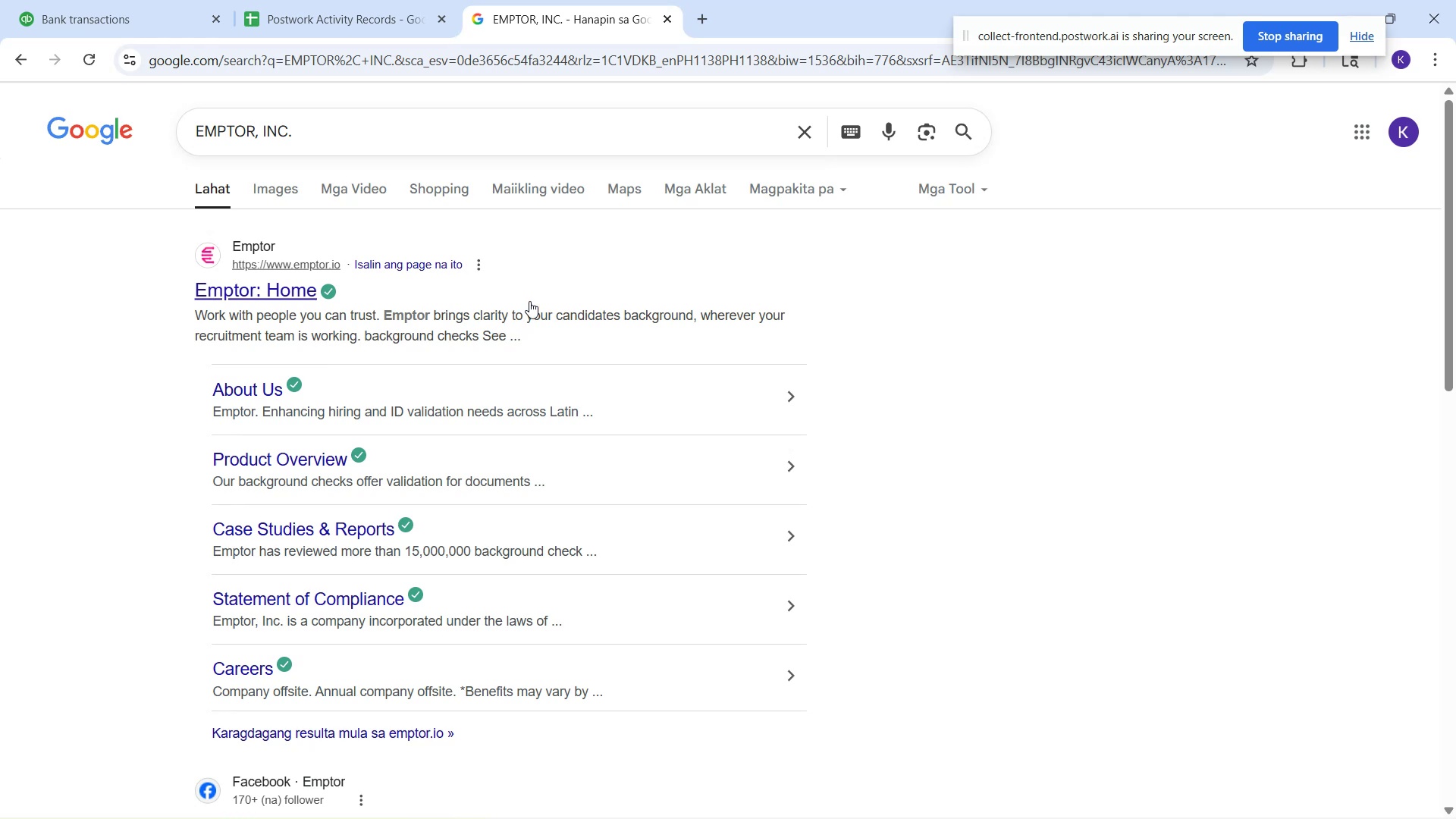 
wait(10.75)
 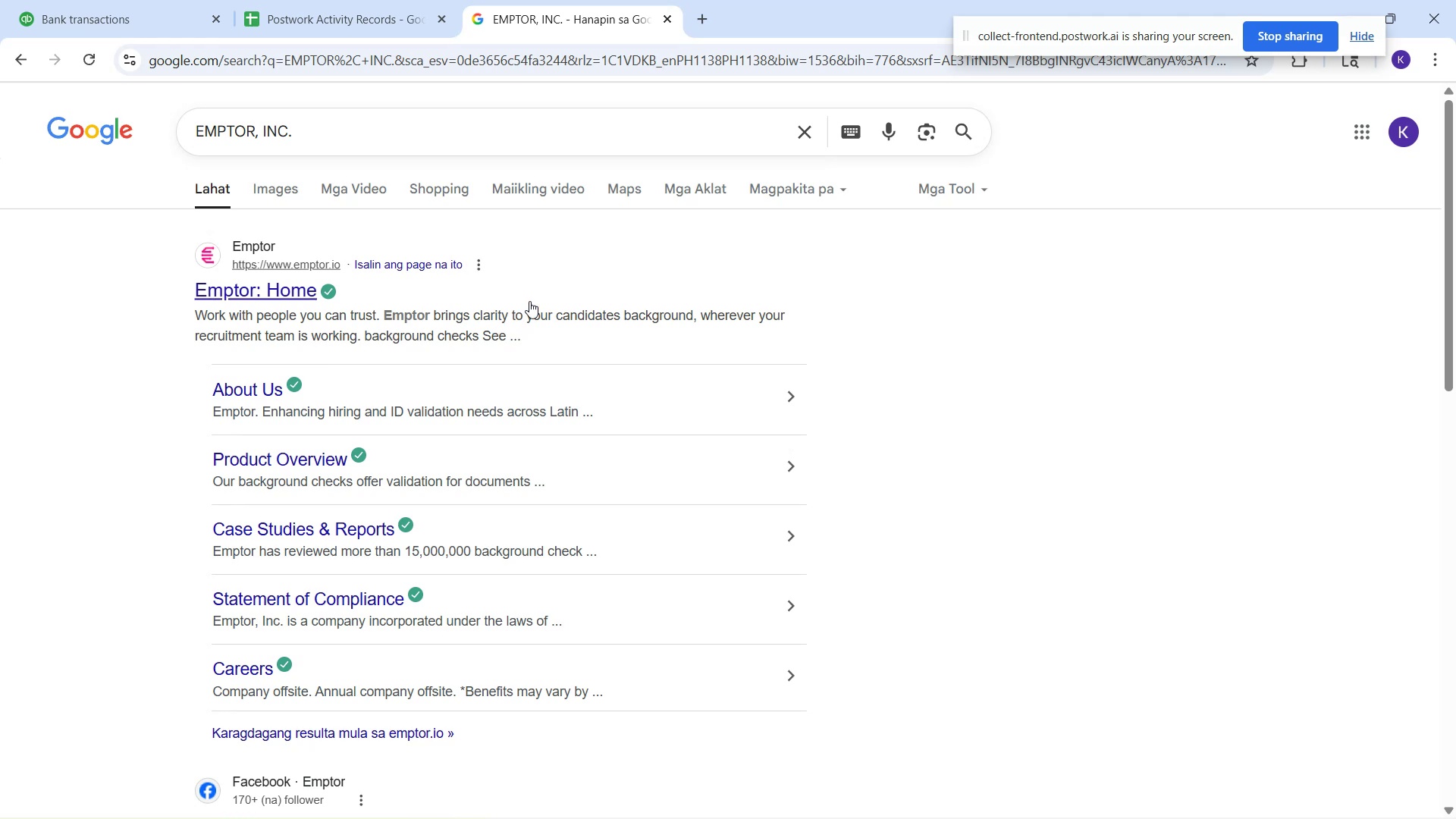 
left_click([287, 190])
 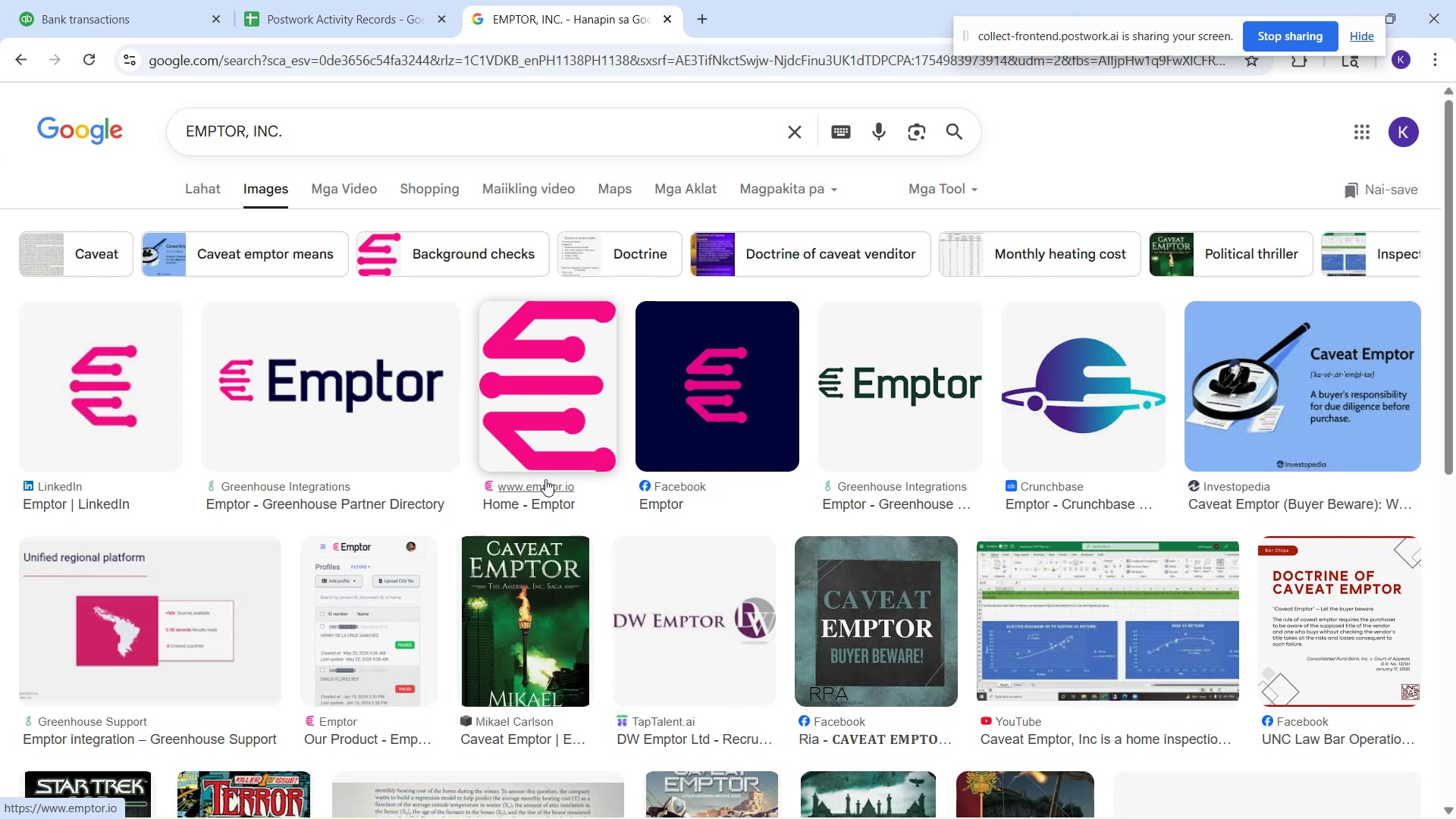 
scroll: coordinate [243, 463], scroll_direction: down, amount: 2.0
 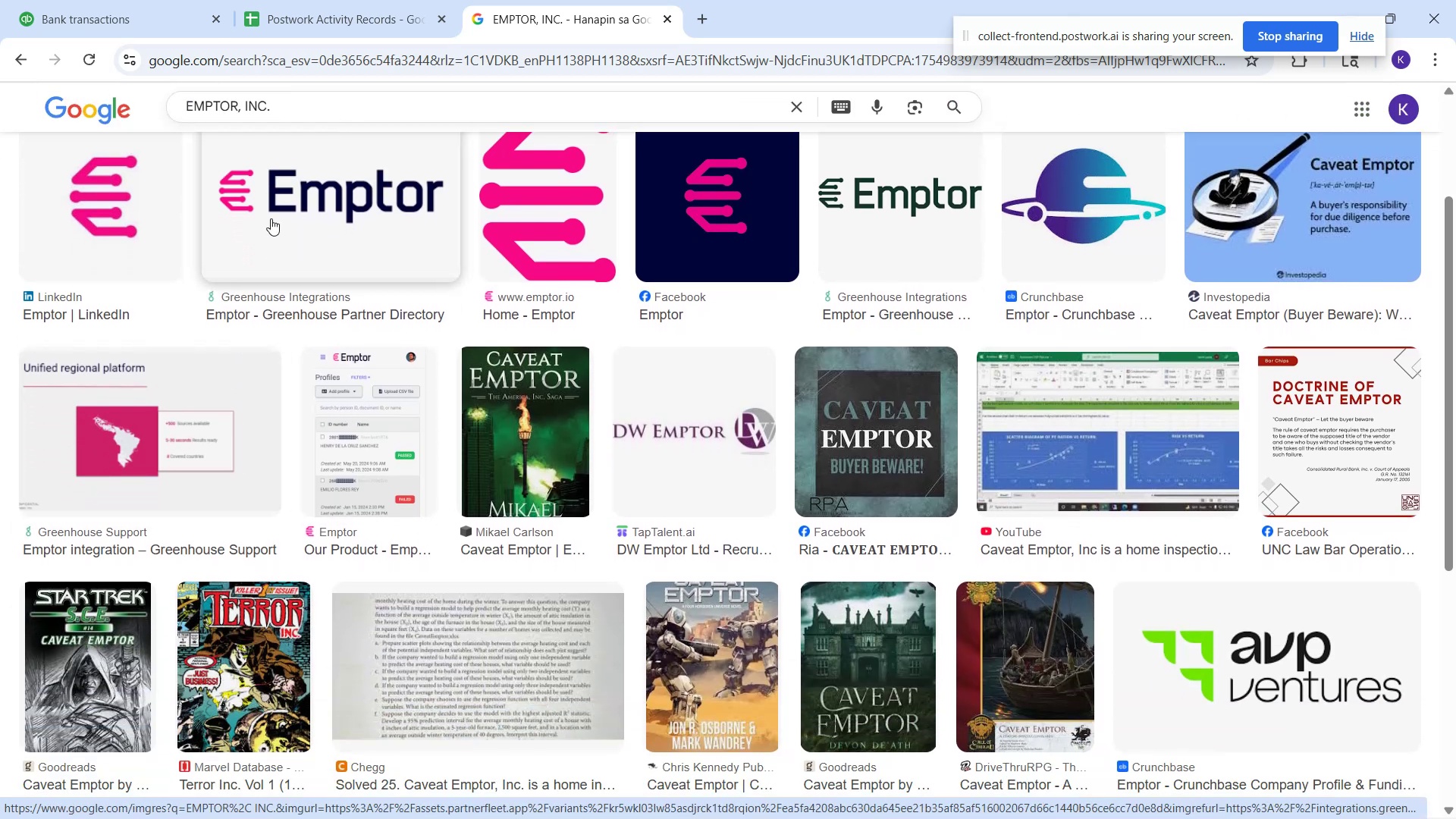 
scroll: coordinate [375, 256], scroll_direction: up, amount: 3.0
 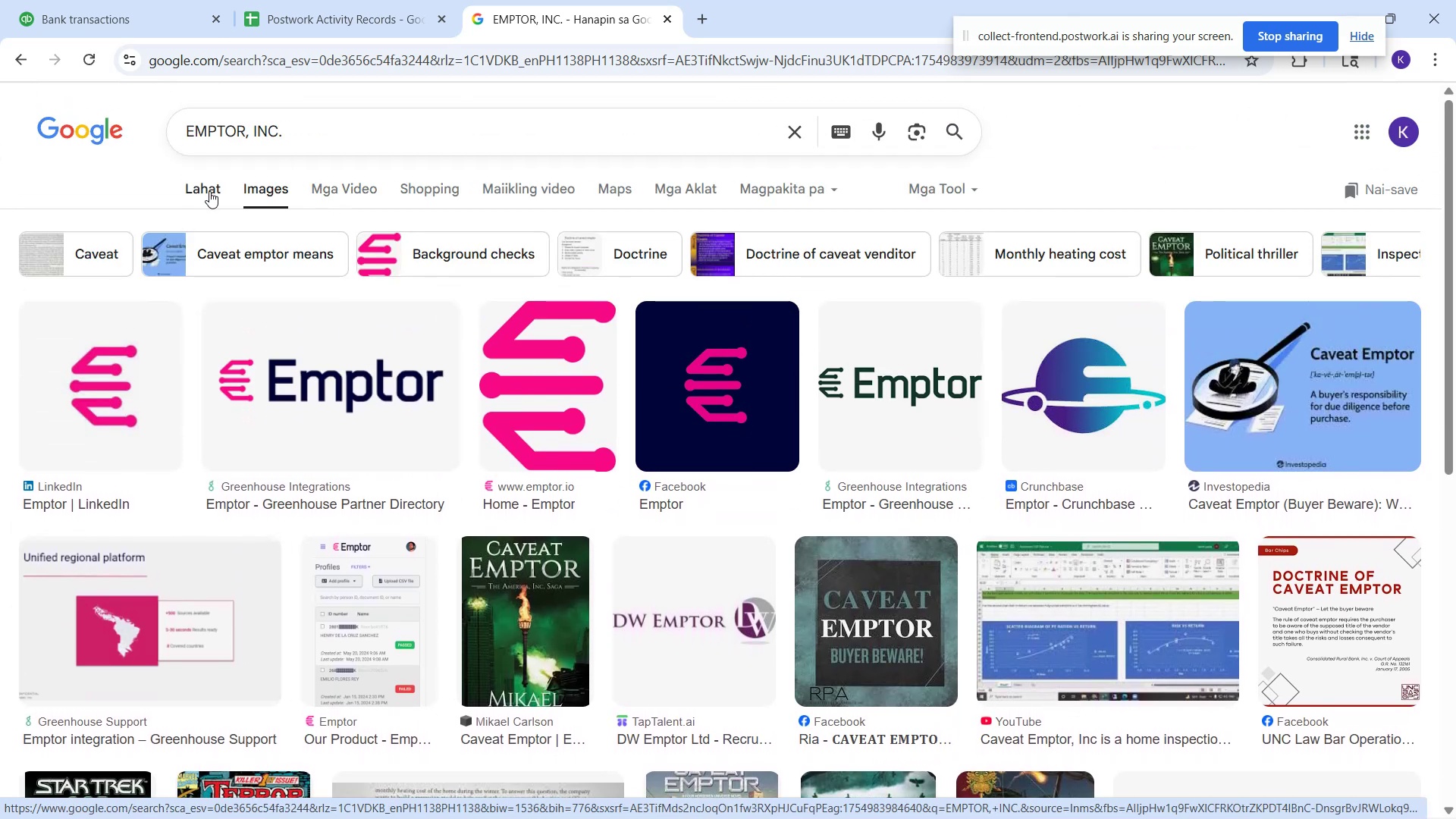 
left_click([206, 191])
 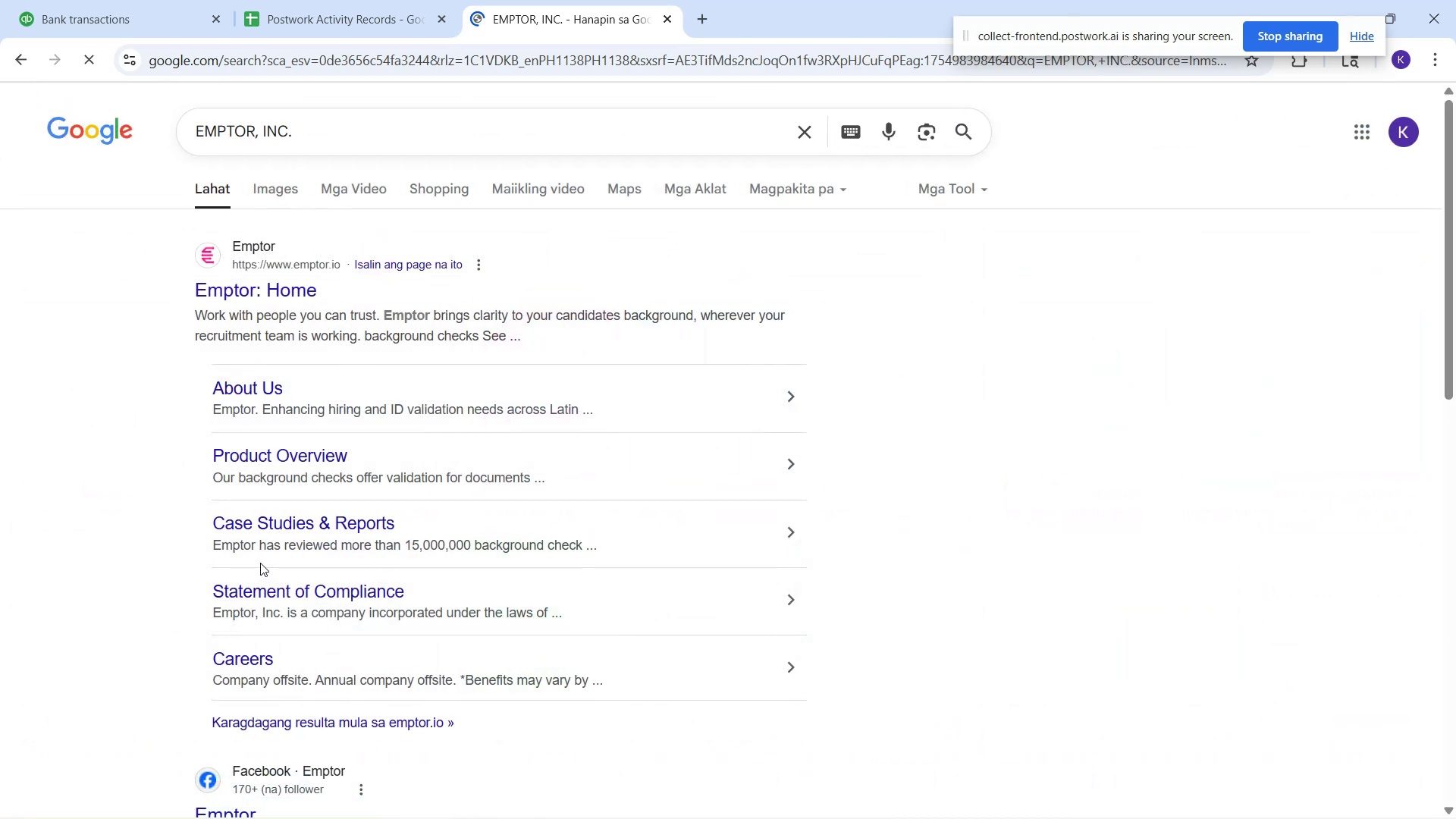 
scroll: coordinate [531, 493], scroll_direction: down, amount: 7.0
 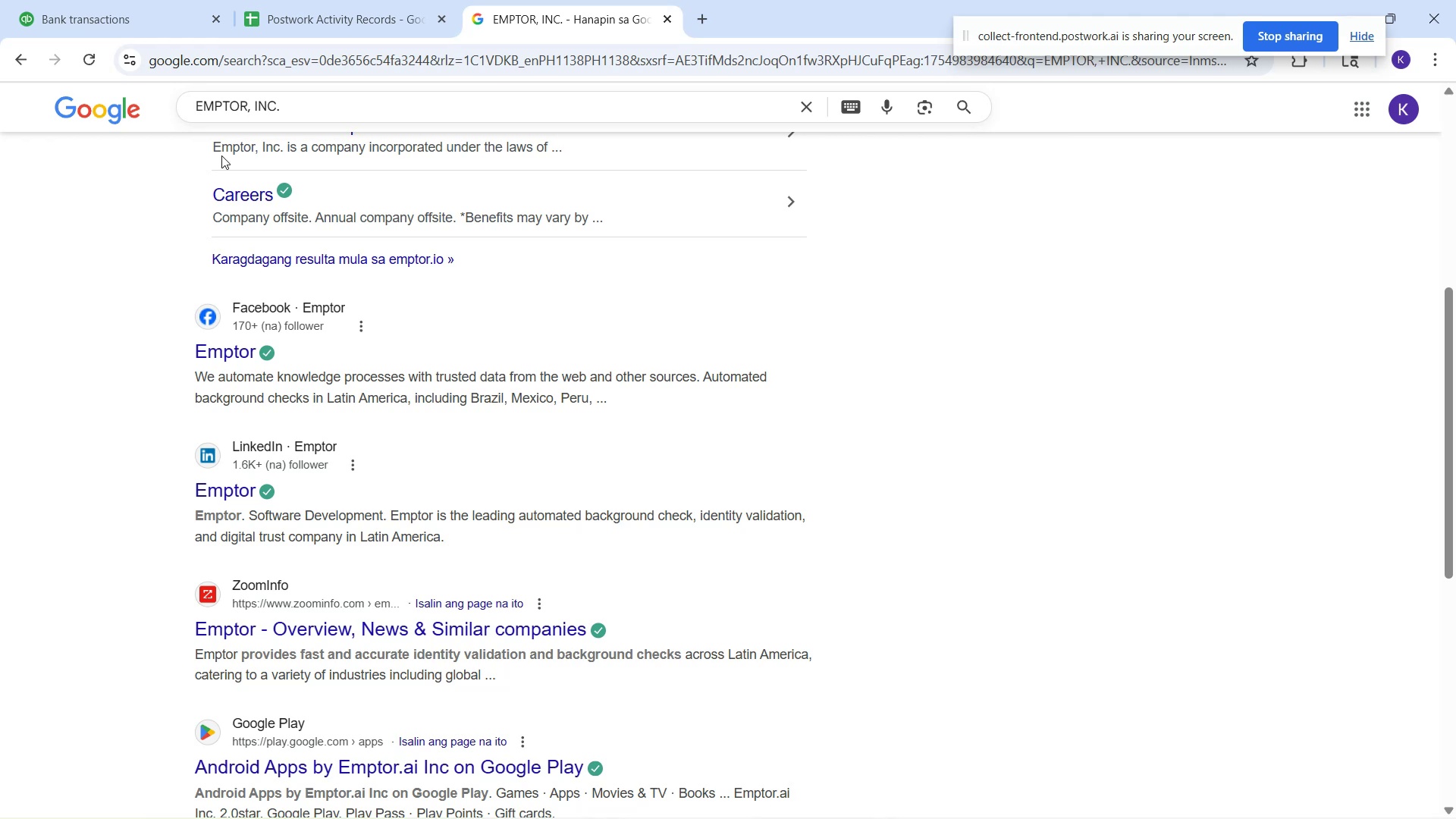 
wait(11.01)
 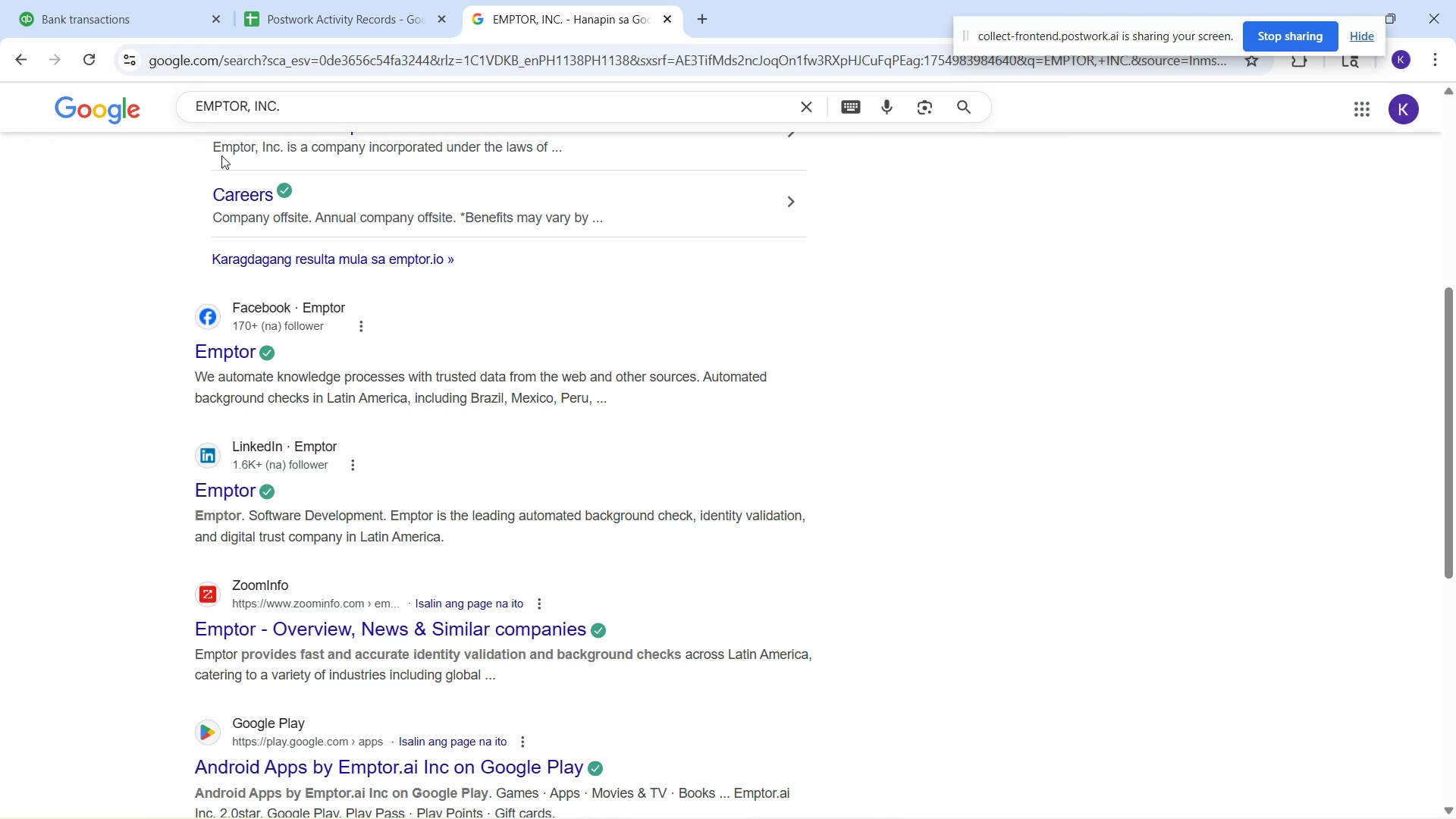 
left_click_drag(start_coordinate=[152, 0], to_coordinate=[337, 9])
 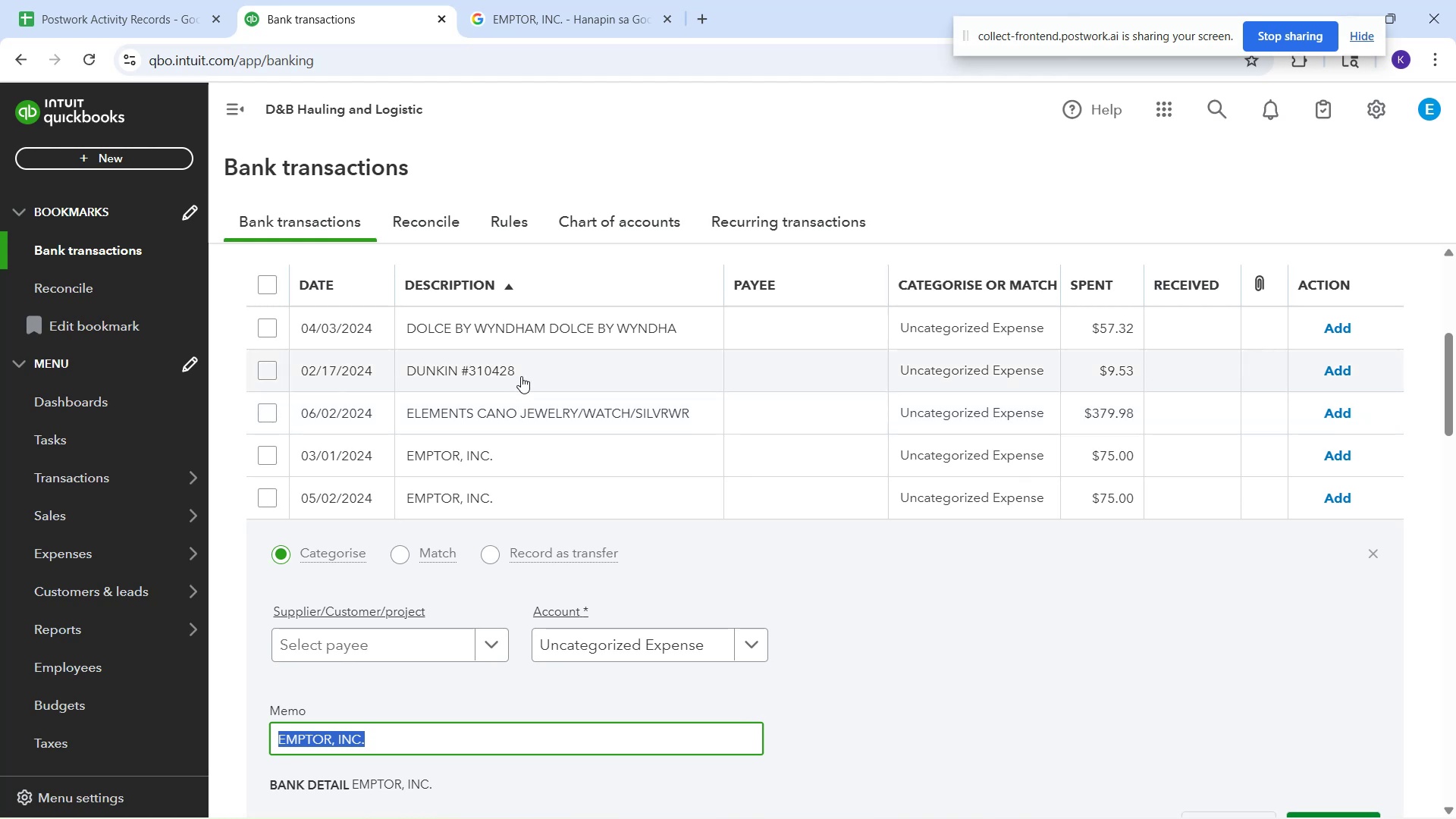 
left_click([521, 376])
 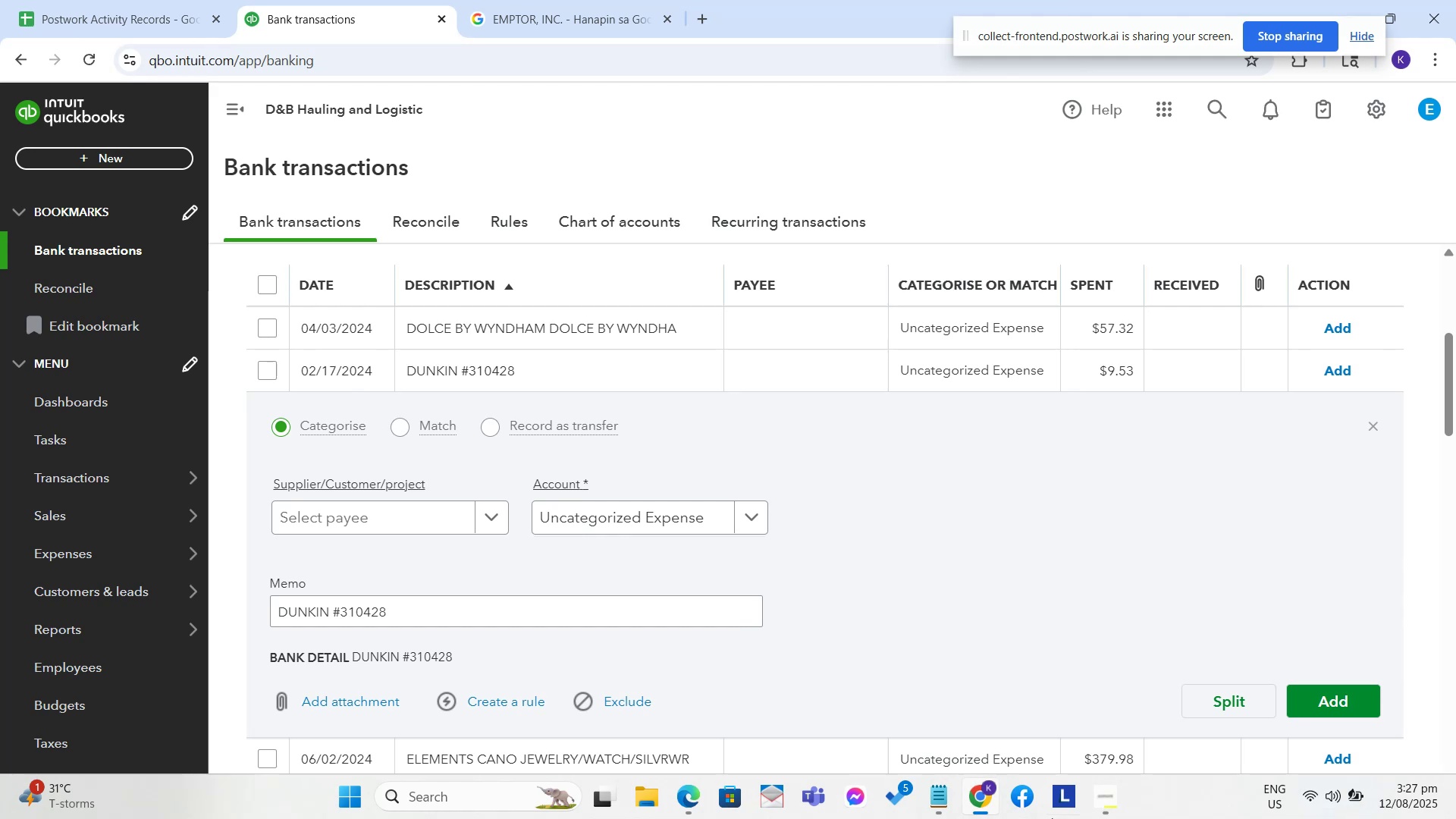 
wait(17.03)
 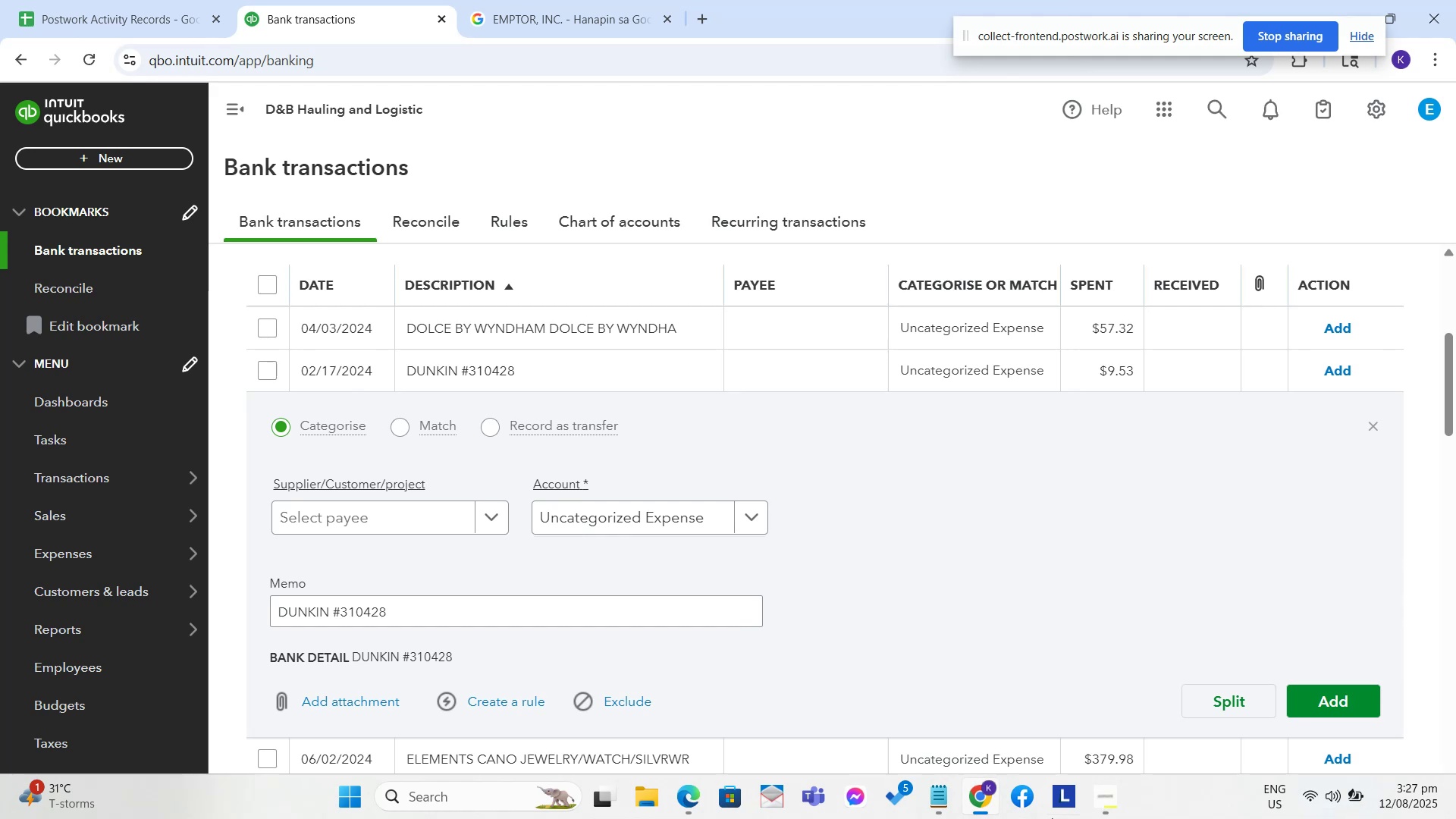 
left_click([431, 529])
 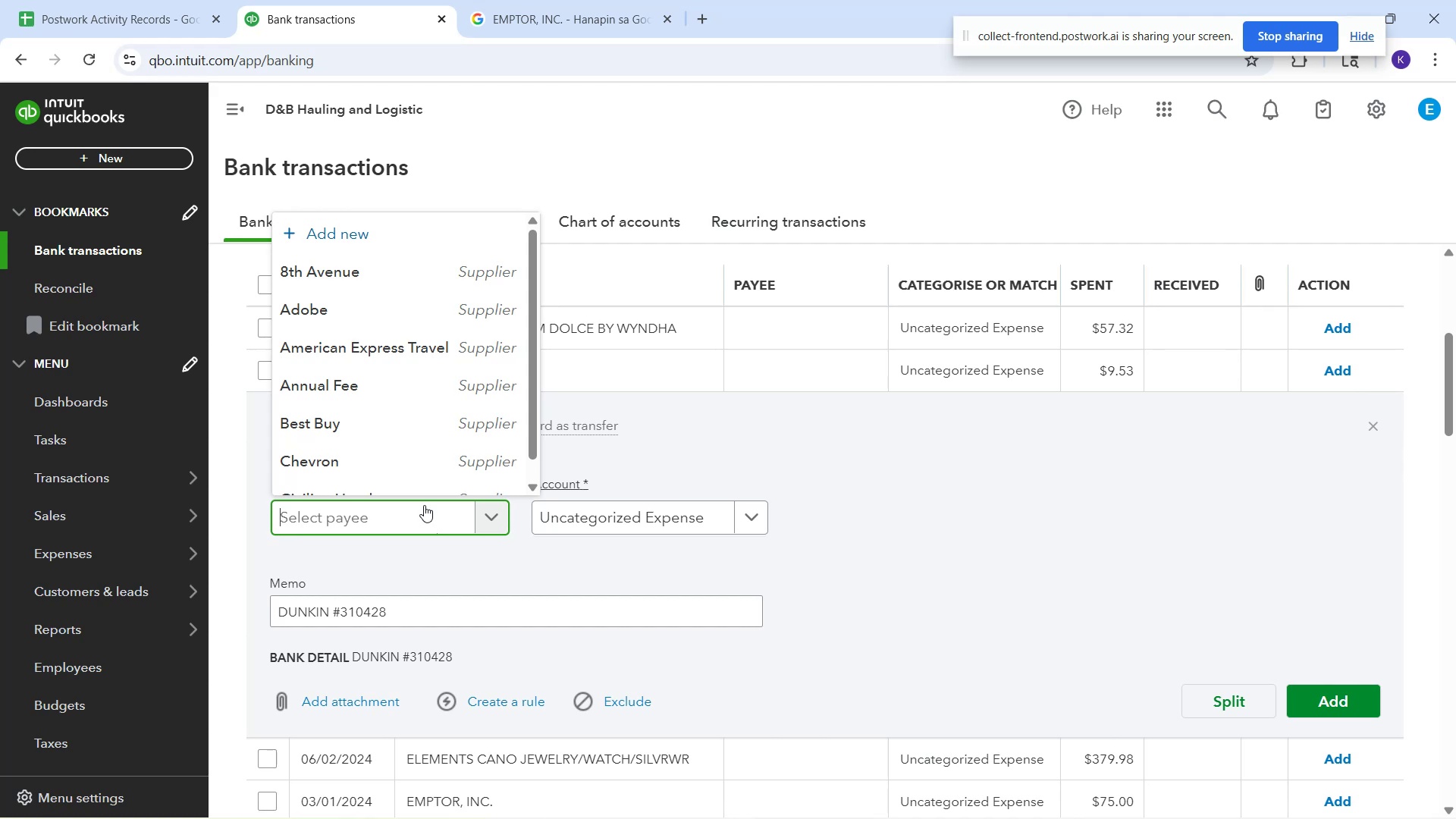 
type(Dinkin)
 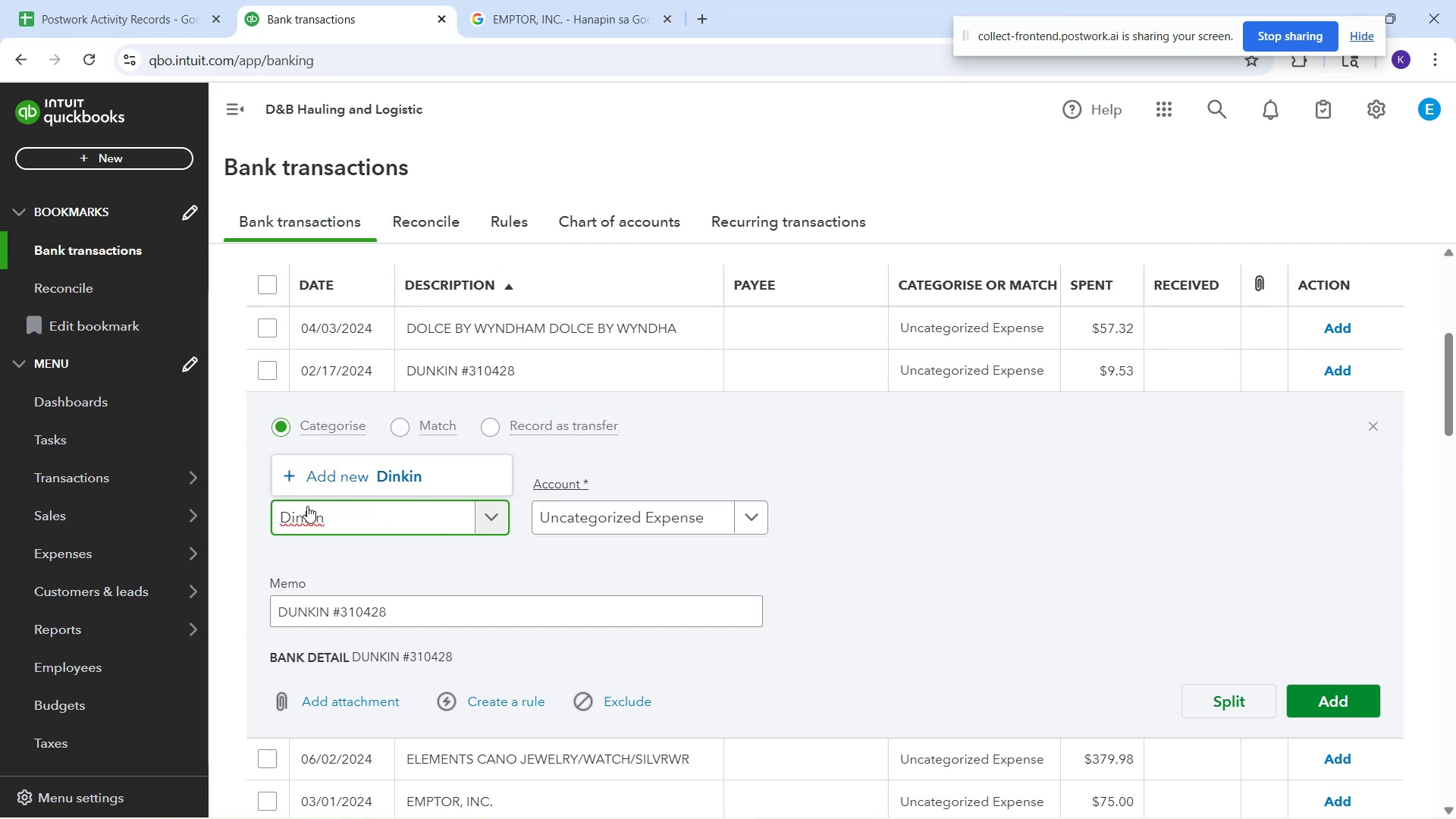 
left_click([300, 514])
 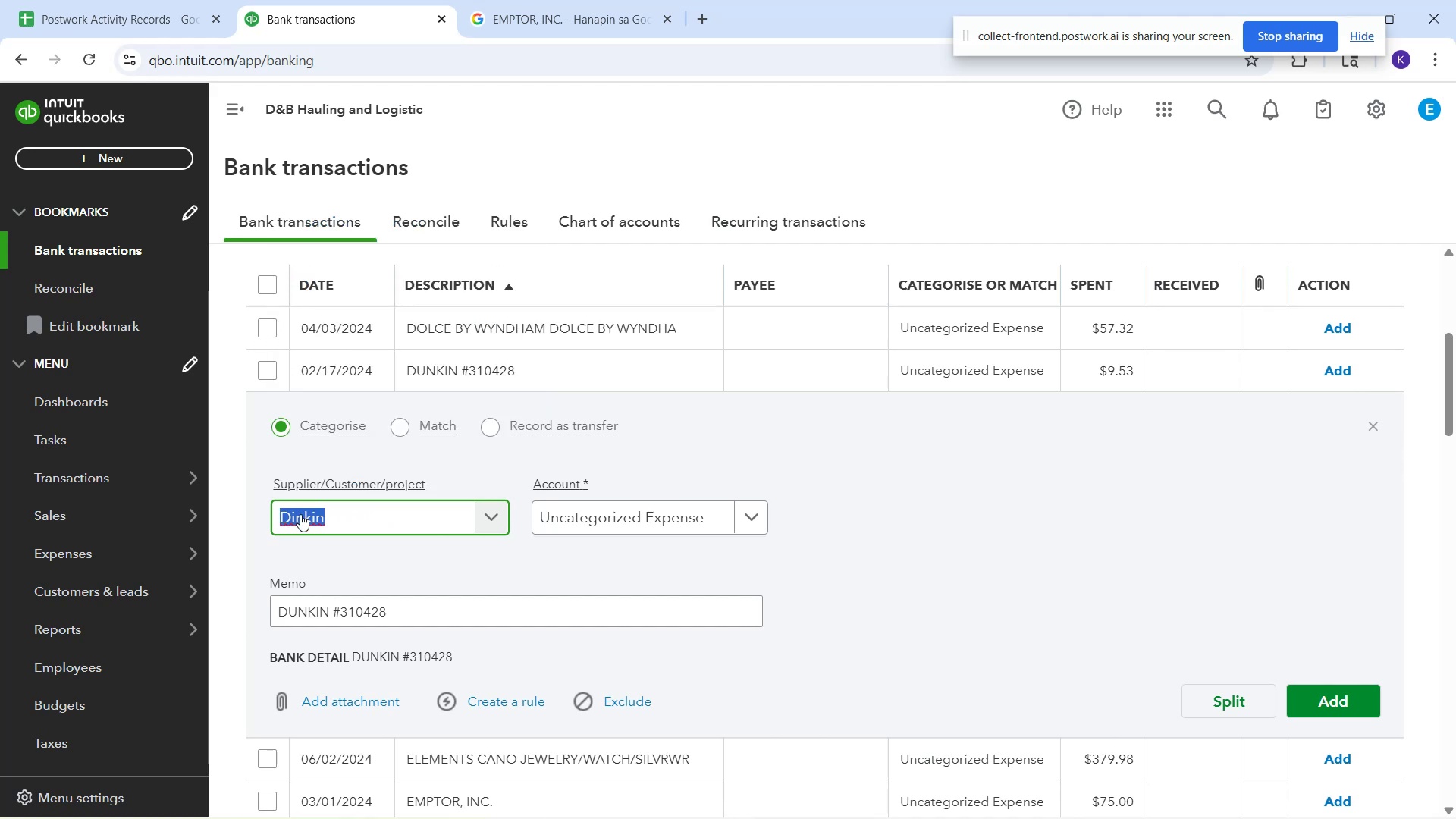 
left_click([300, 514])
 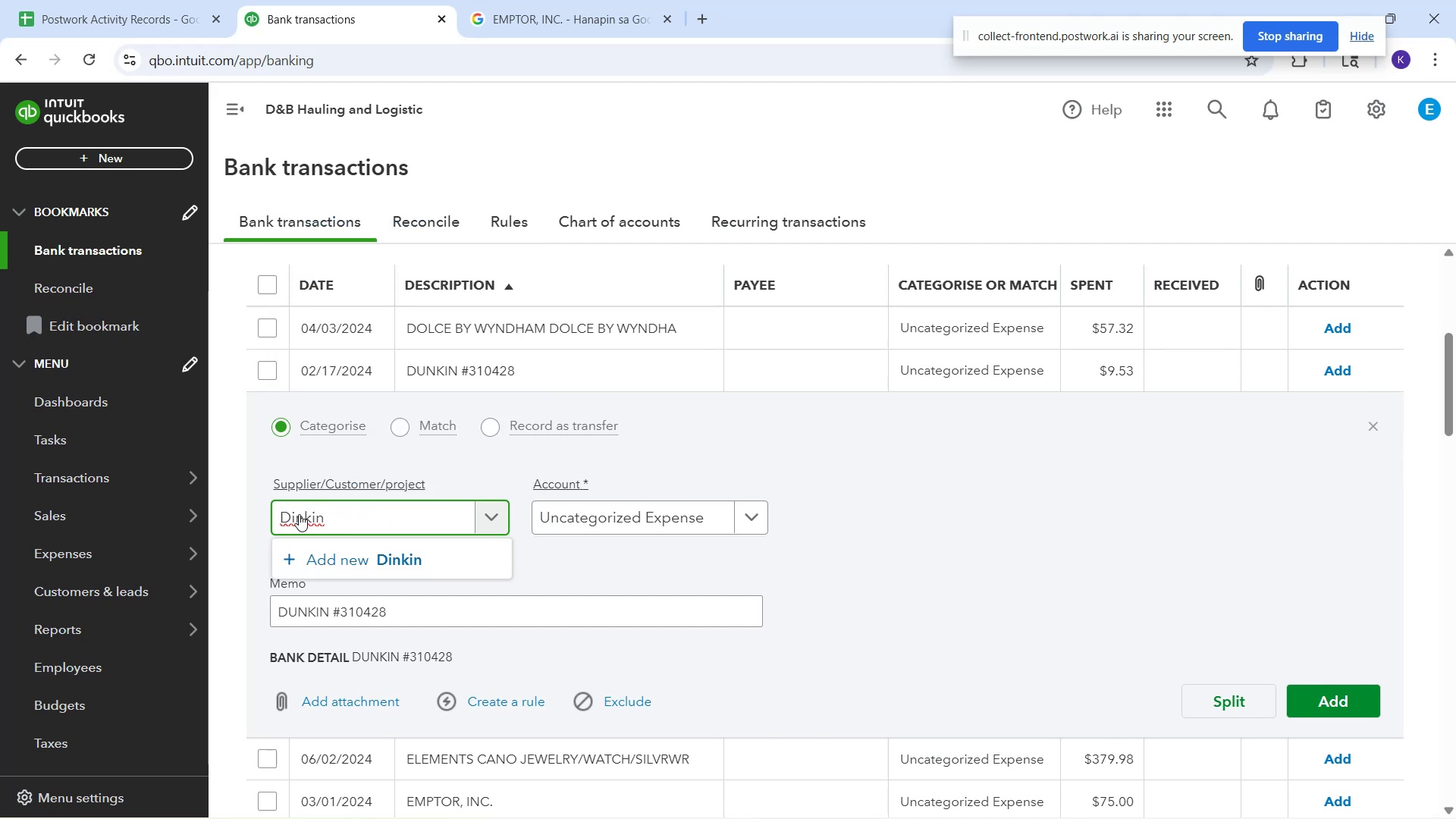 
left_click([299, 514])
 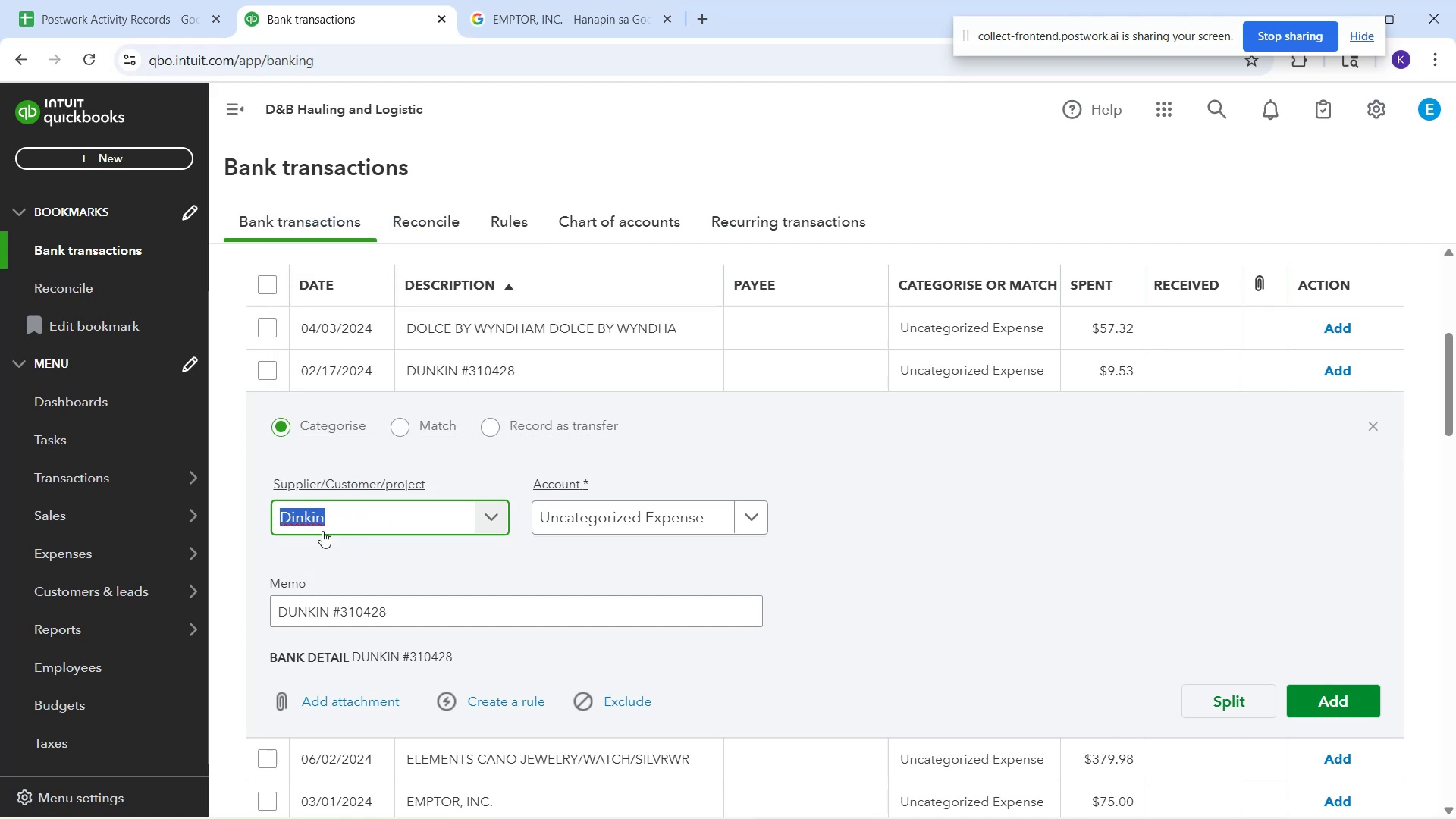 
left_click([297, 518])
 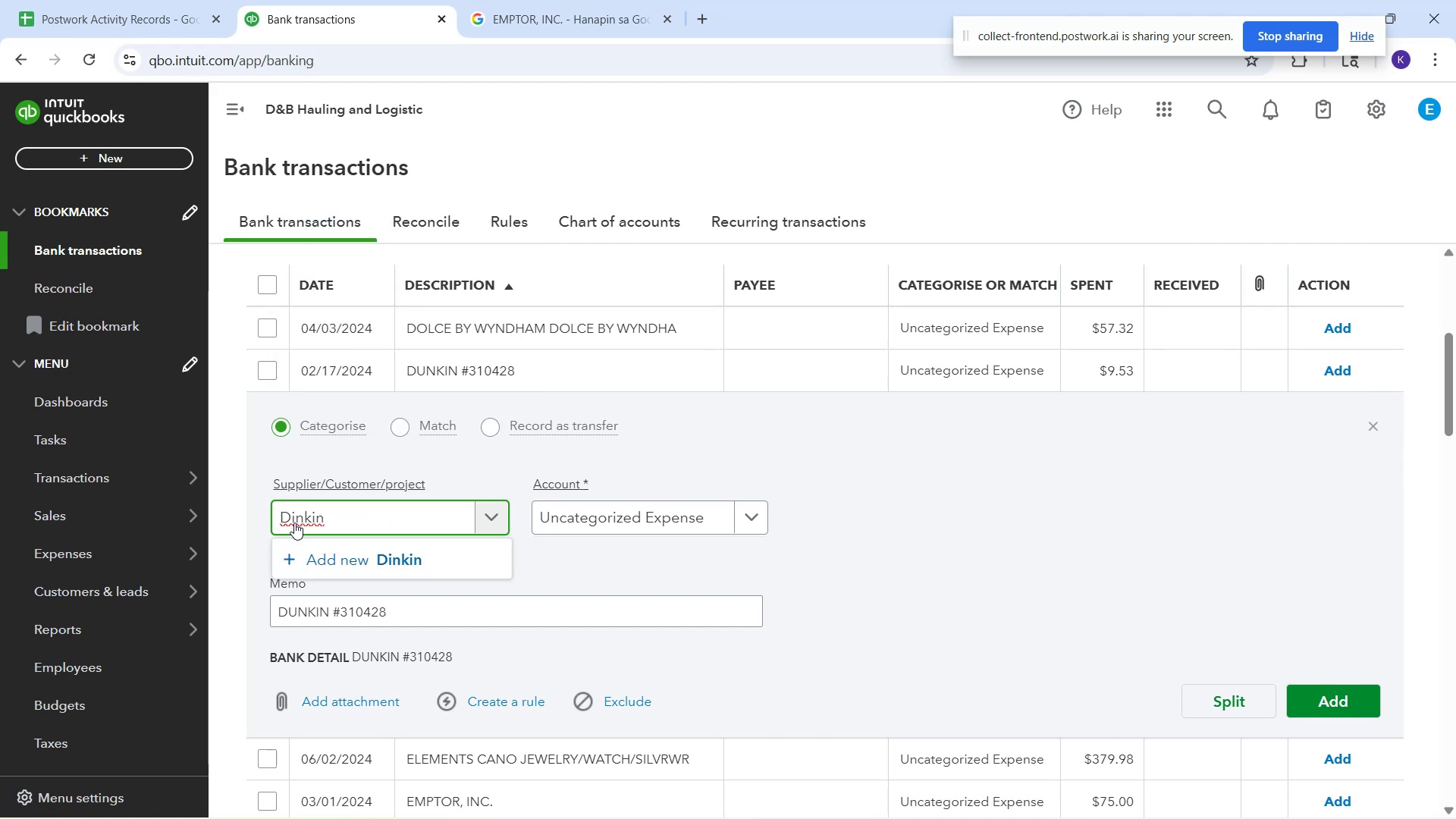 
key(Backspace)
 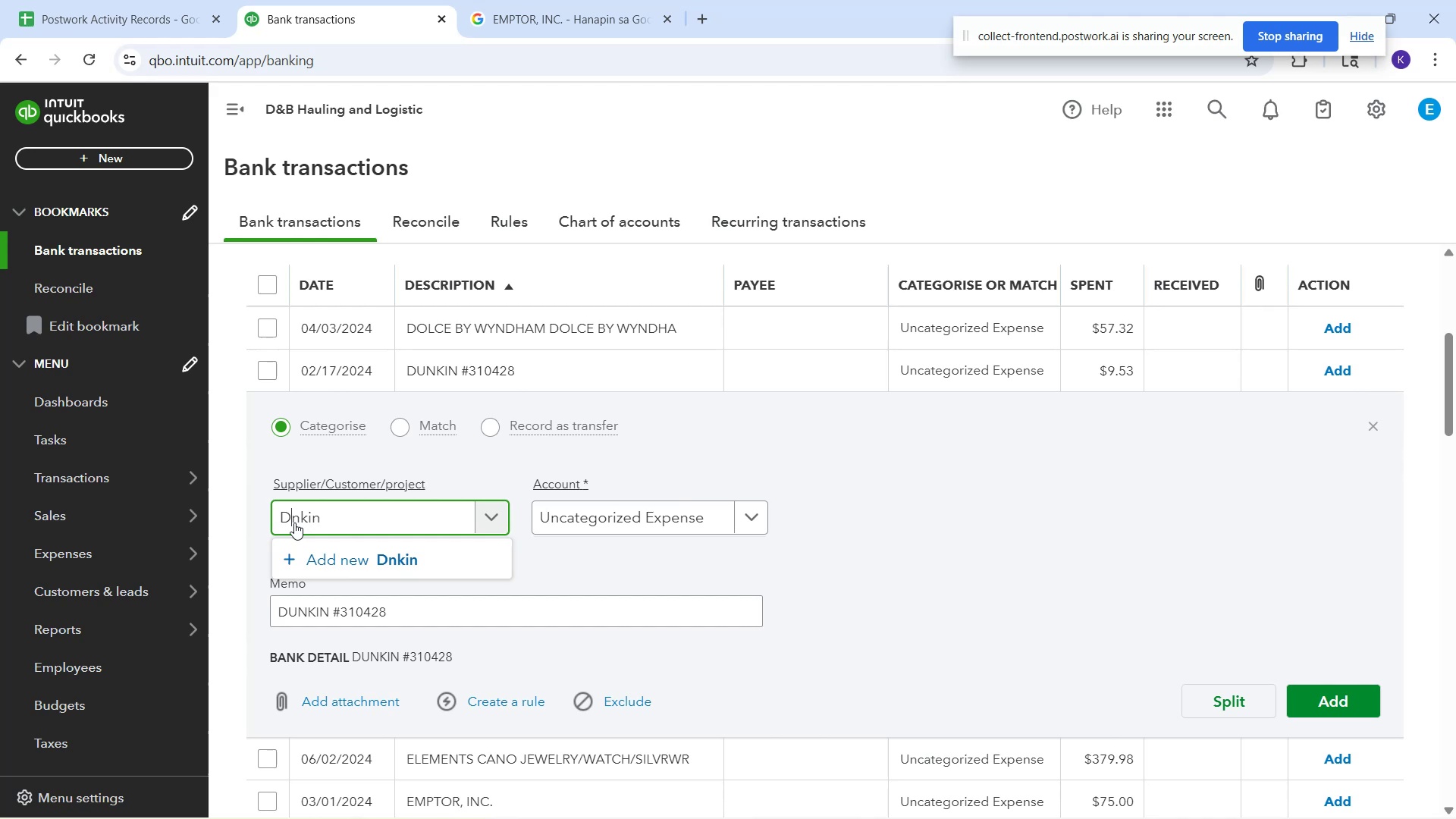 
key(U)
 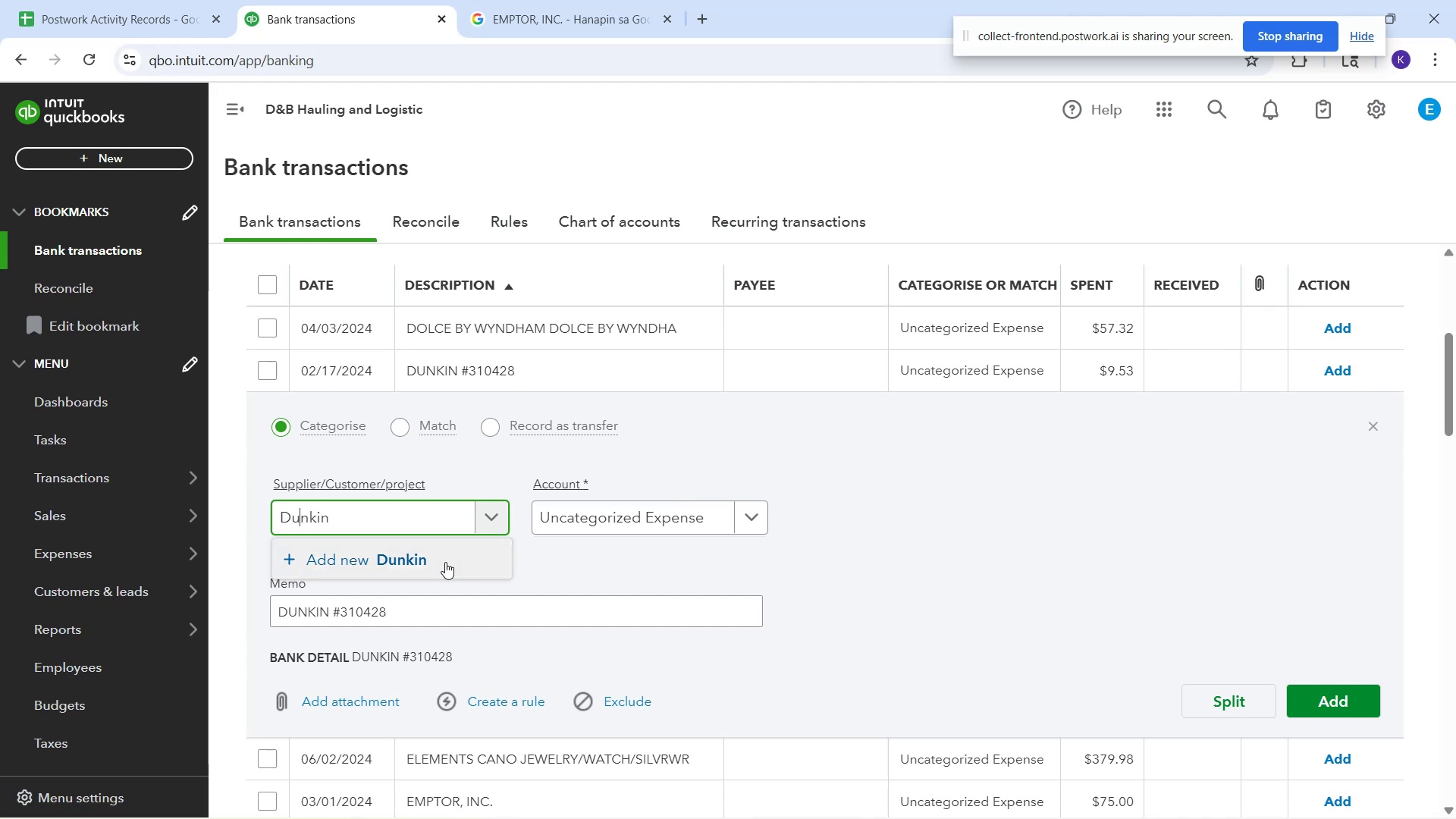 
left_click([444, 562])
 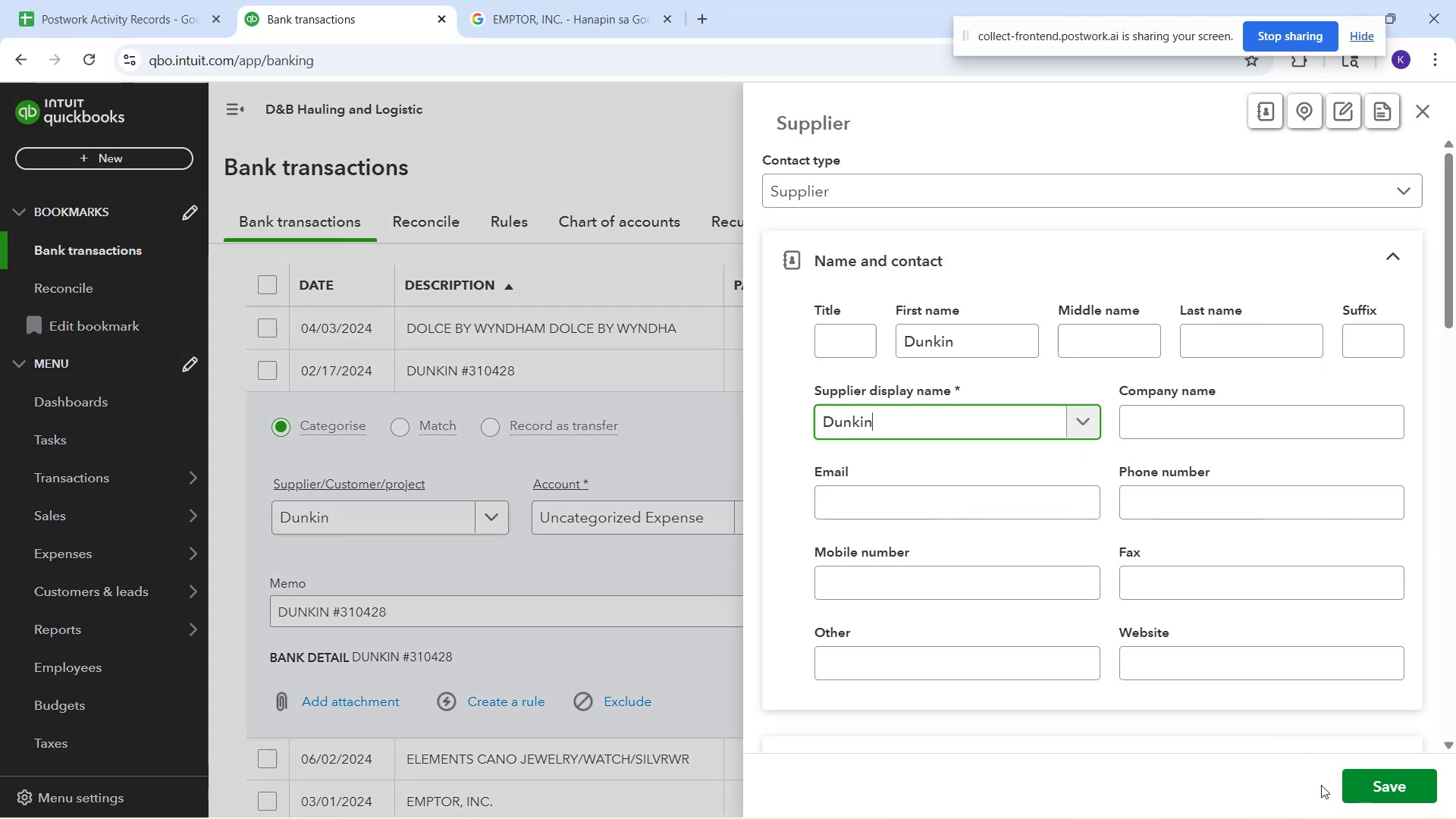 
left_click([1362, 787])
 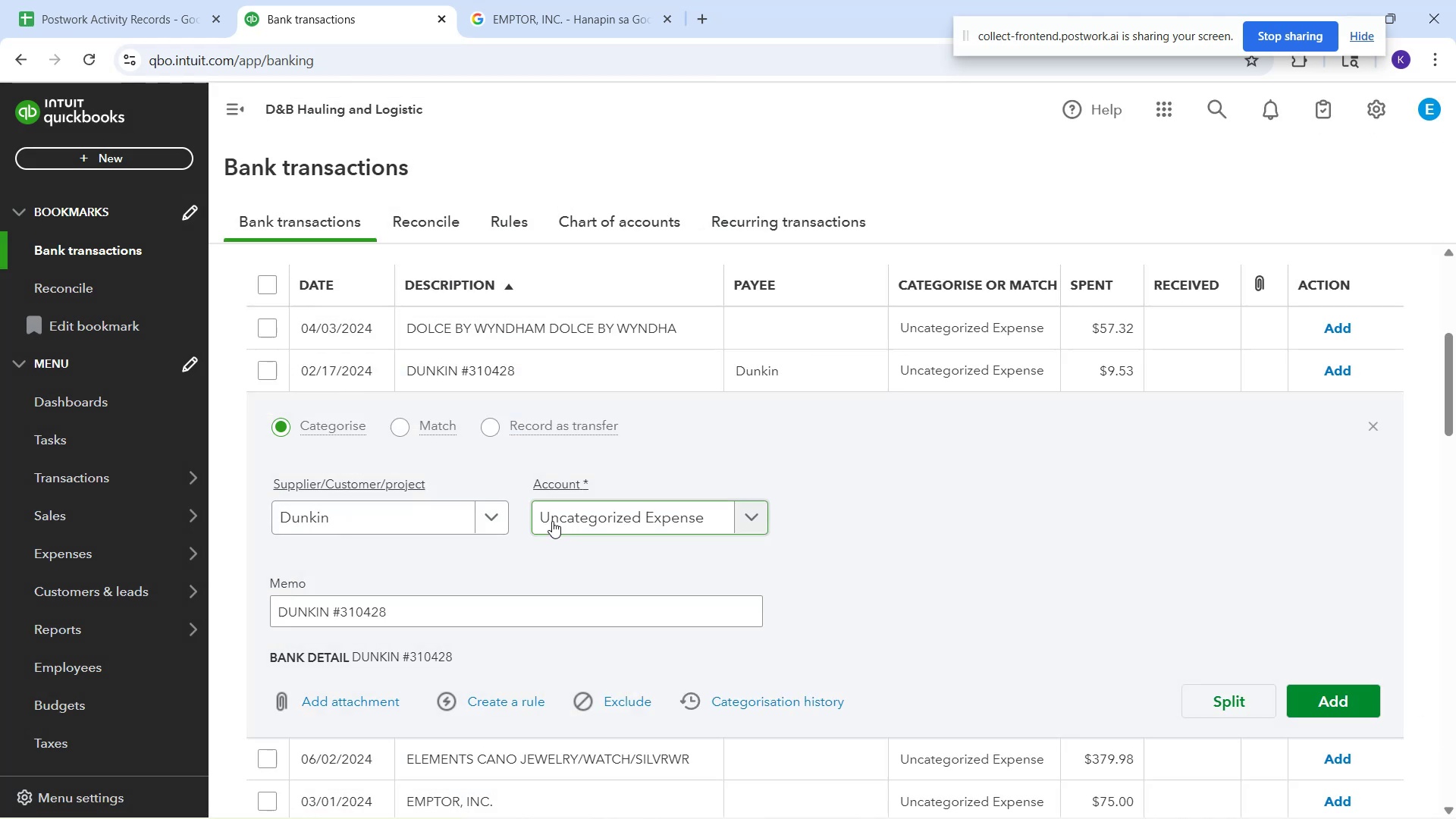 
left_click([552, 521])
 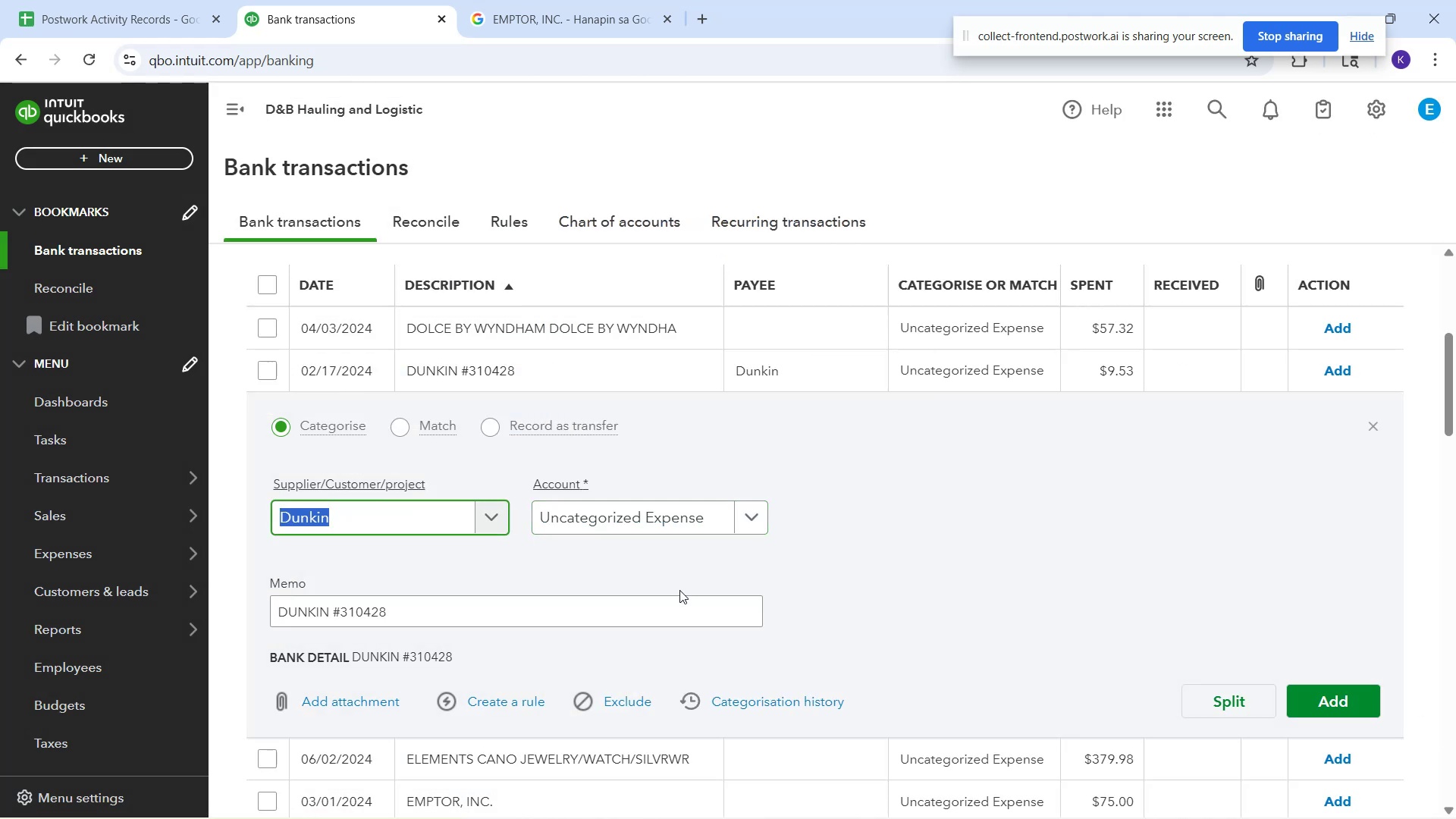 
type(meal)
 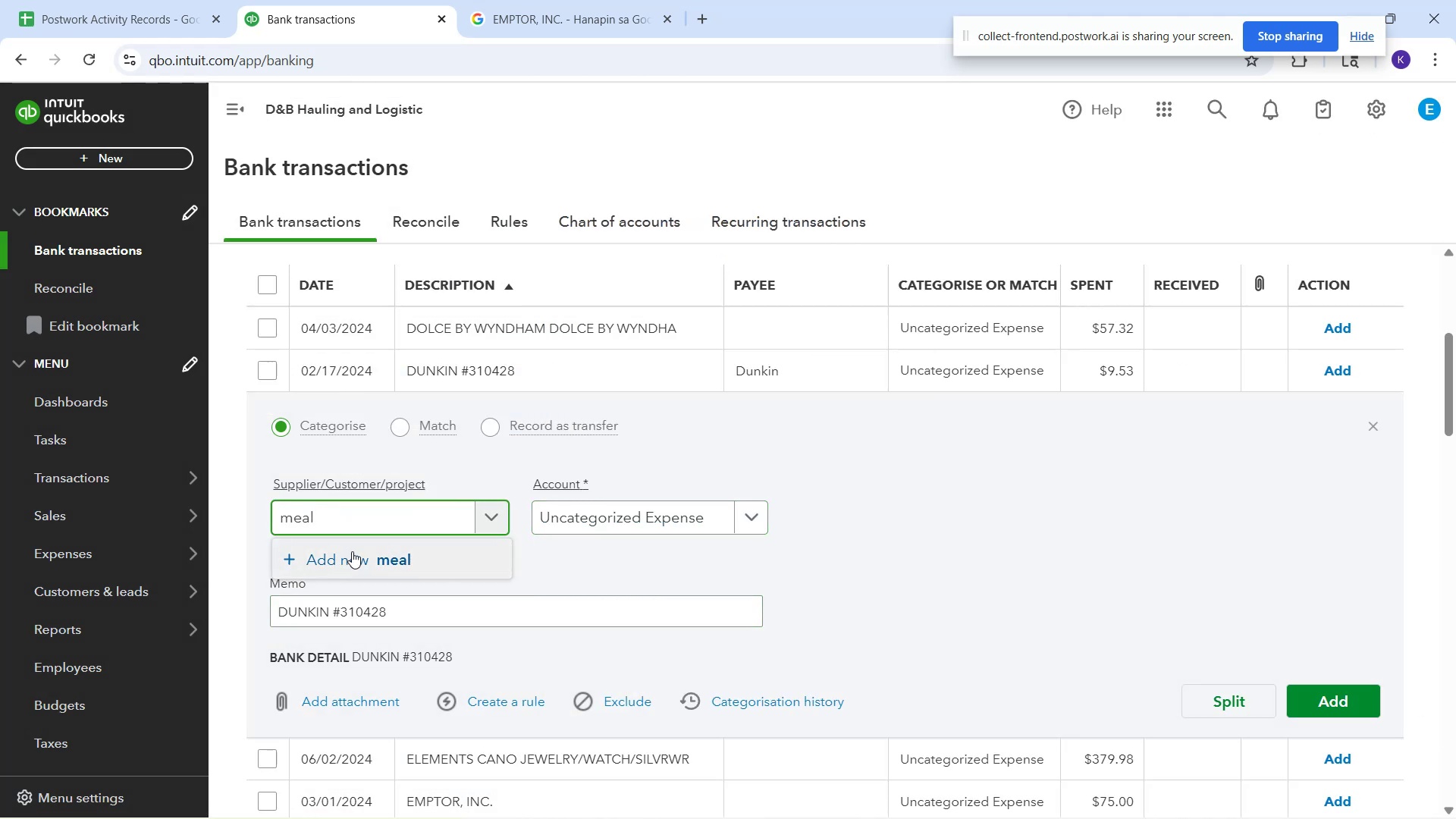 
hold_key(key=ControlLeft, duration=0.45)
 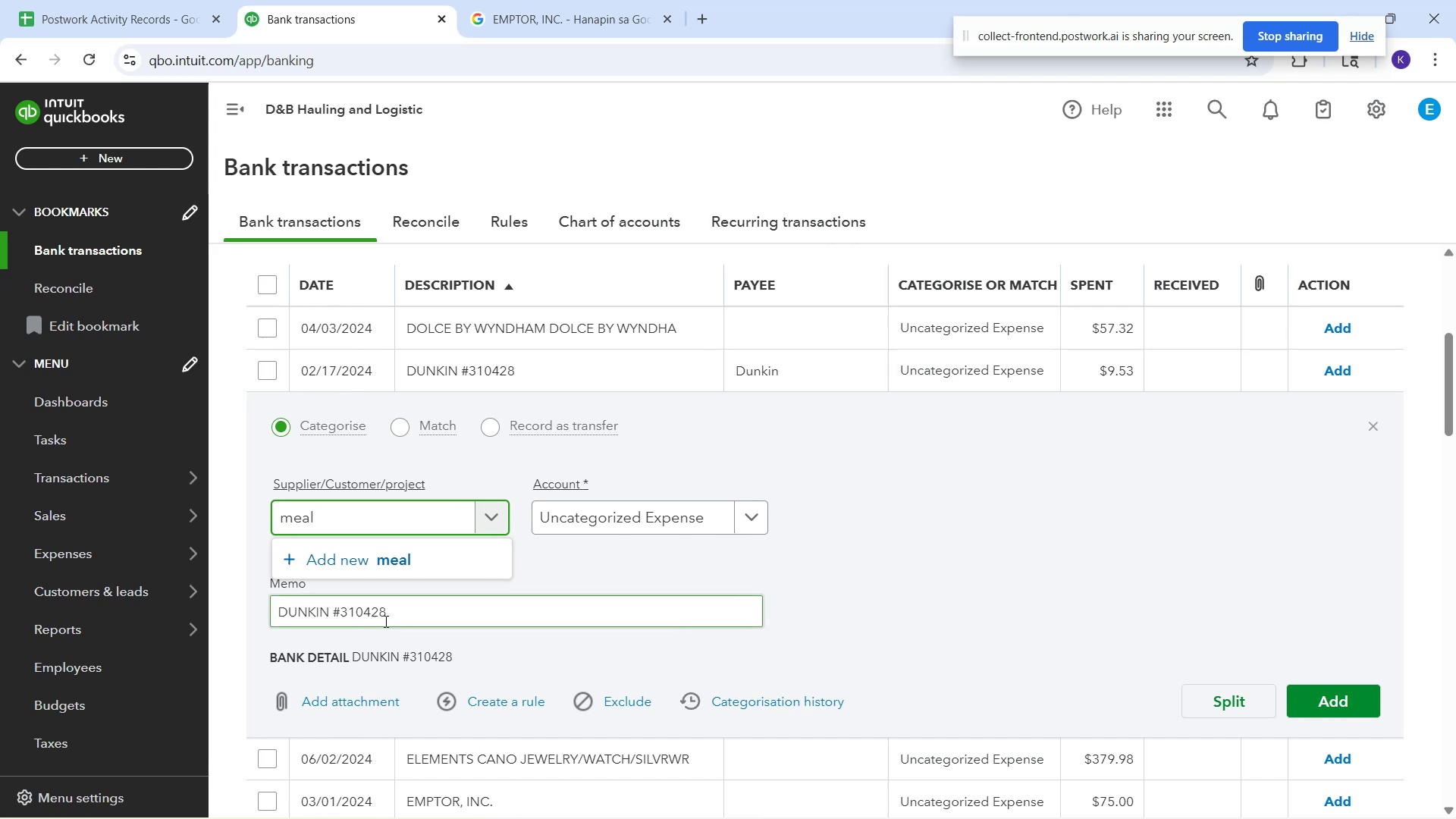 
key(Control+ControlLeft)
 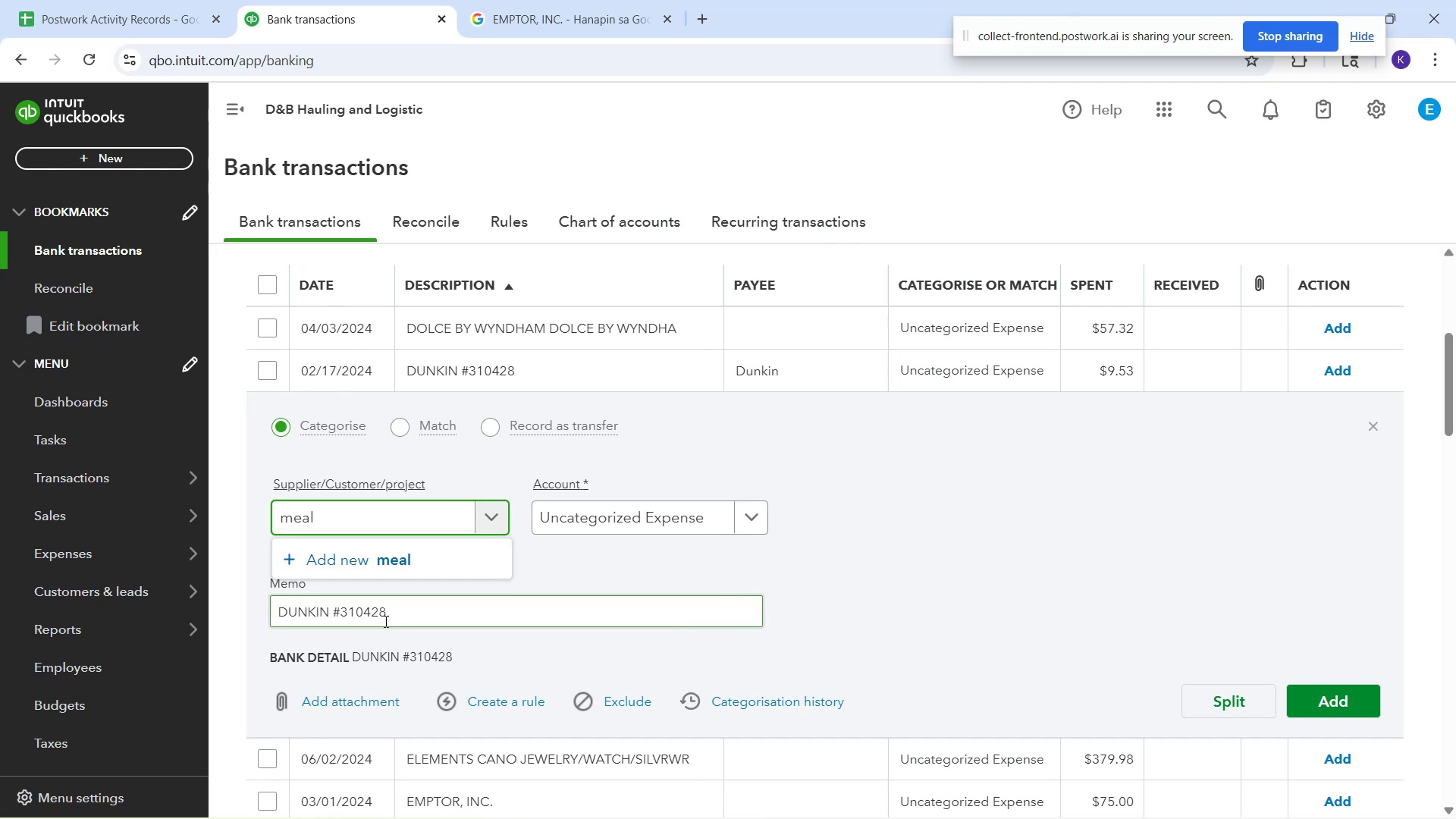 
key(Control+A)
 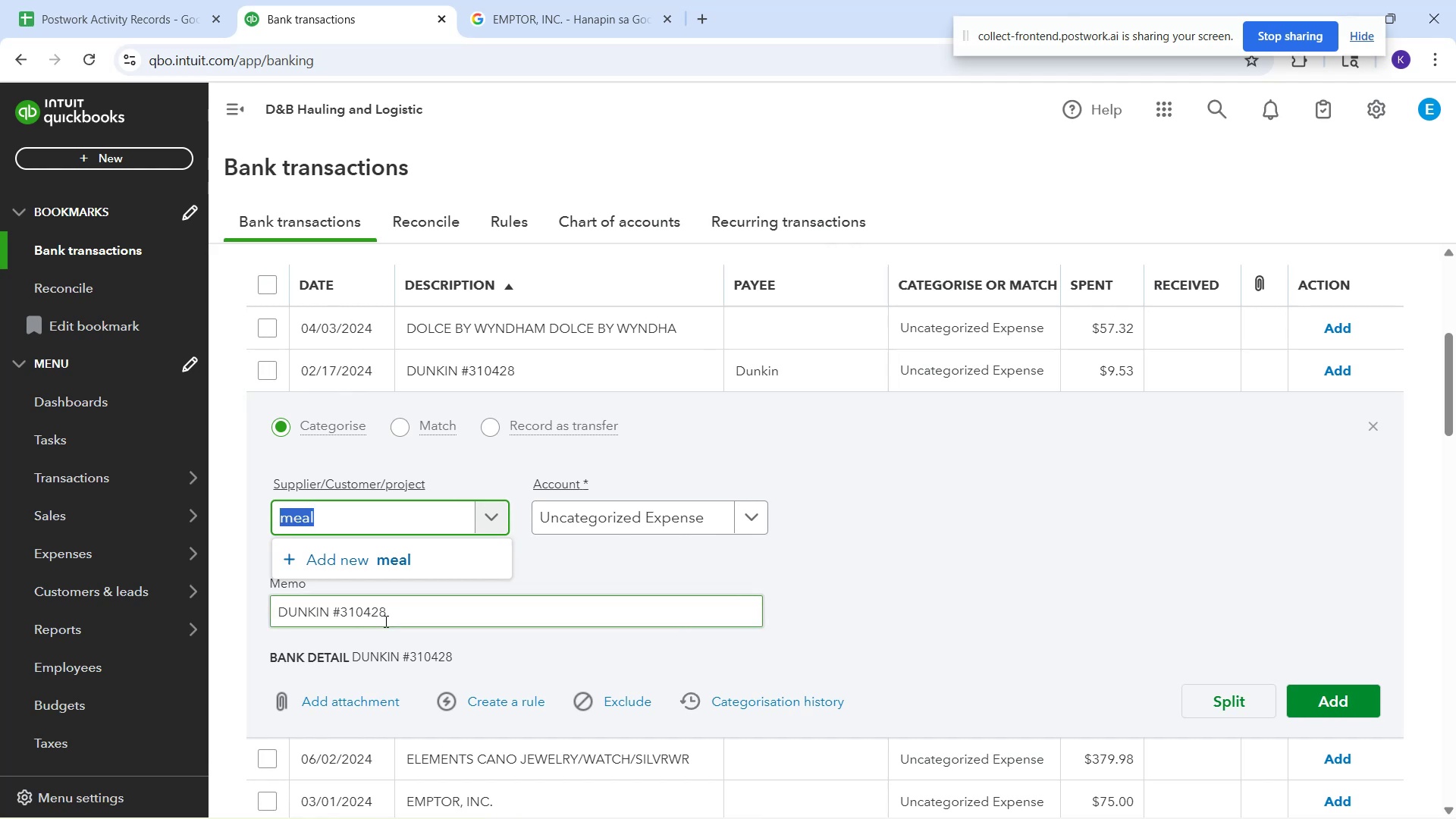 
key(Backspace)
 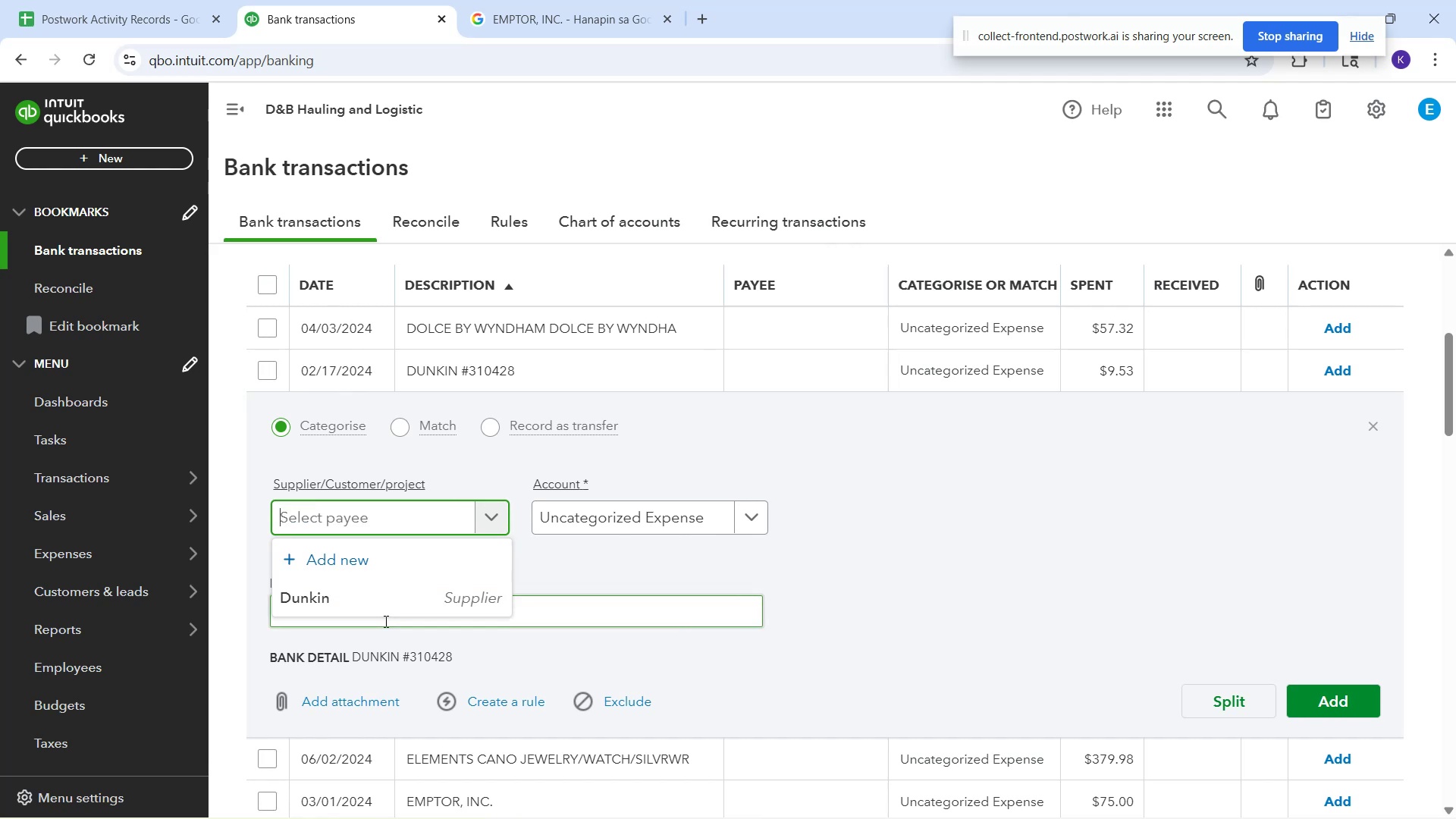 
key(D)
 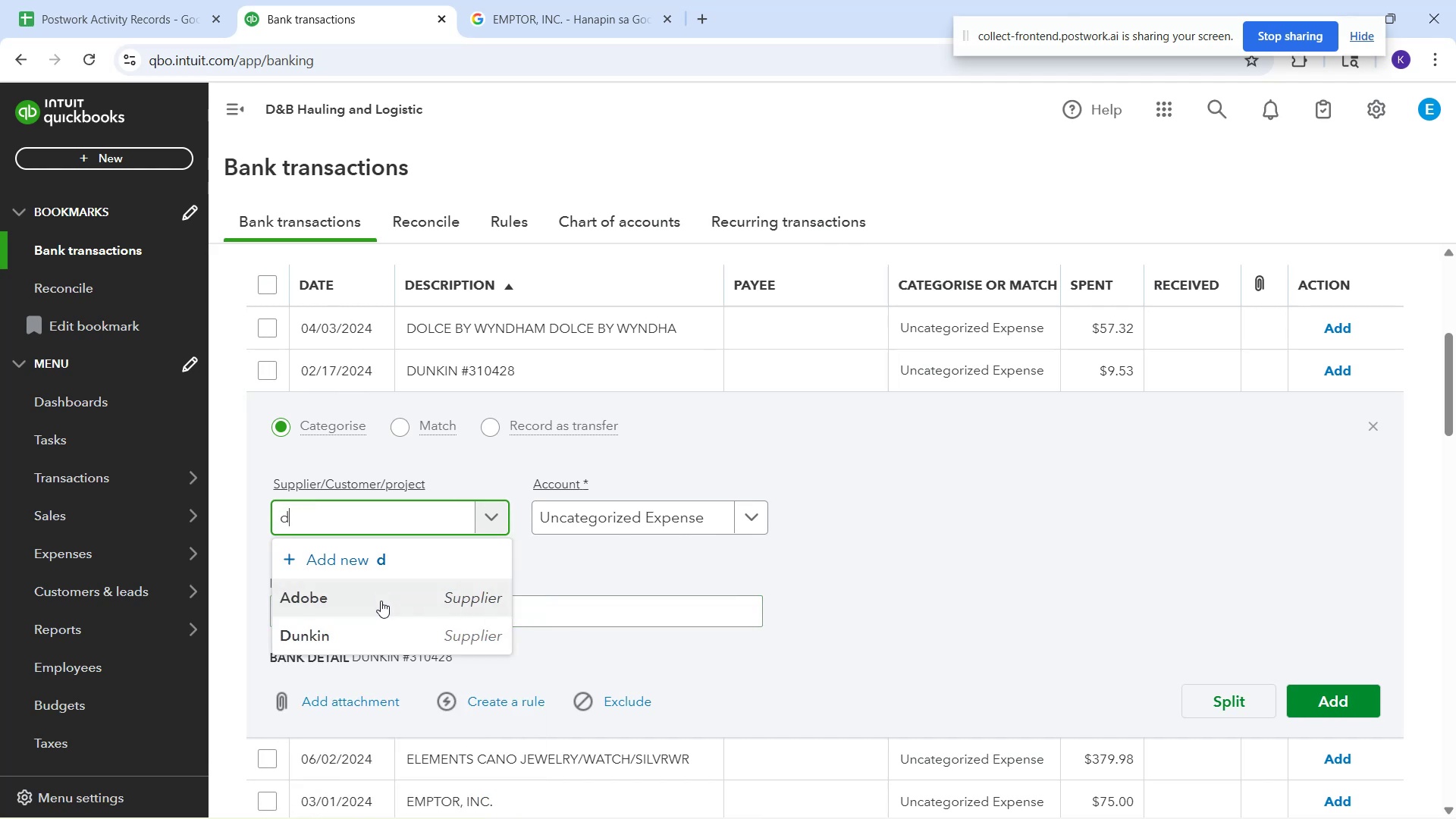 
left_click([372, 635])
 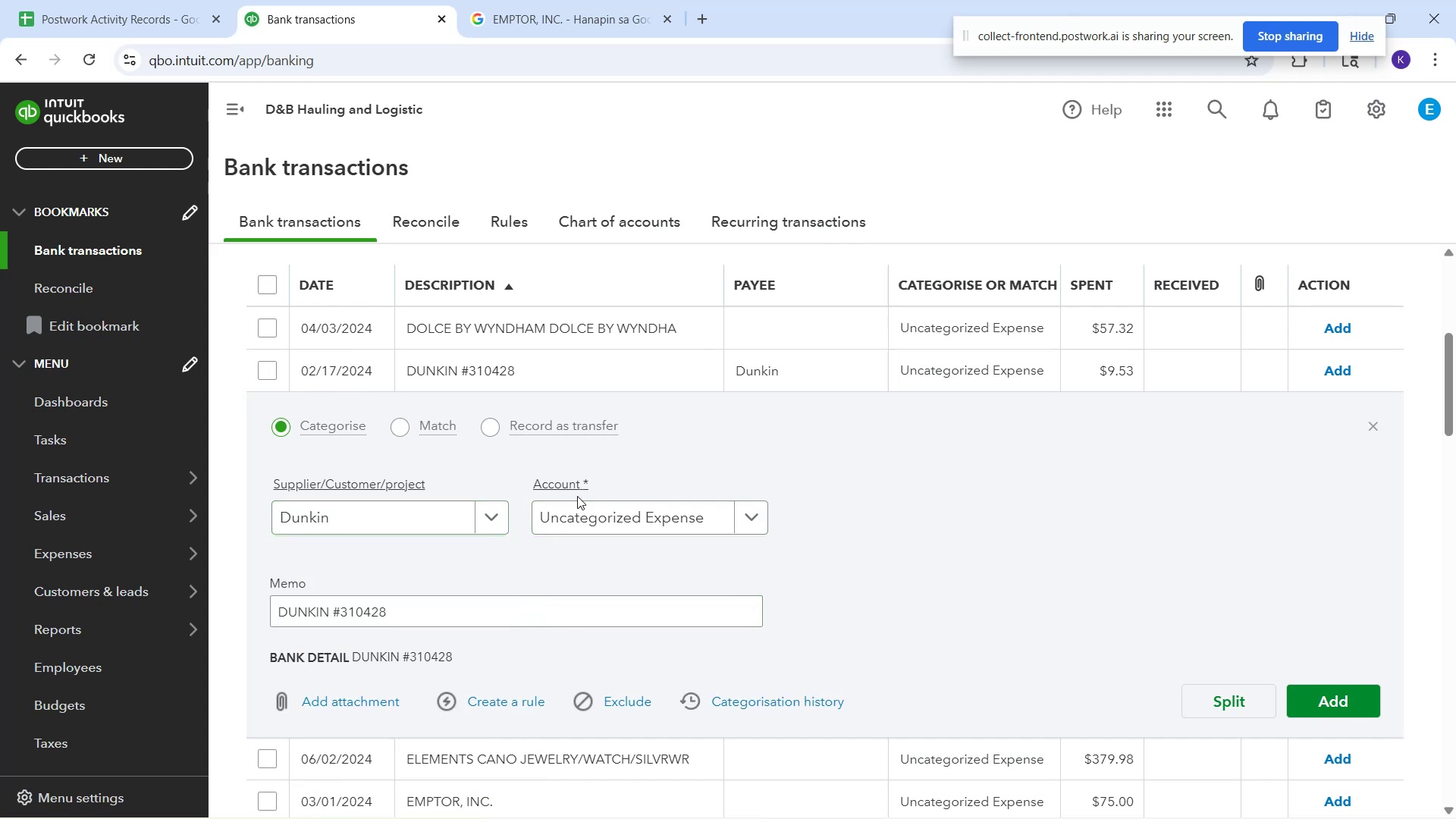 
left_click([579, 499])
 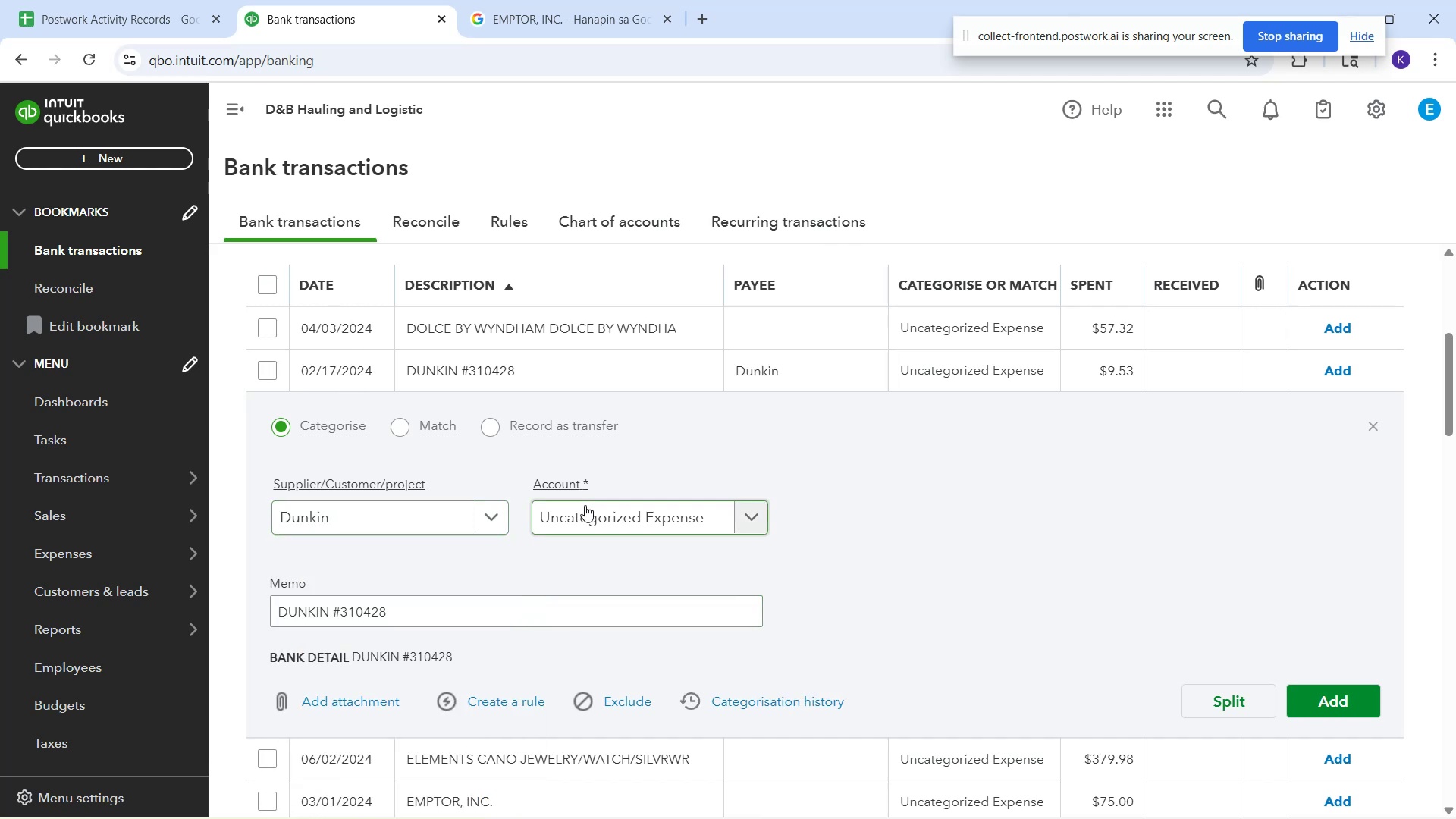 
left_click([585, 505])
 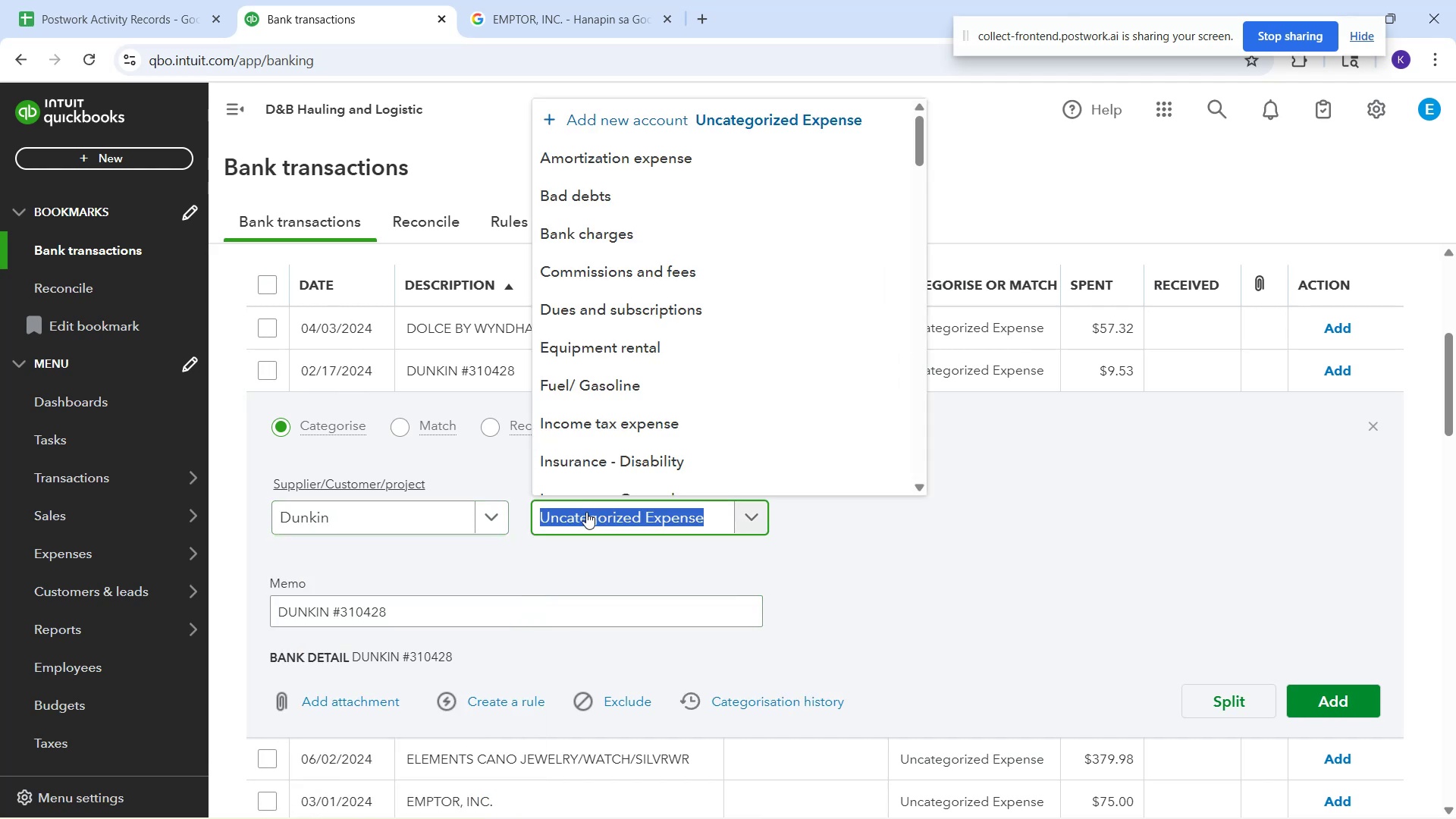 
type(mea)
 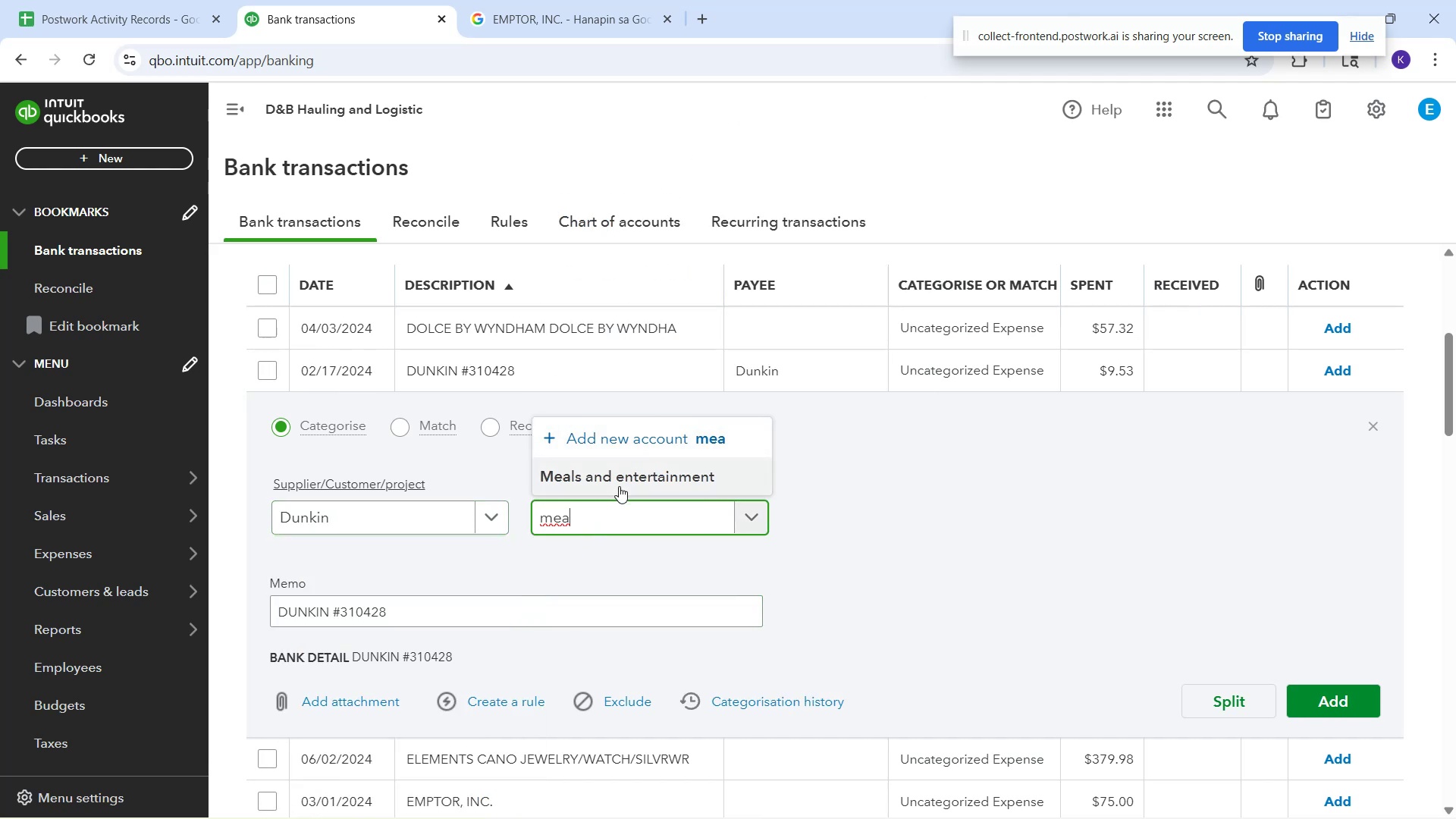 
left_click([619, 486])
 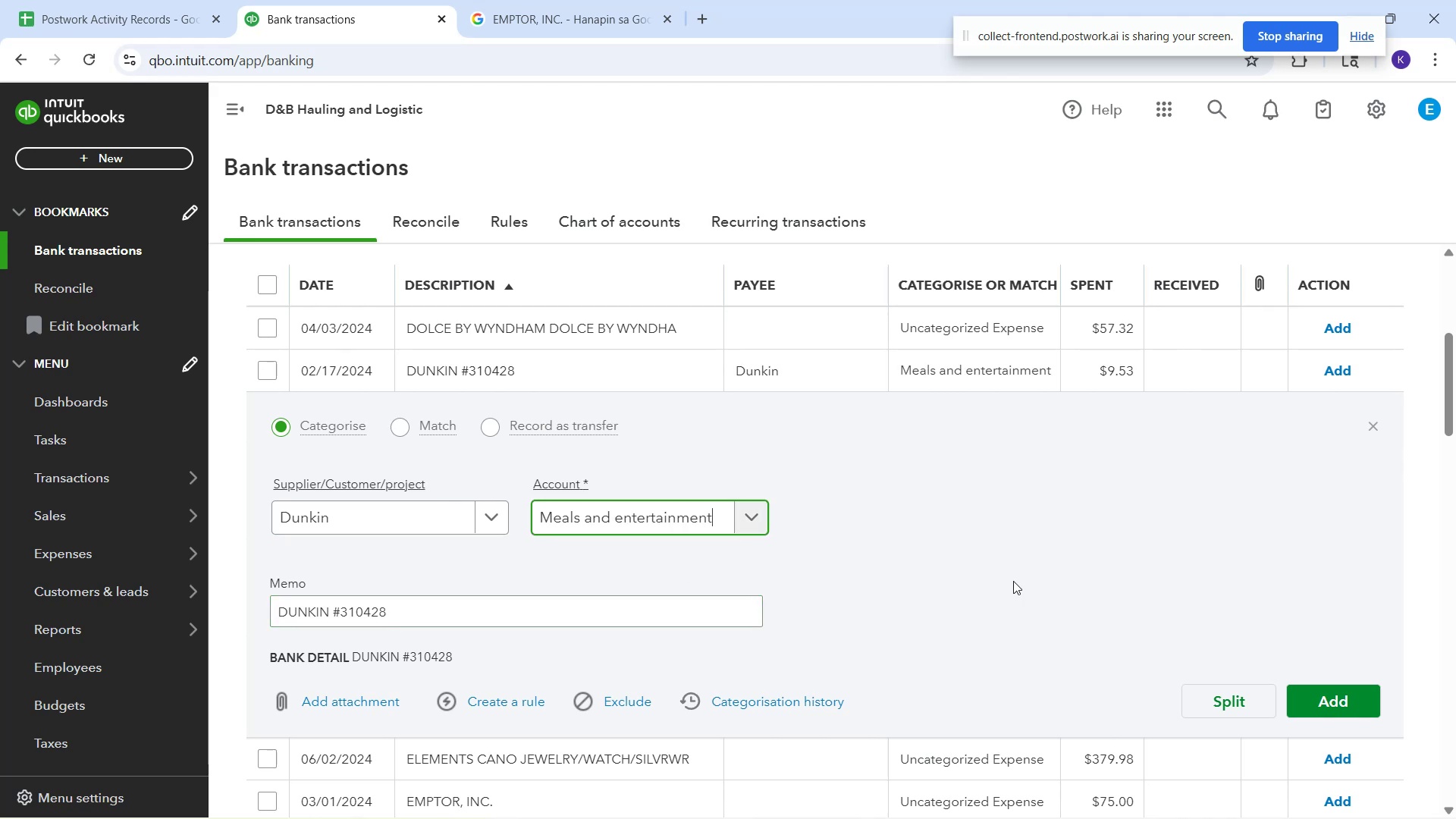 
left_click_drag(start_coordinate=[469, 723], to_coordinate=[466, 718])
 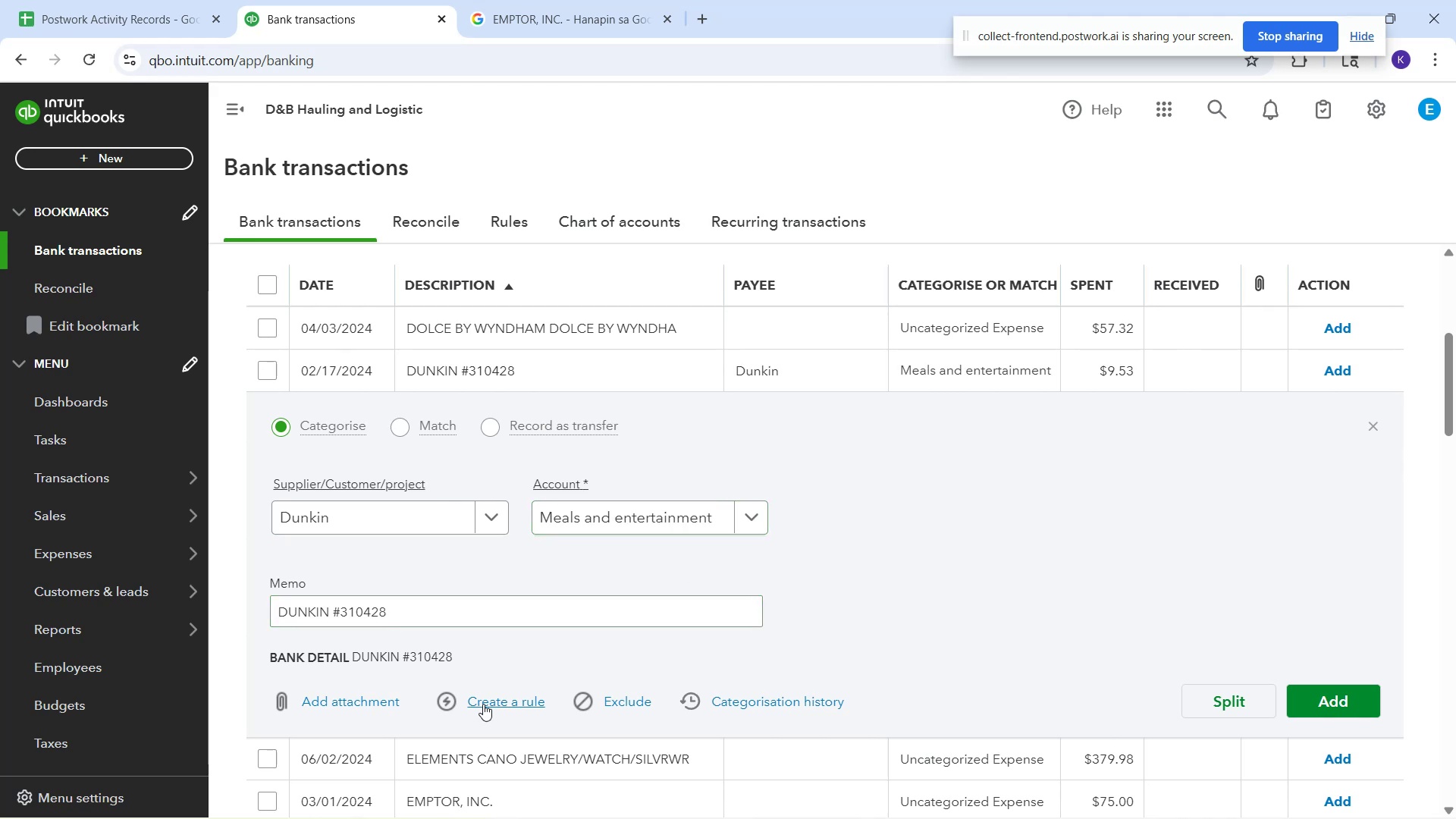 
left_click([483, 704])
 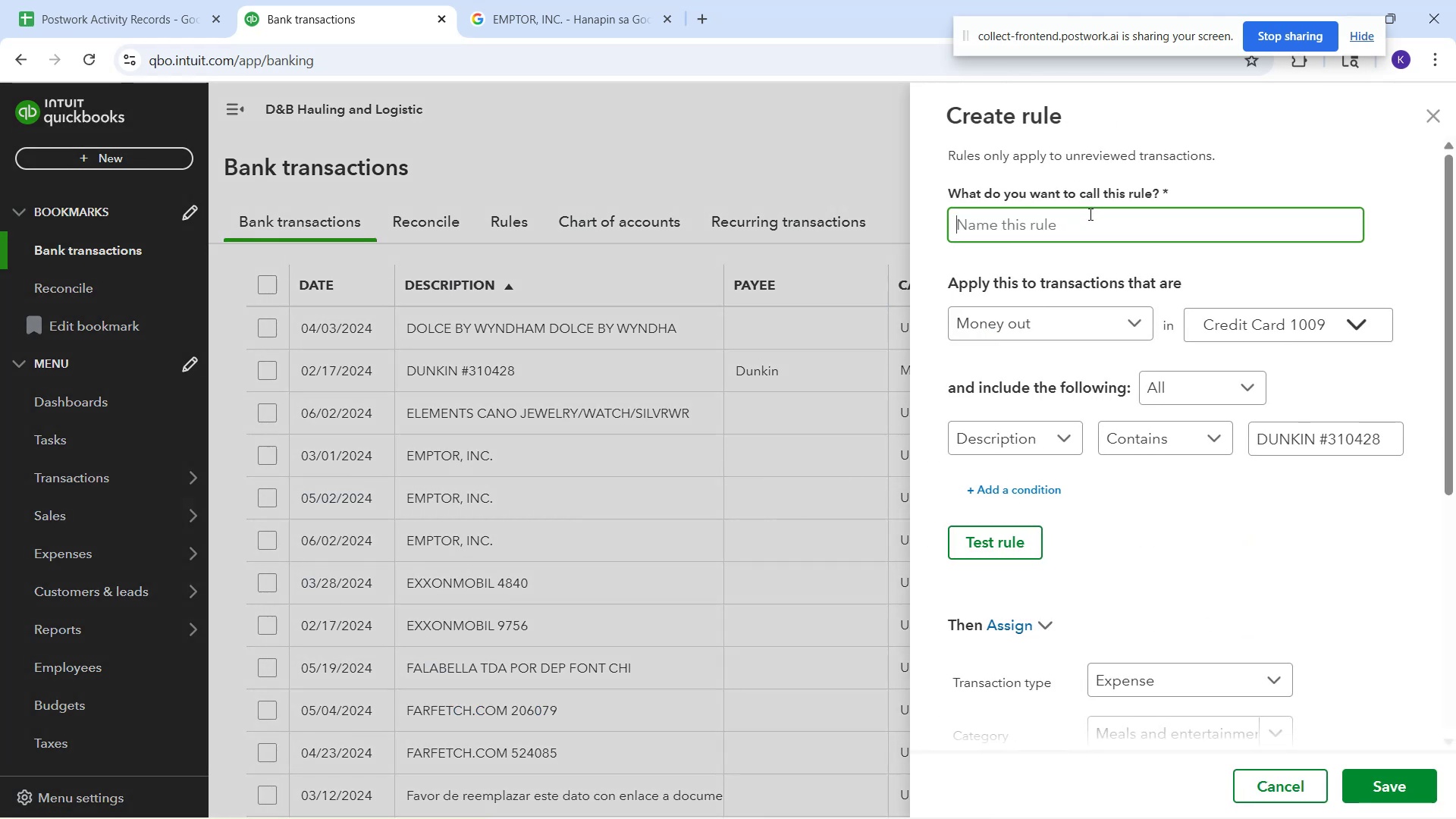 
type(Dunkin)
 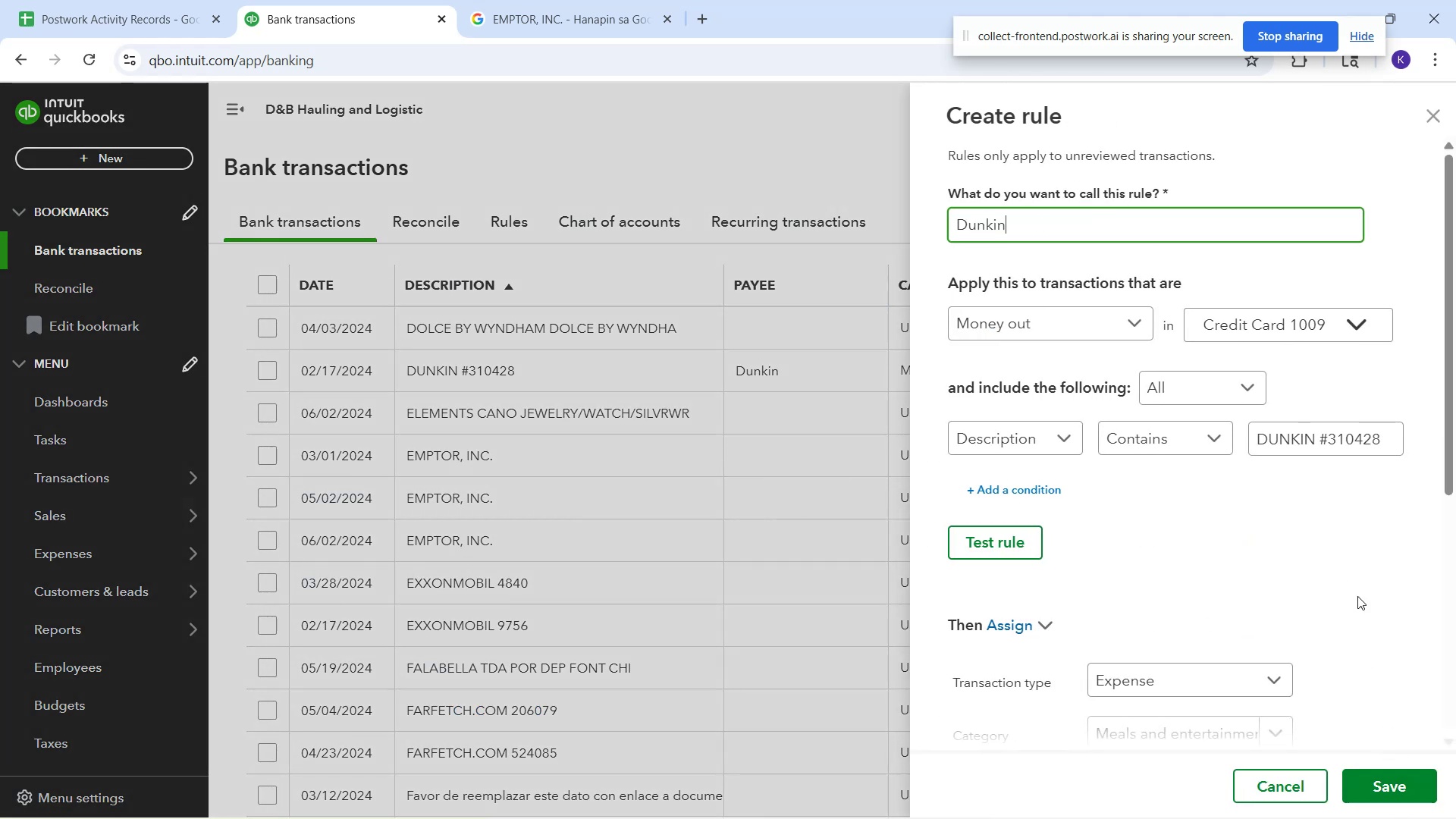 
left_click_drag(start_coordinate=[1316, 442], to_coordinate=[1396, 450])
 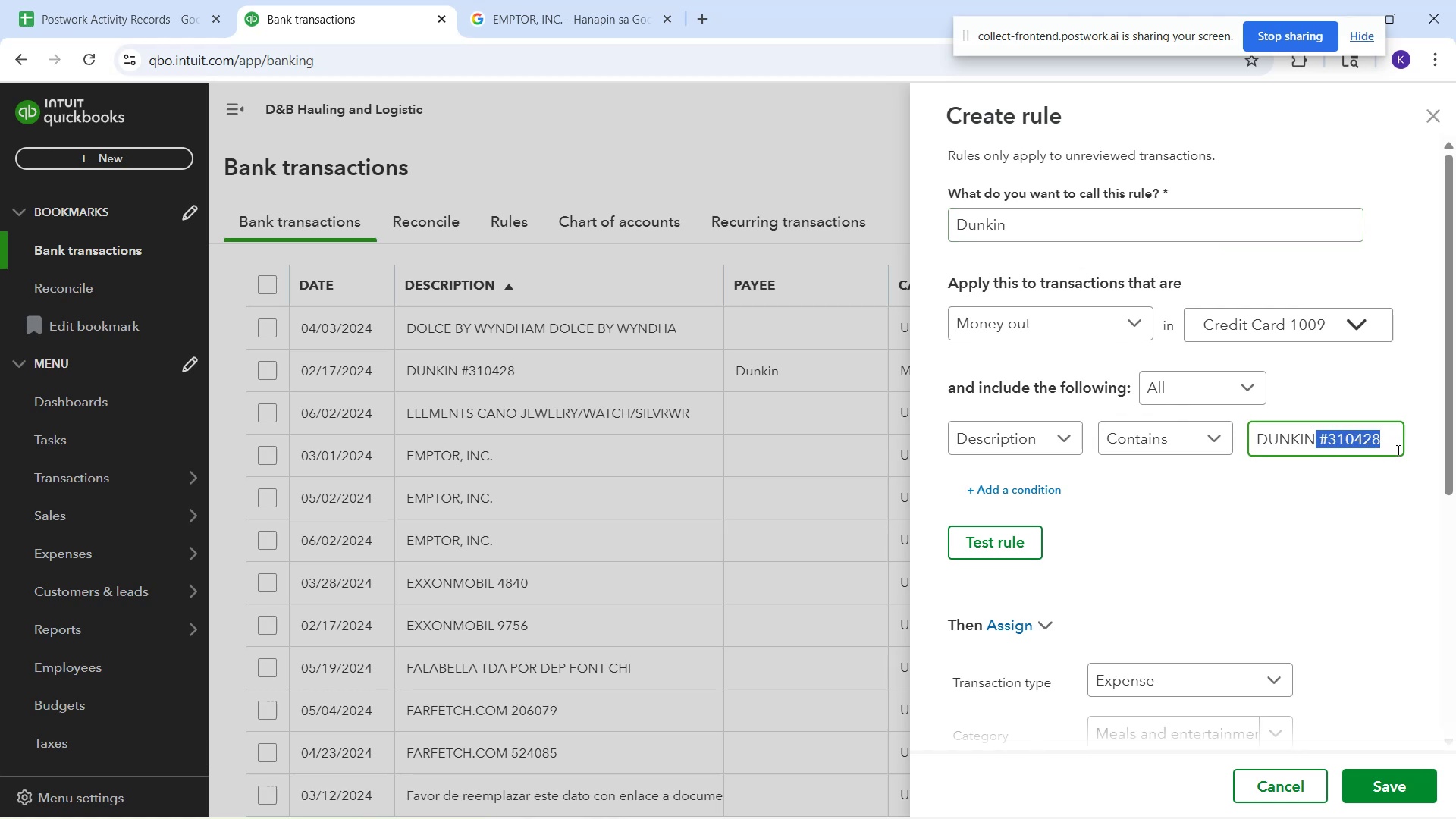 
key(Backspace)
 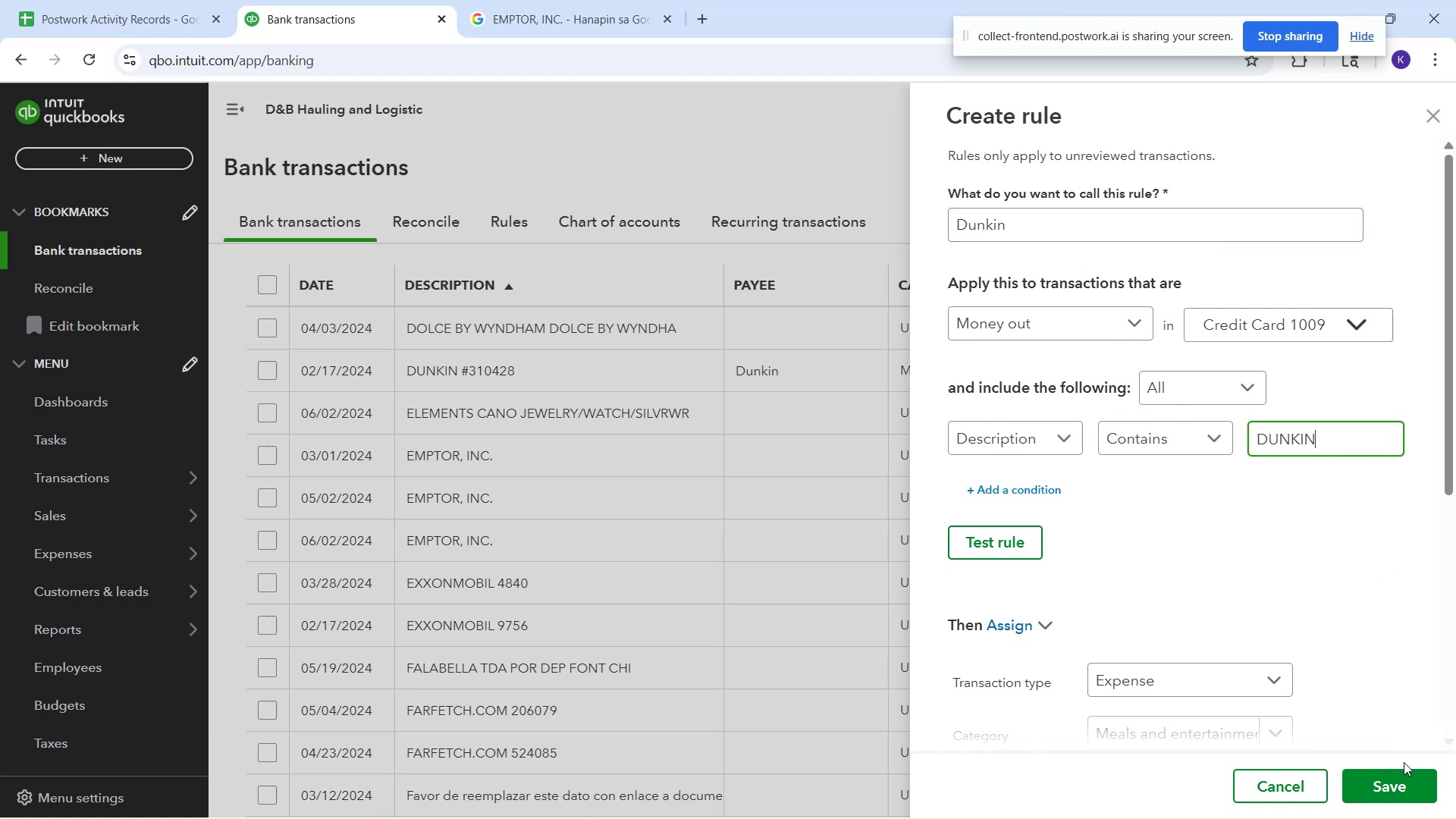 
left_click([1407, 777])
 